 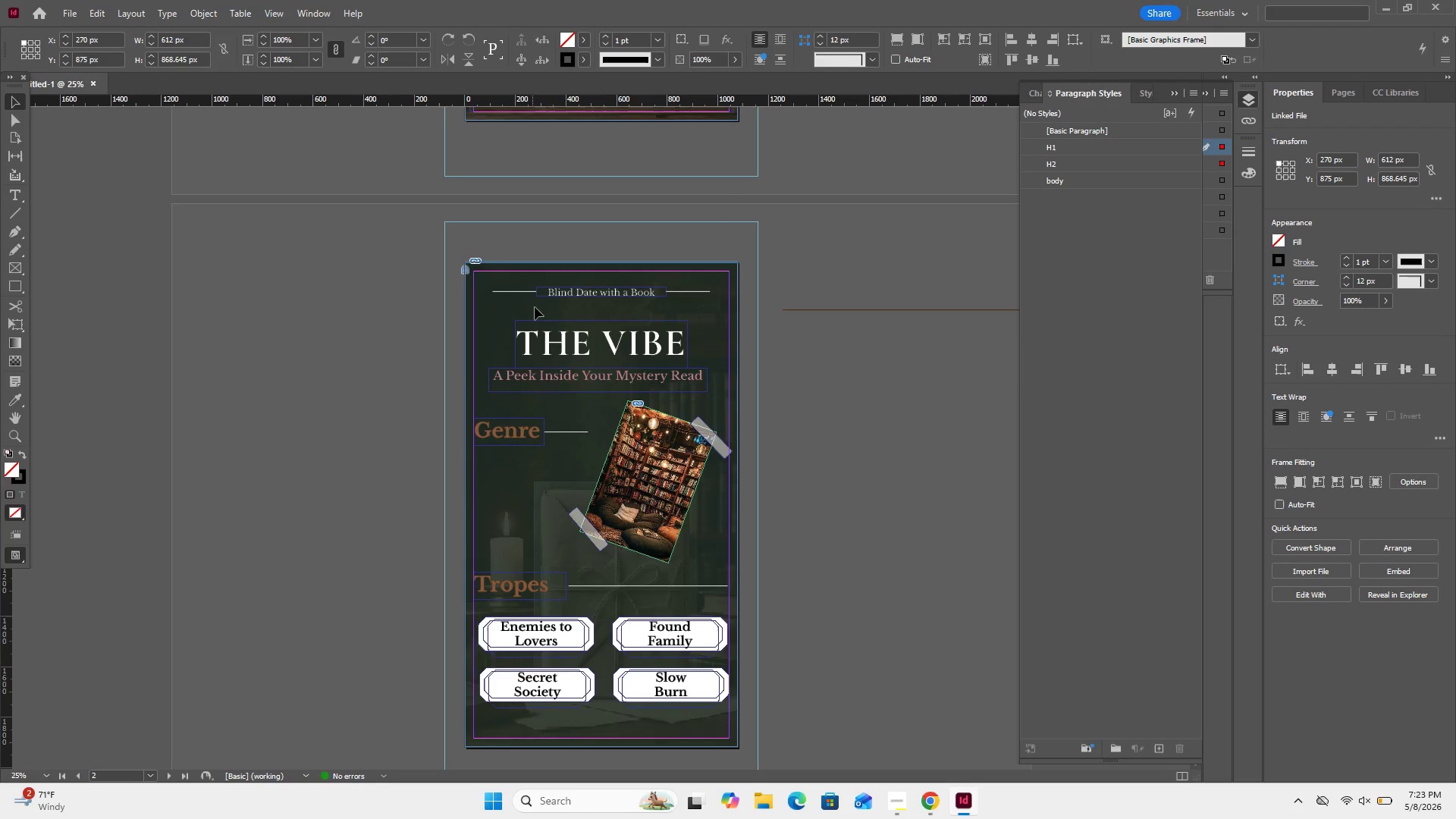 
double_click([557, 293])
 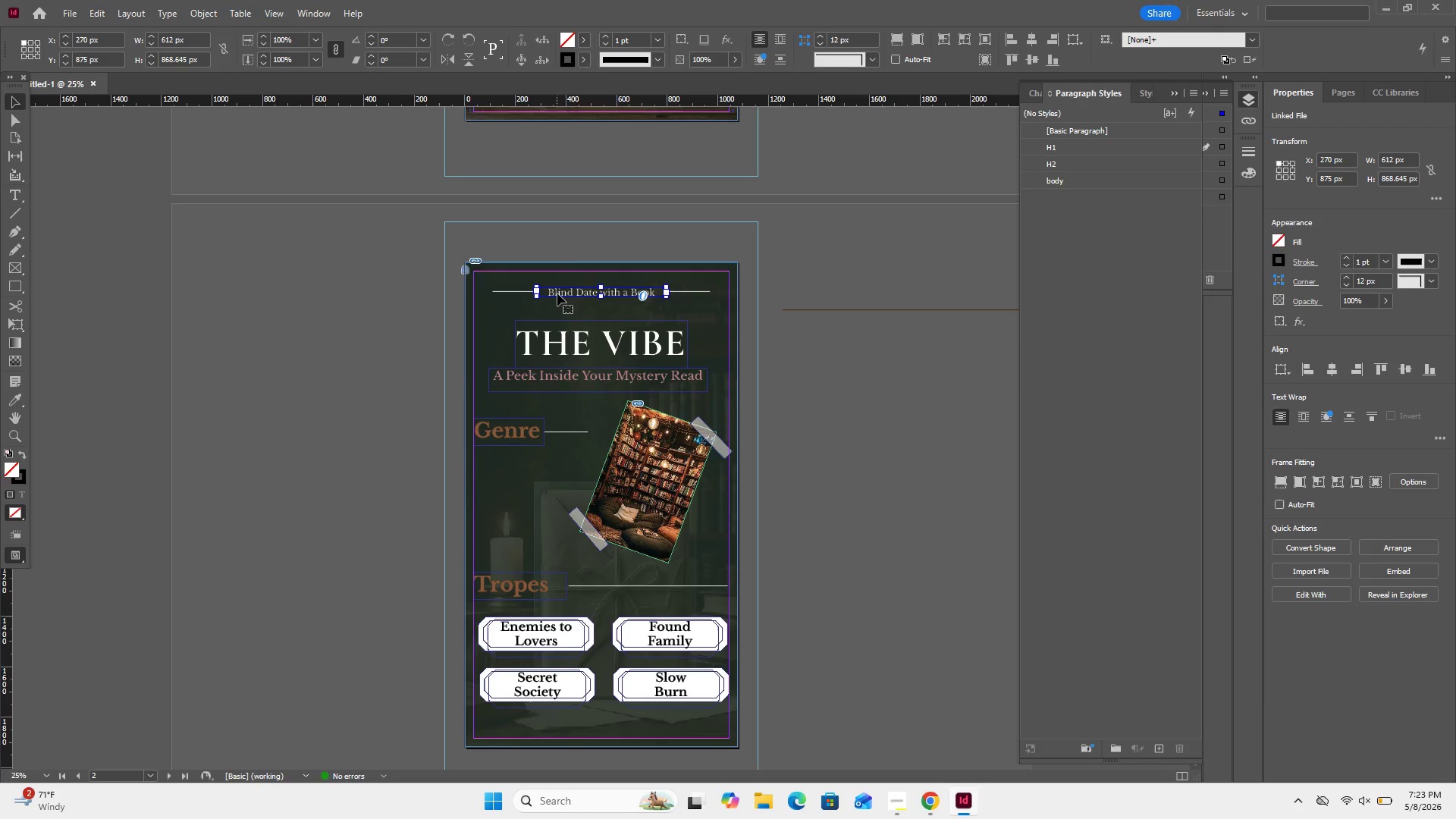 
triple_click([557, 293])
 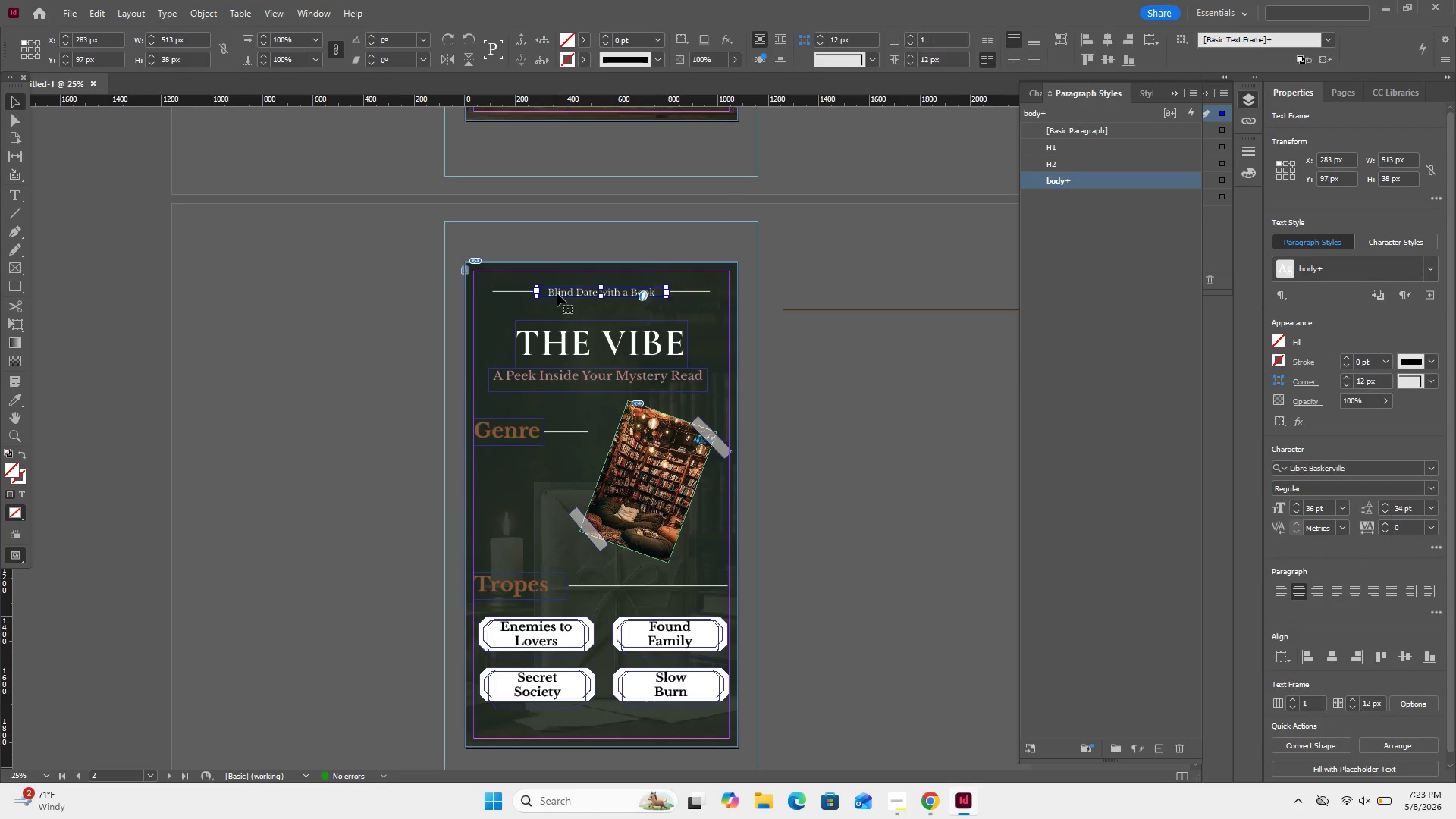 
triple_click([557, 293])
 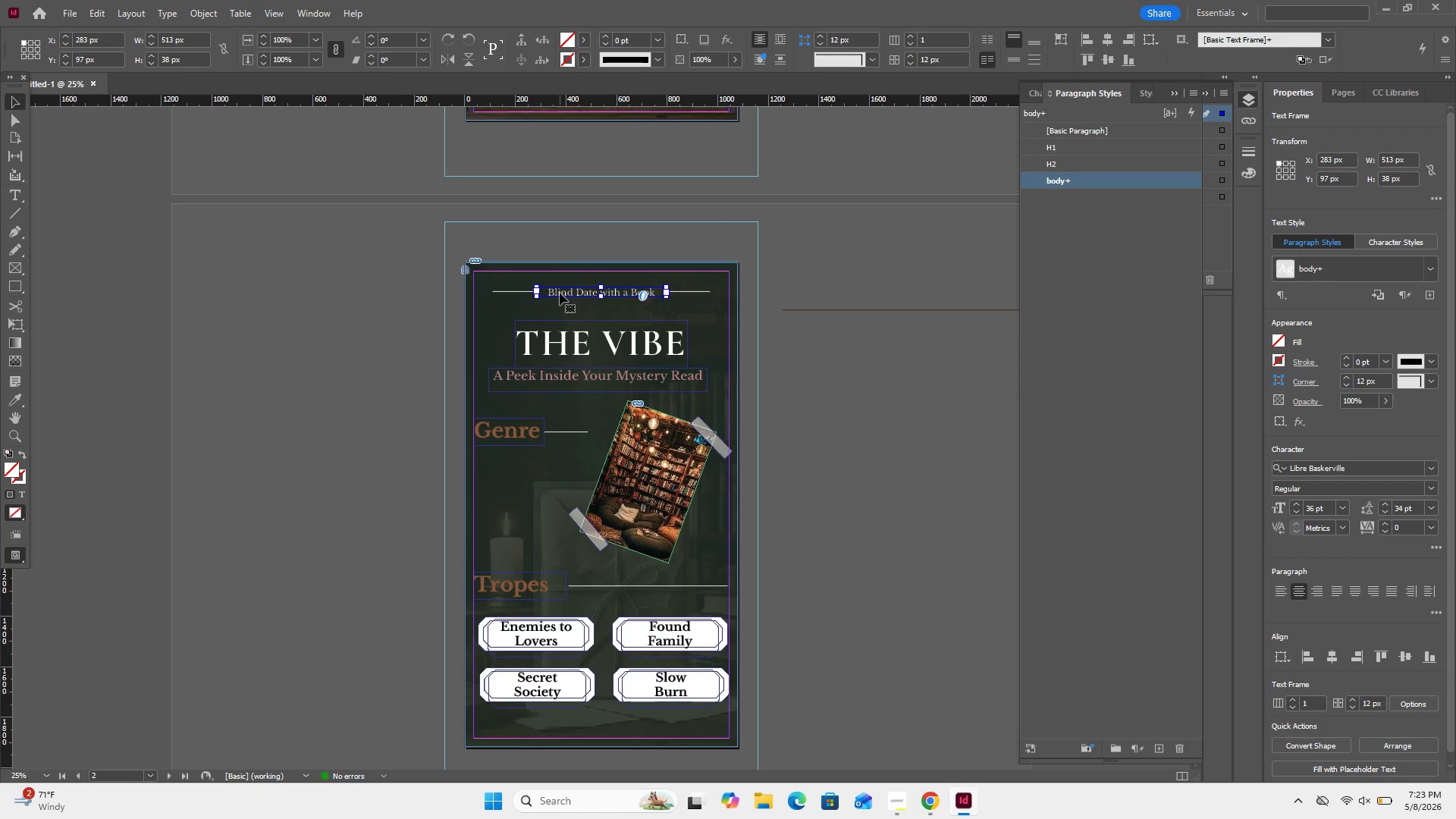 
double_click([560, 293])
 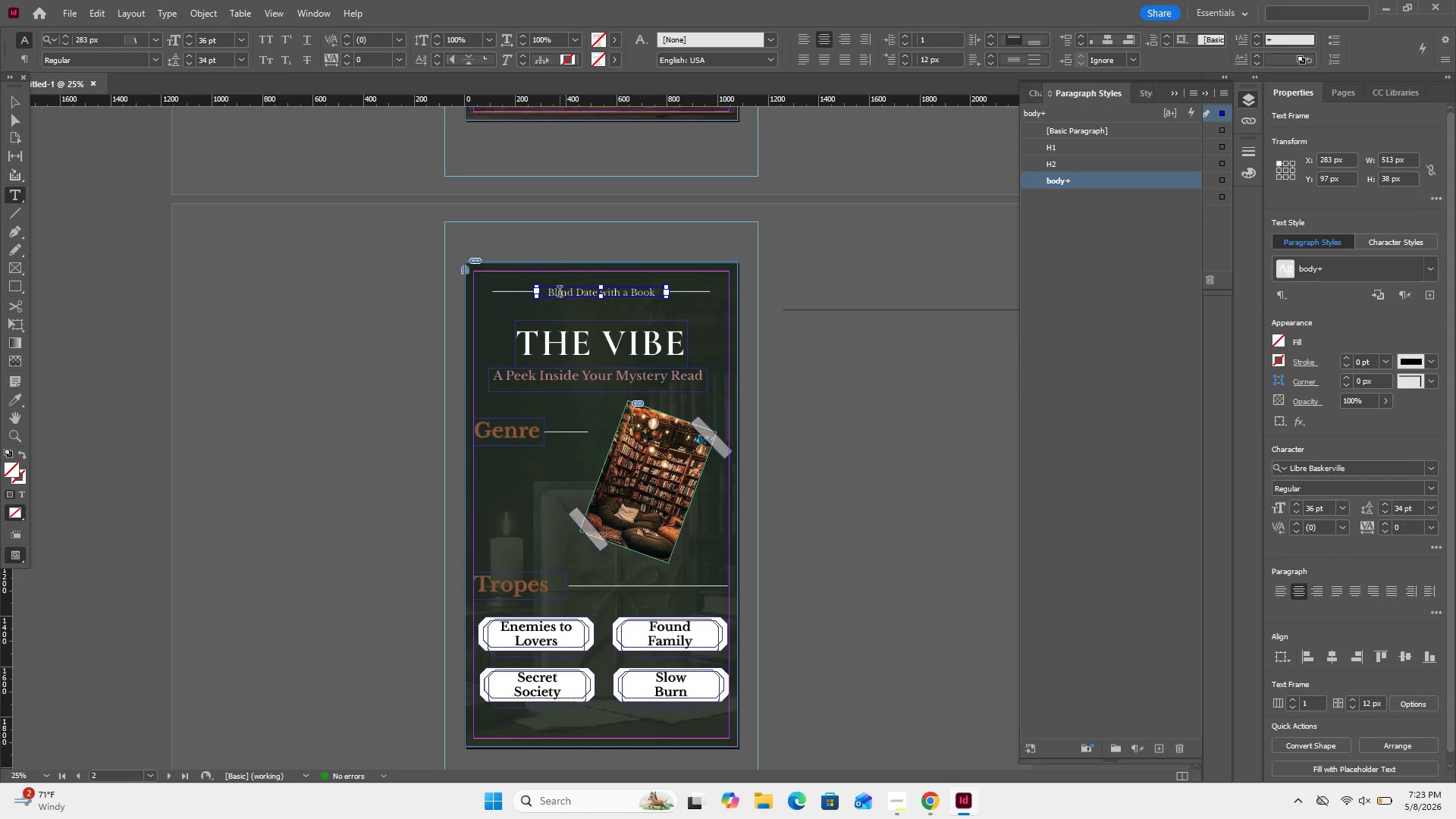 
left_click([560, 293])
 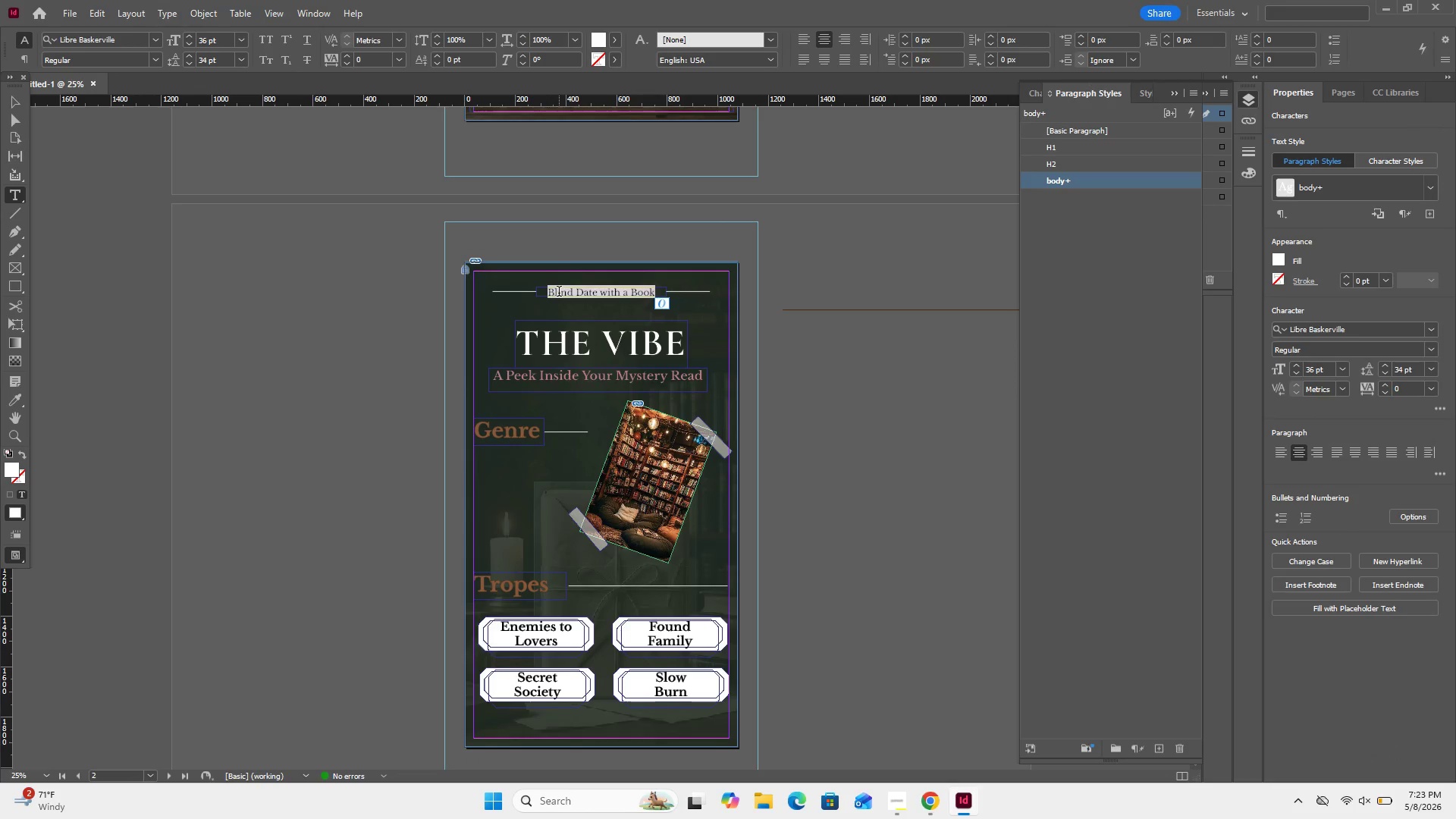 
key(Control+C)
 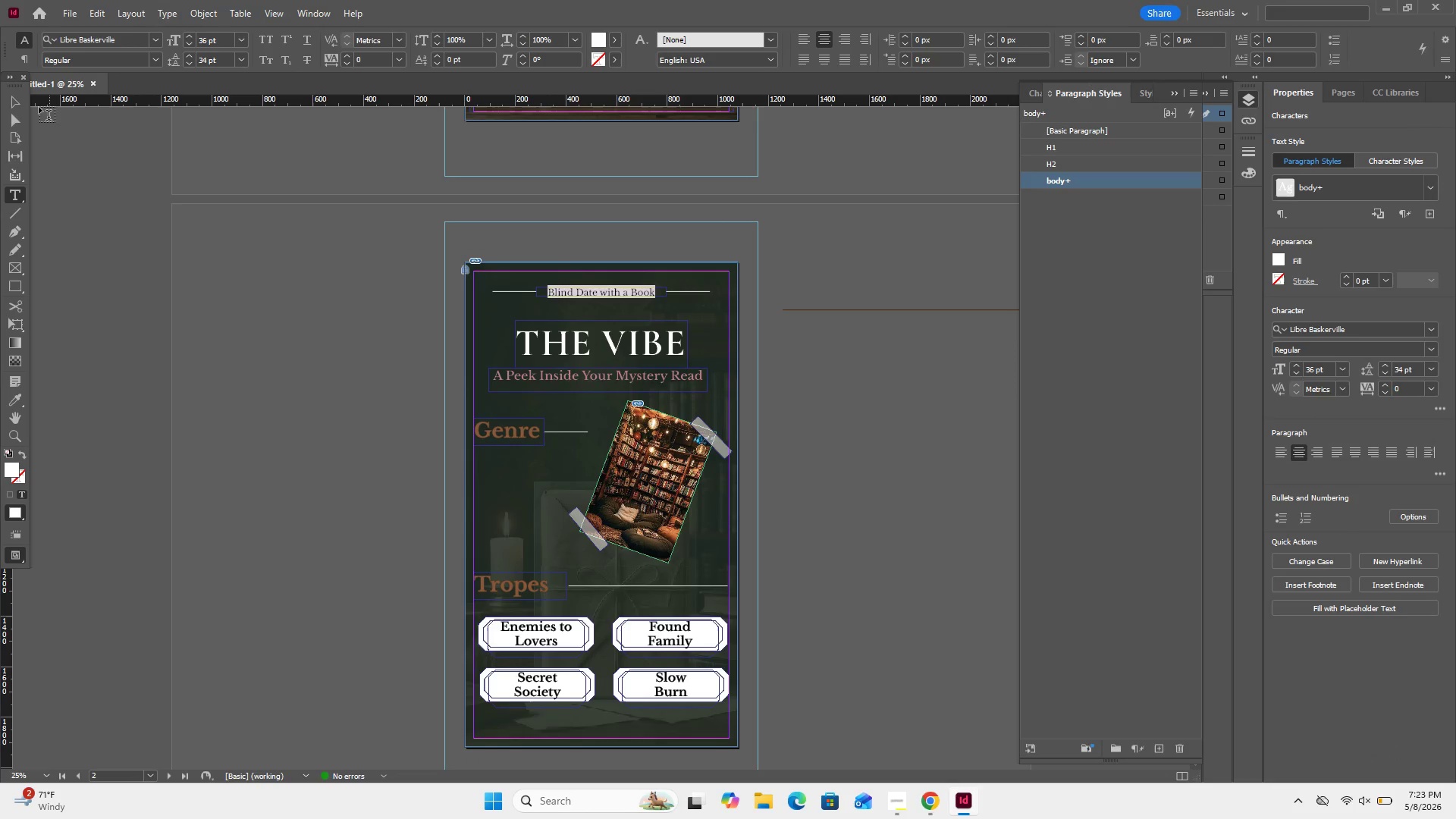 
left_click([17, 104])
 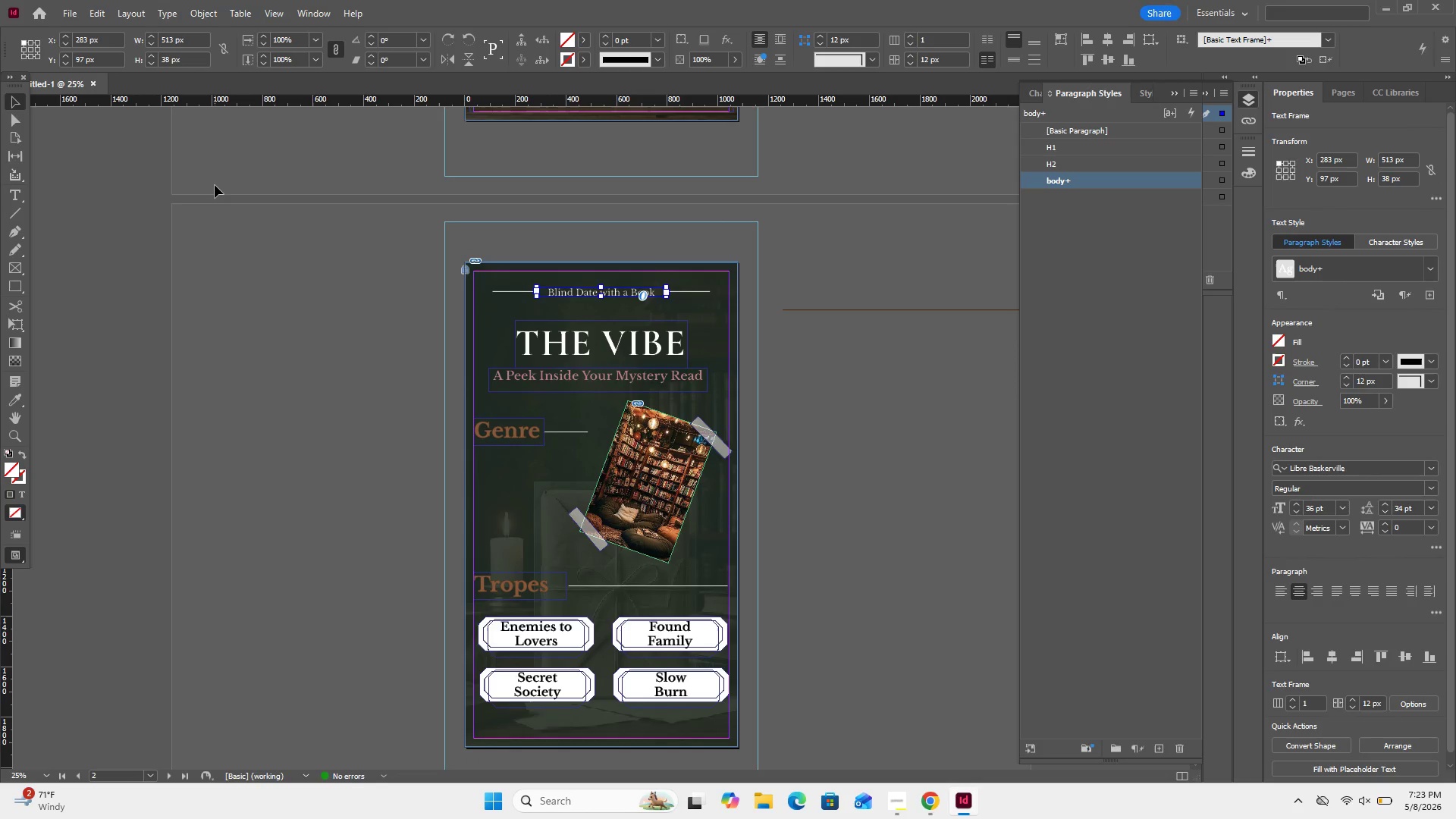 
left_click([215, 185])
 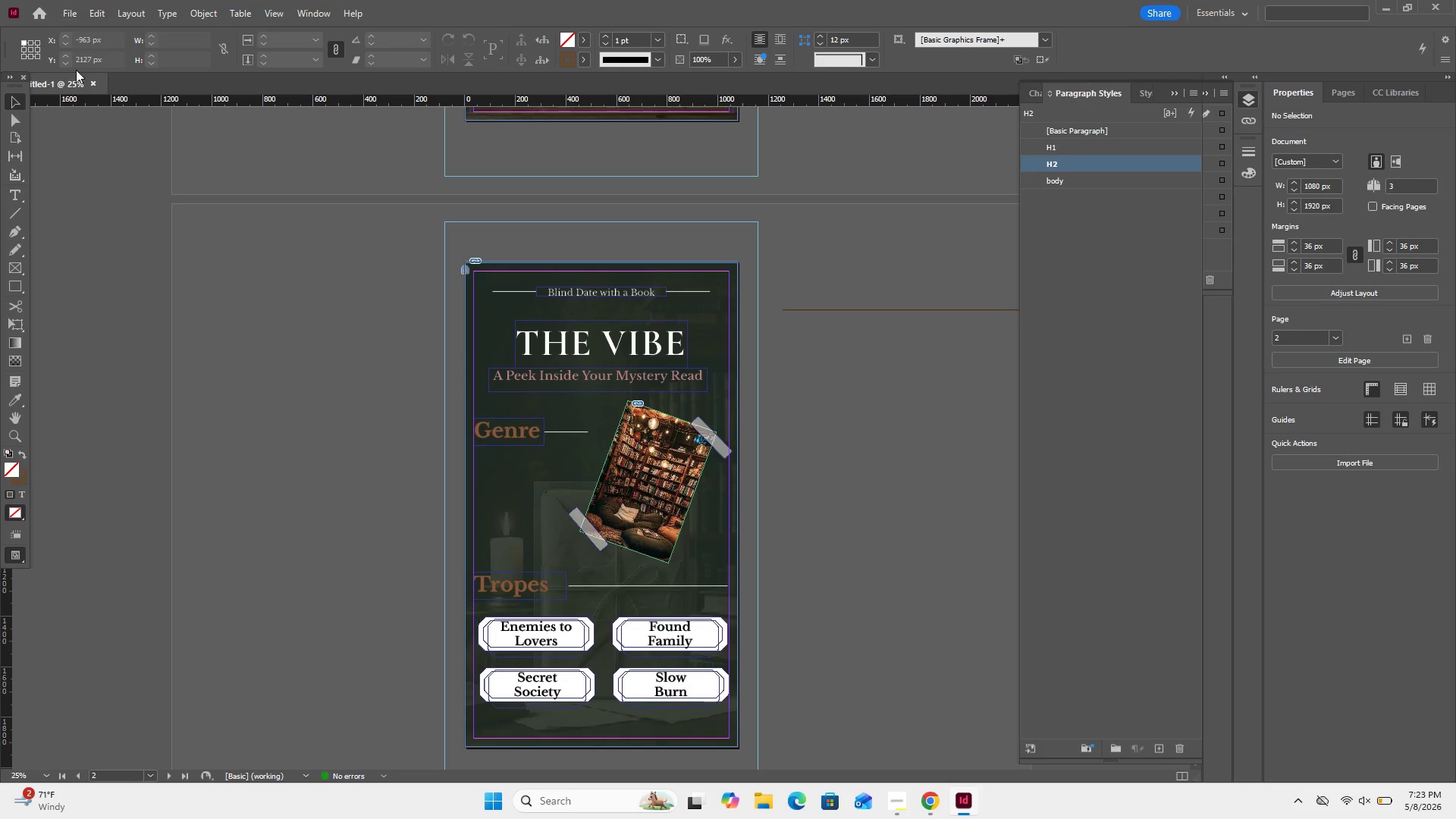 
left_click([77, 14])
 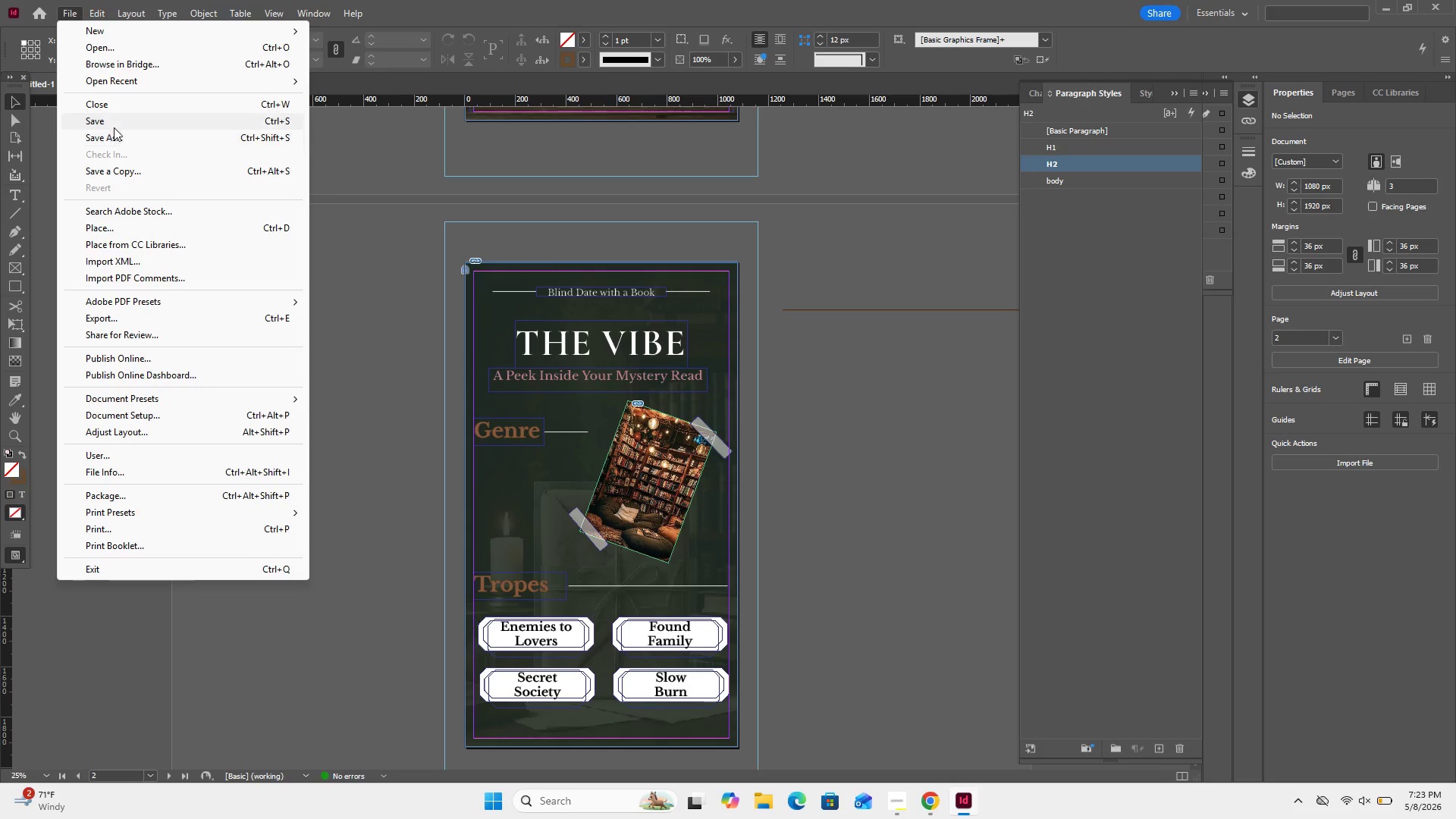 
left_click([113, 117])
 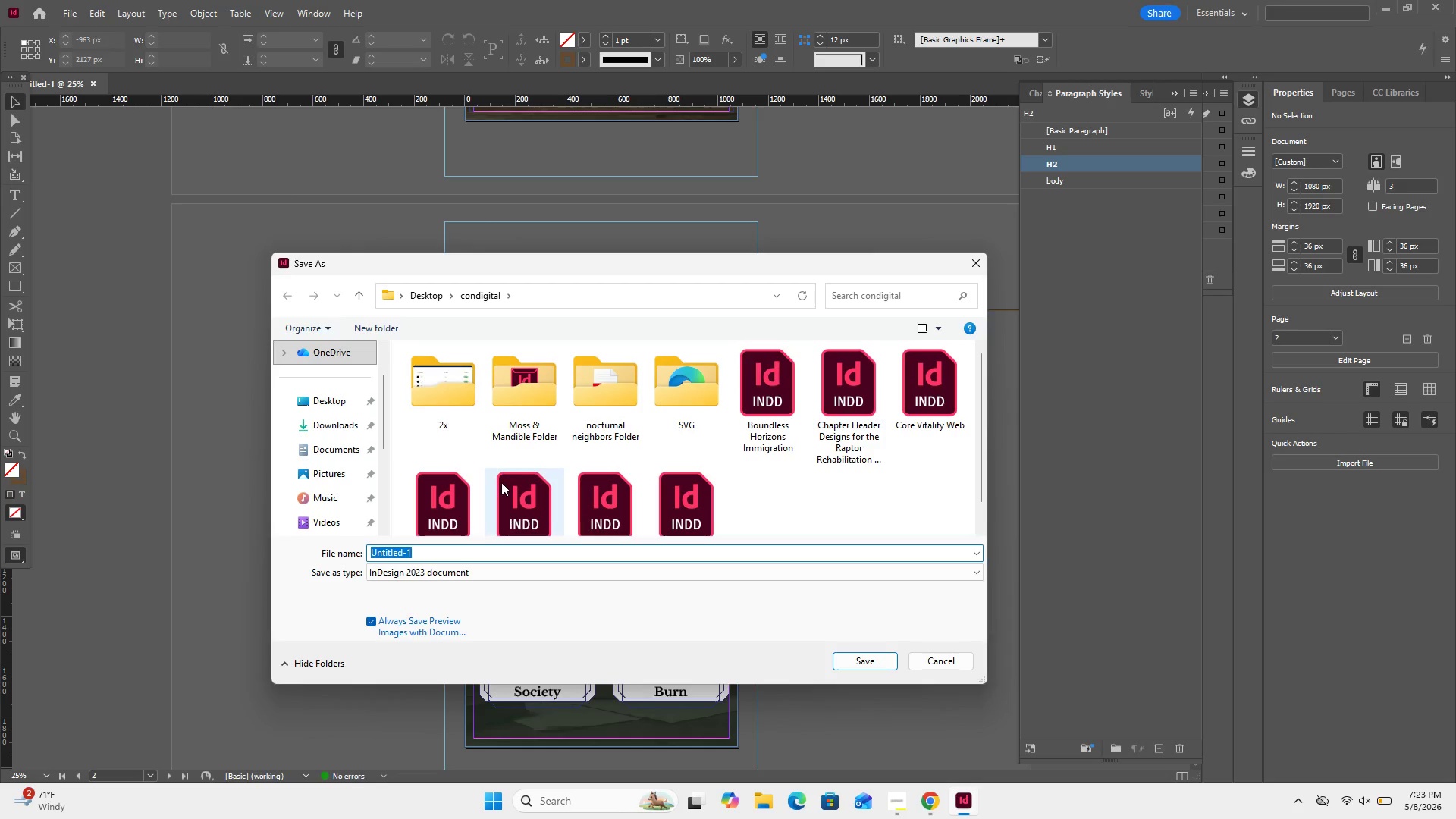 
key(Control+V)
 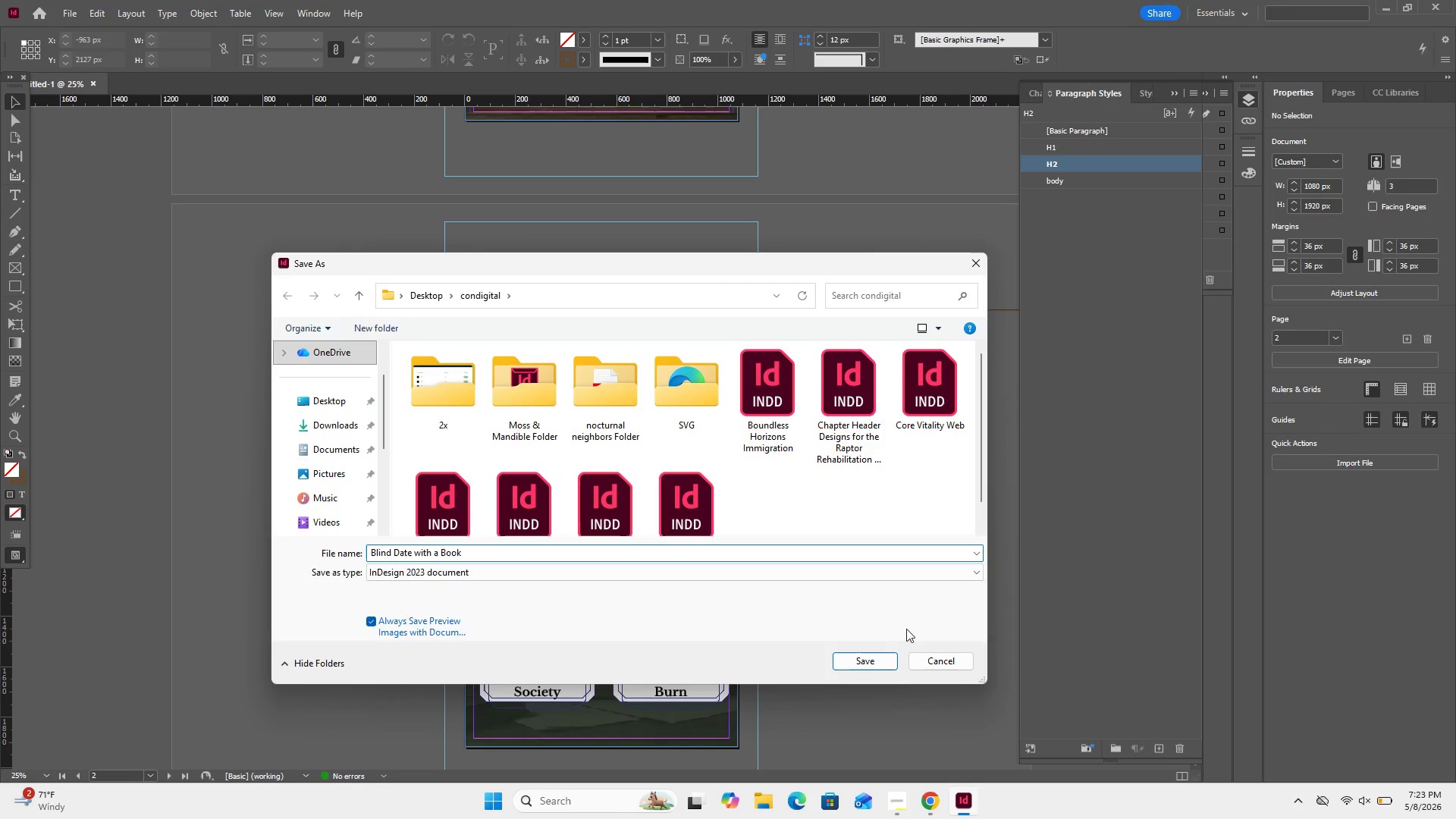 
left_click([871, 660])
 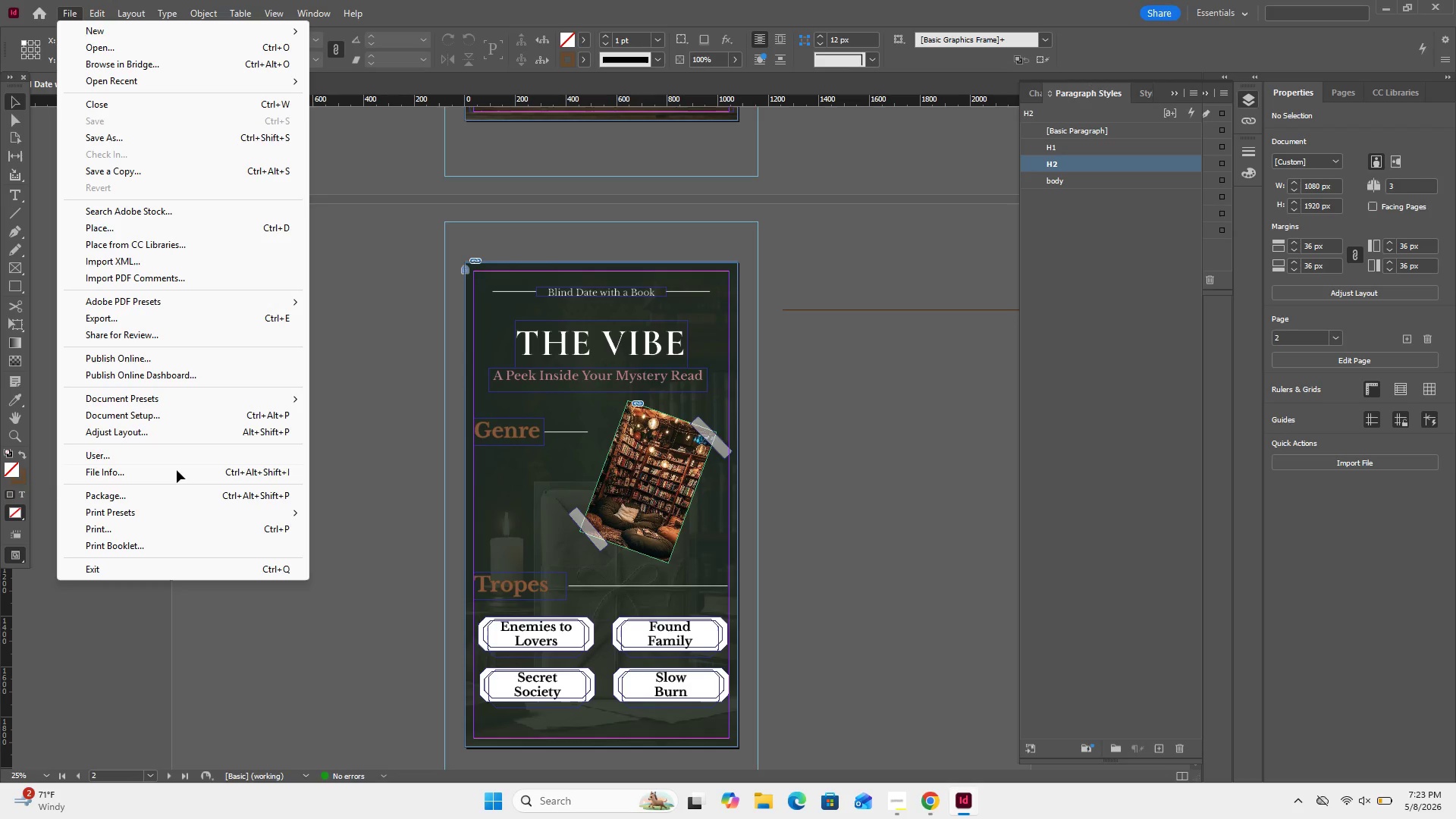 
wait(5.73)
 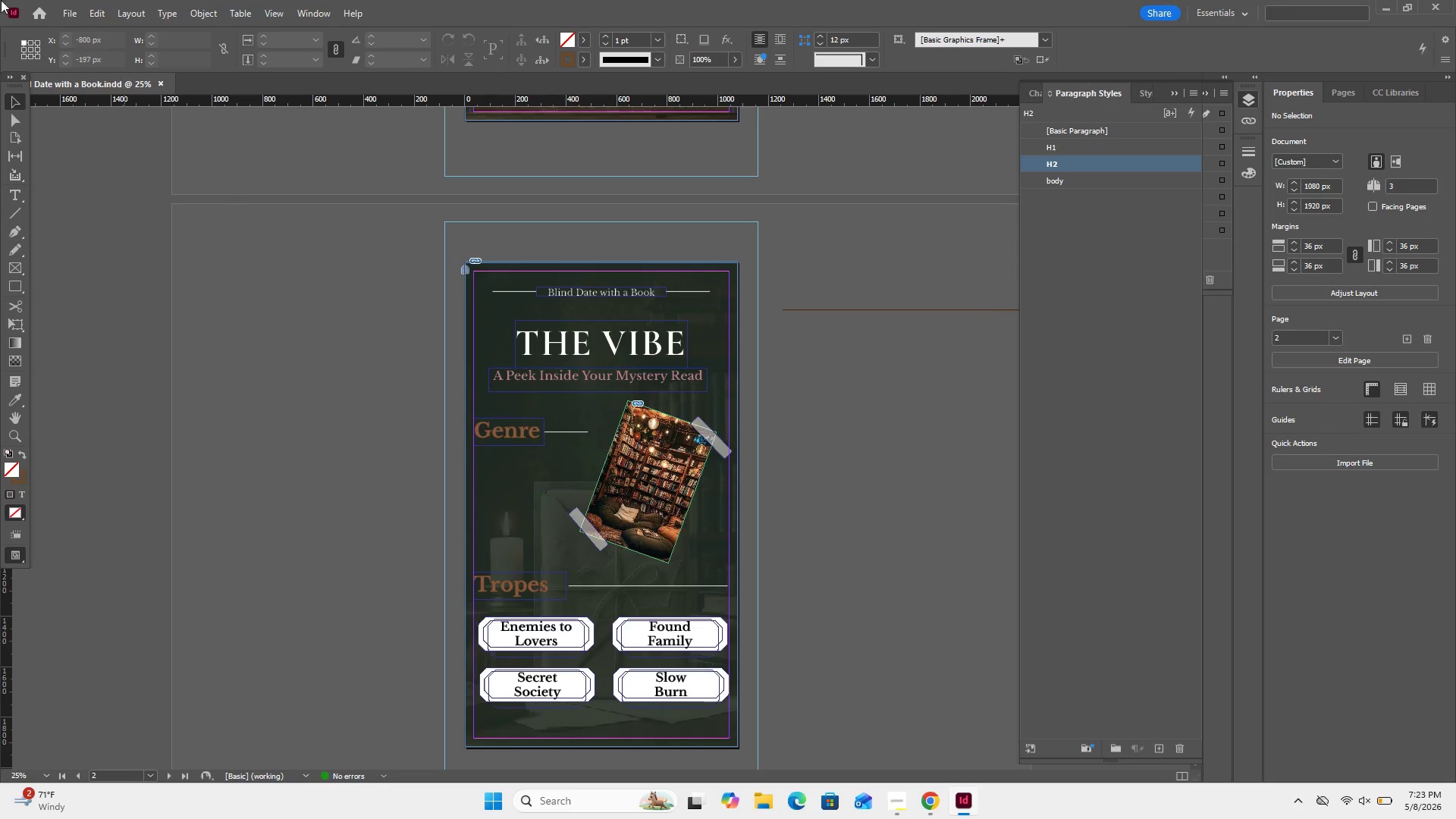 
left_click([172, 488])
 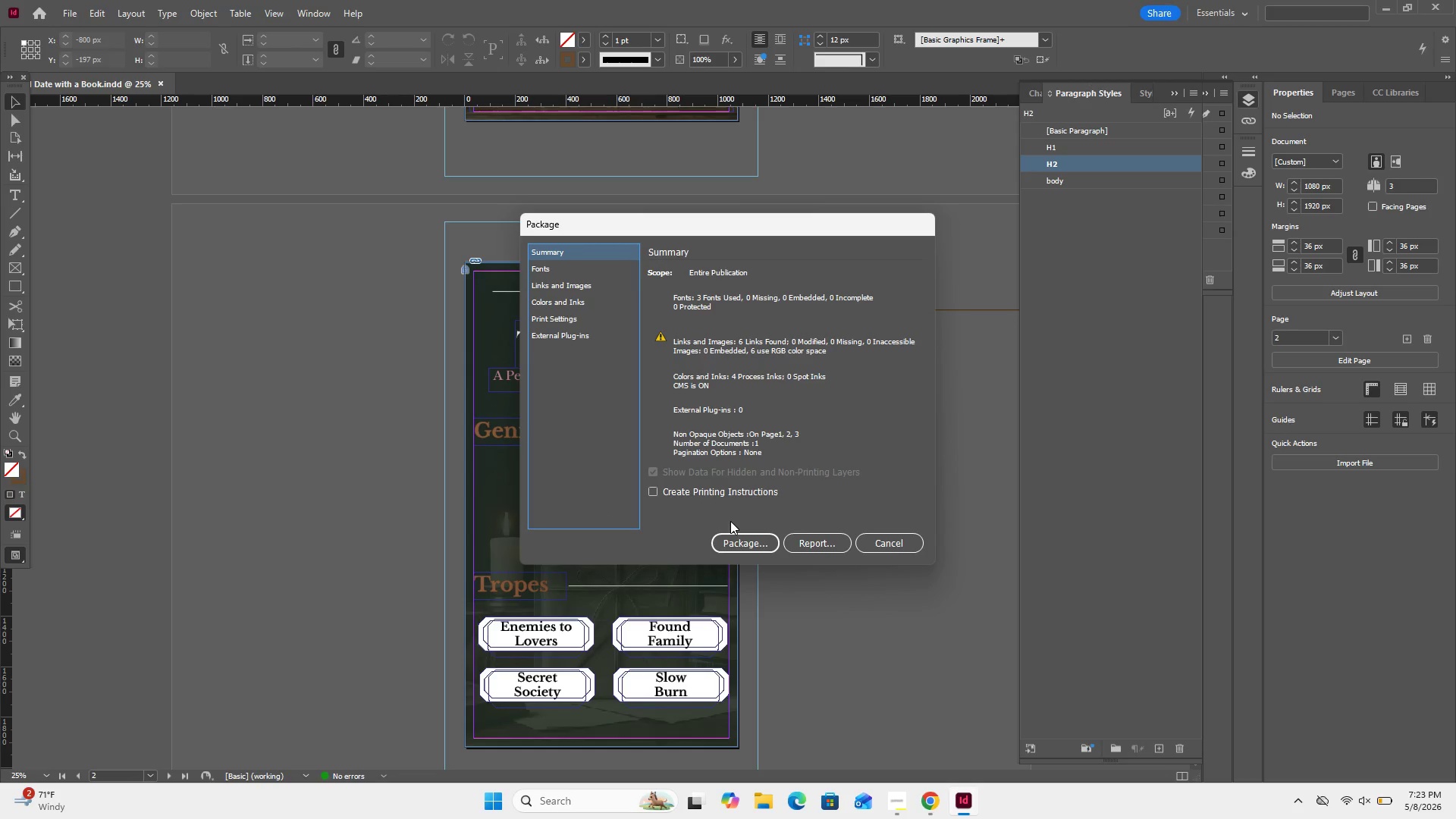 
left_click([732, 535])
 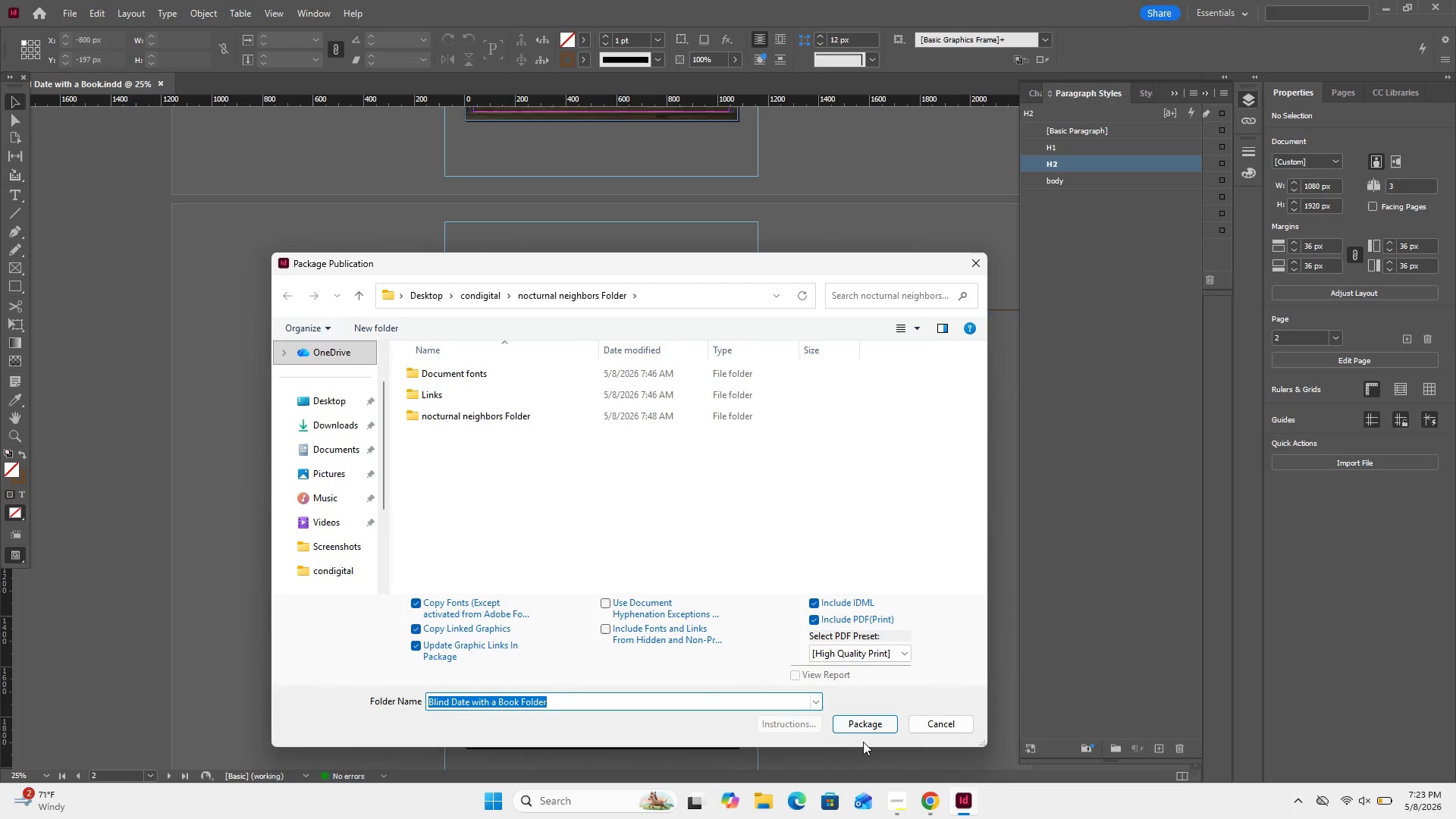 
left_click([858, 724])
 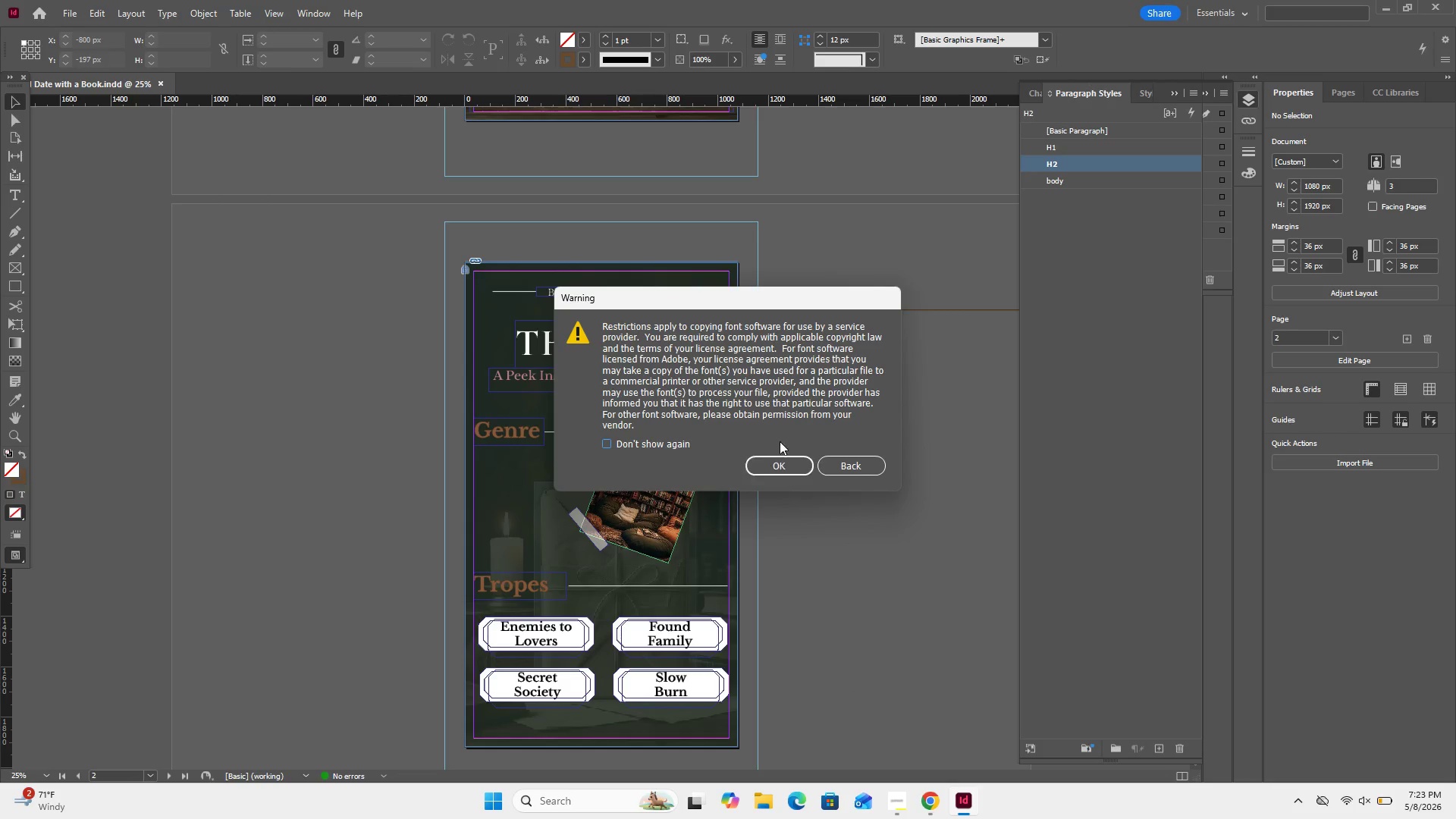 
left_click([776, 464])
 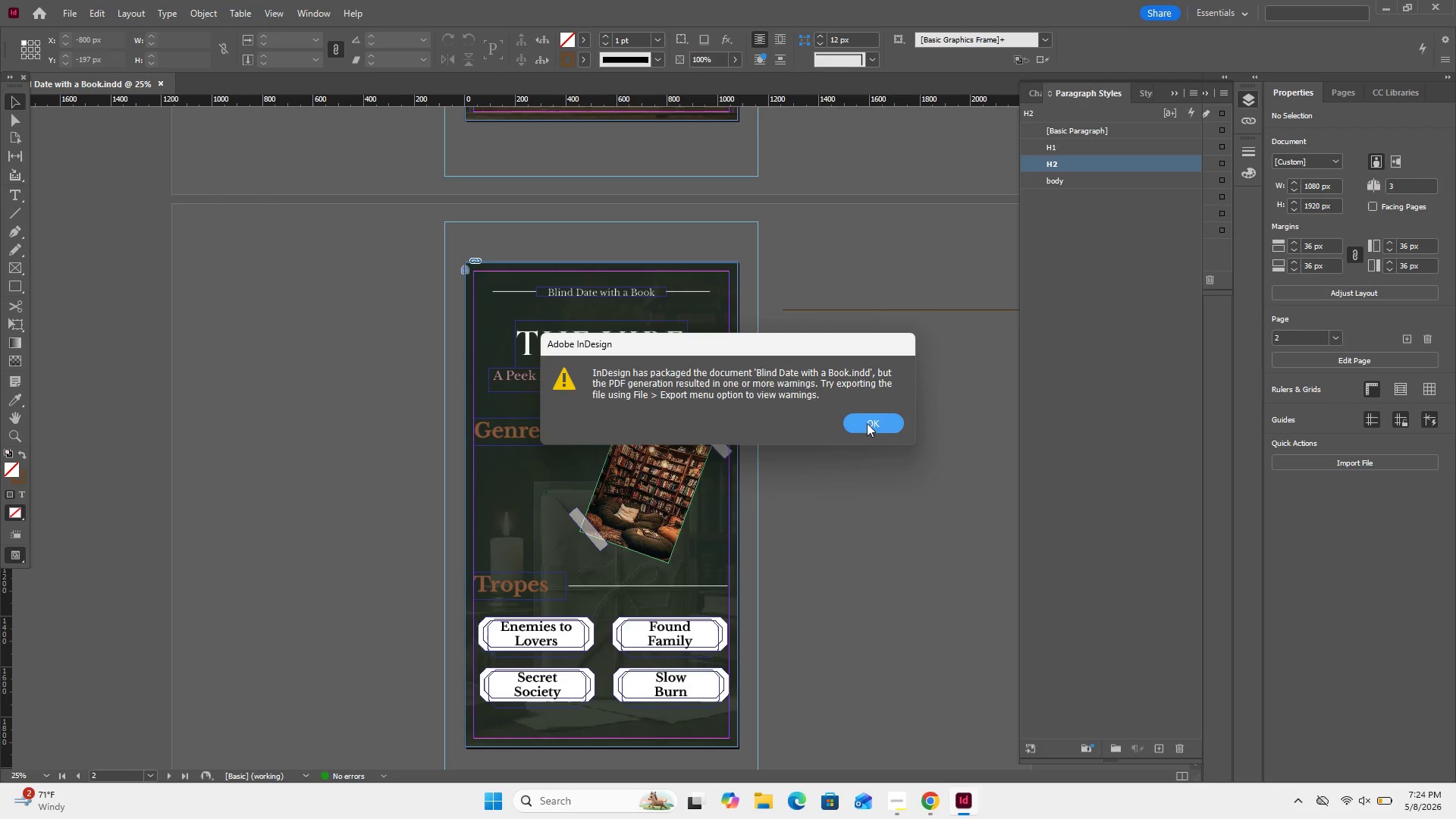 
wait(24.31)
 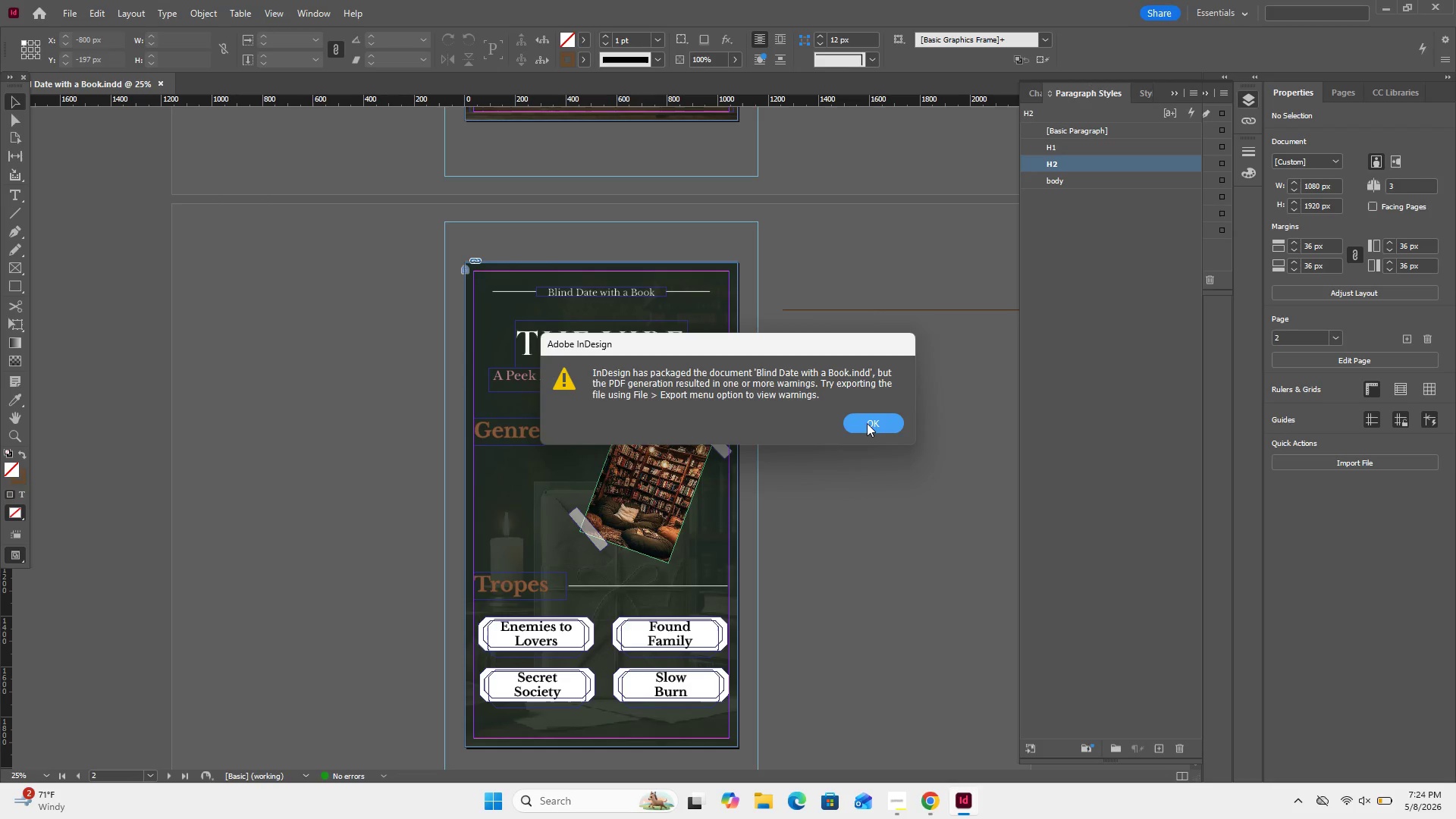 
left_click([867, 423])
 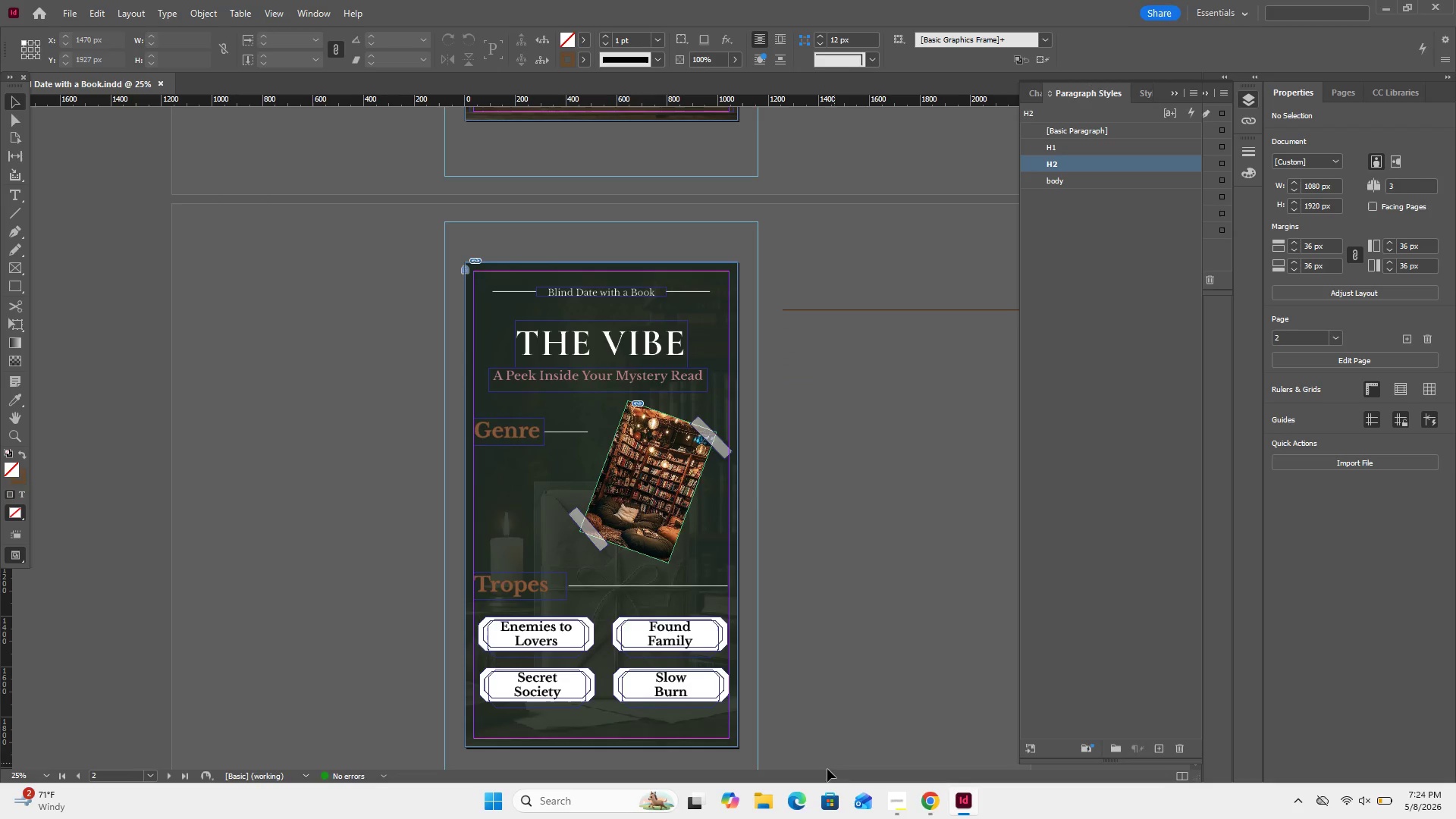 
left_click([765, 809])
 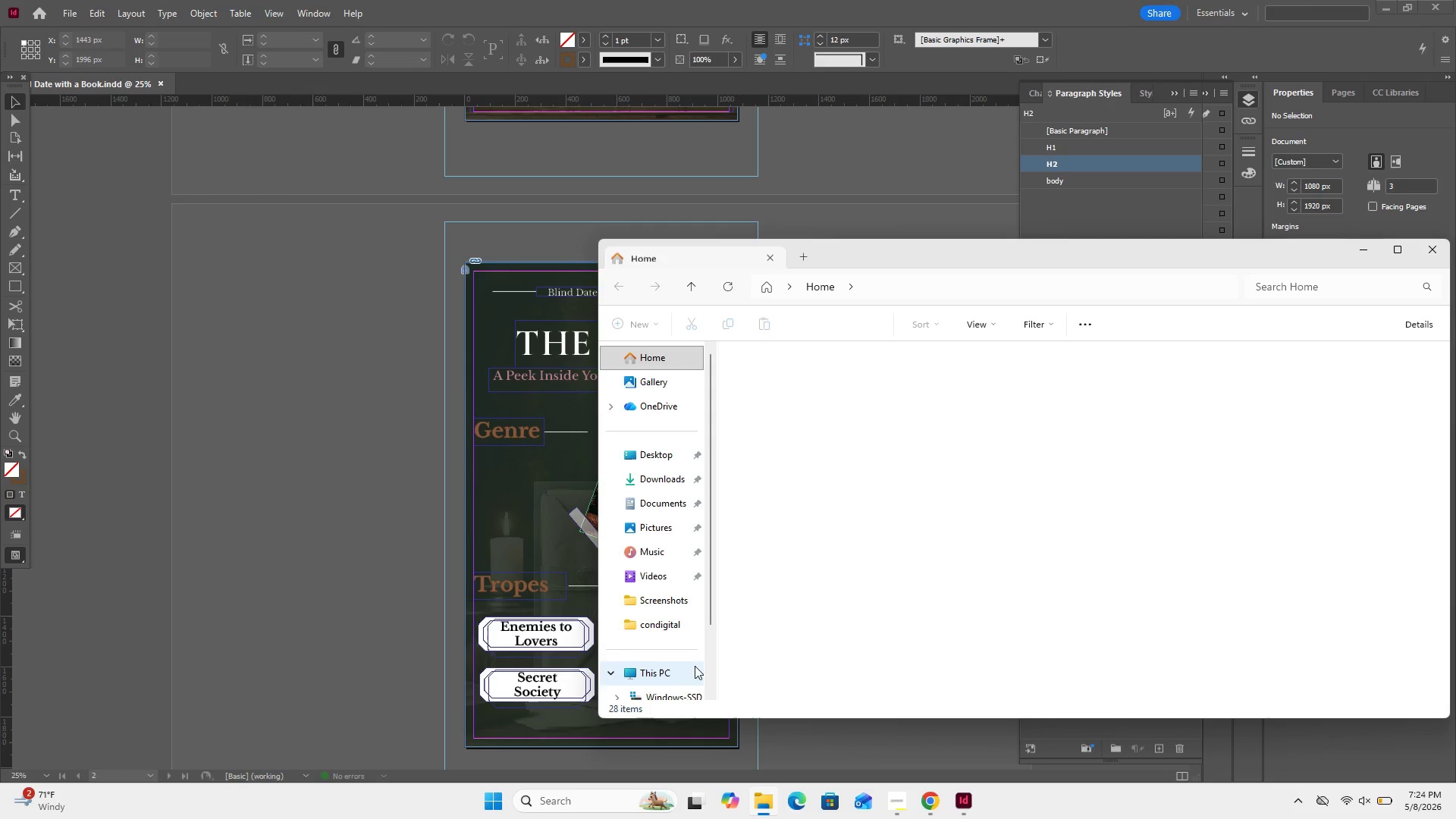 
mouse_move([662, 627])
 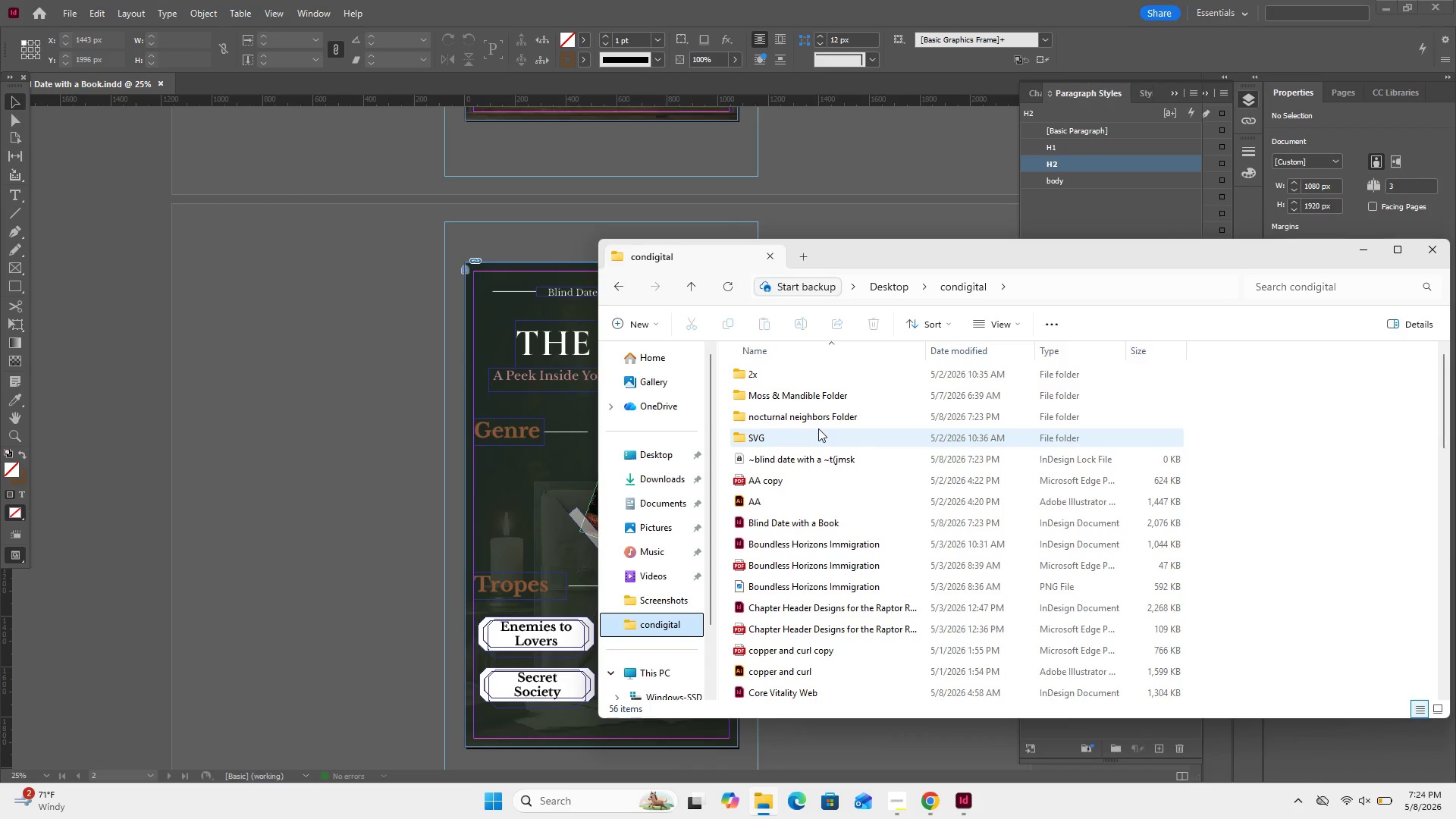 
scroll: coordinate [817, 428], scroll_direction: down, amount: 8.0
 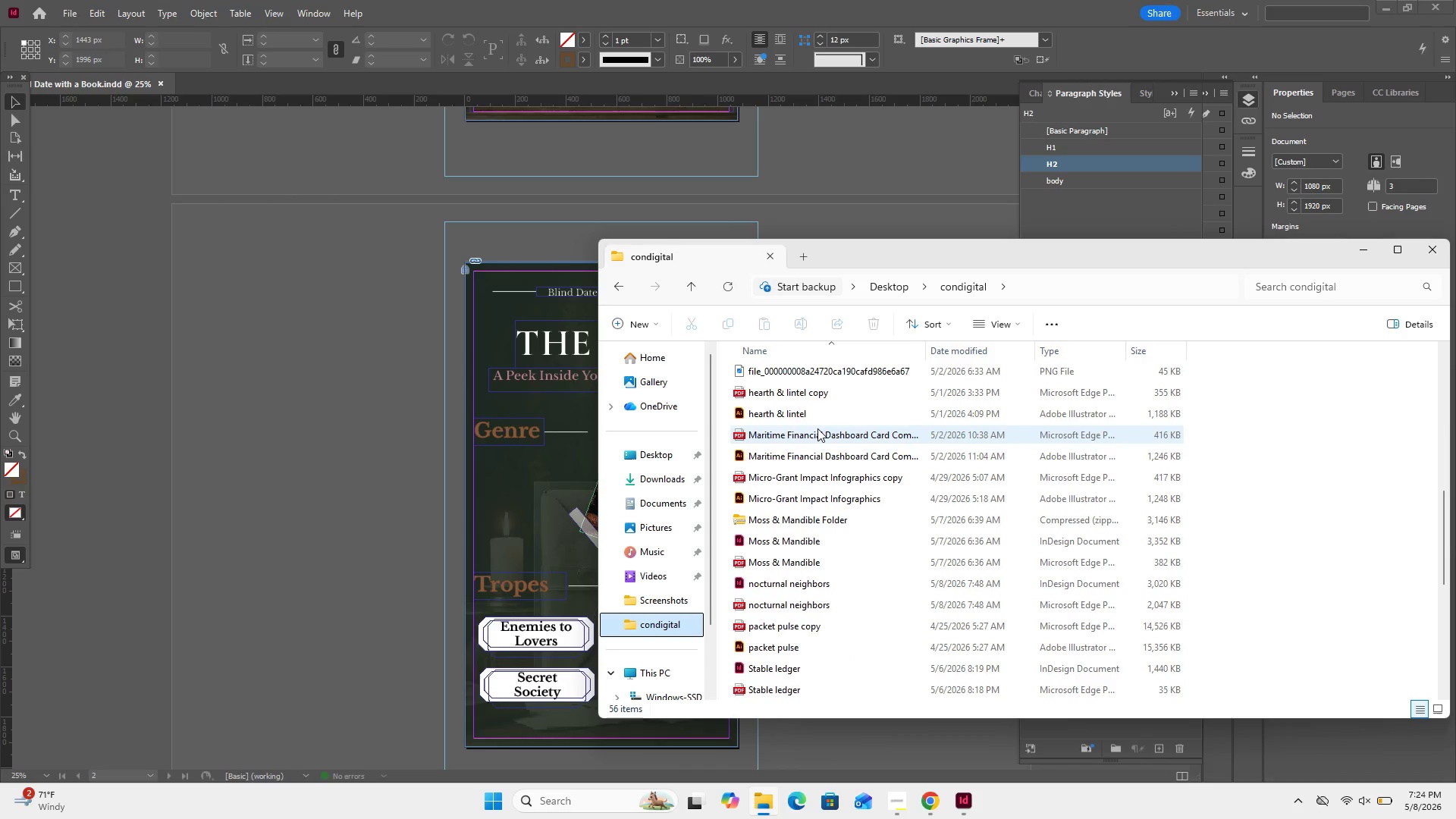 
scroll: coordinate [817, 429], scroll_direction: up, amount: 11.0
 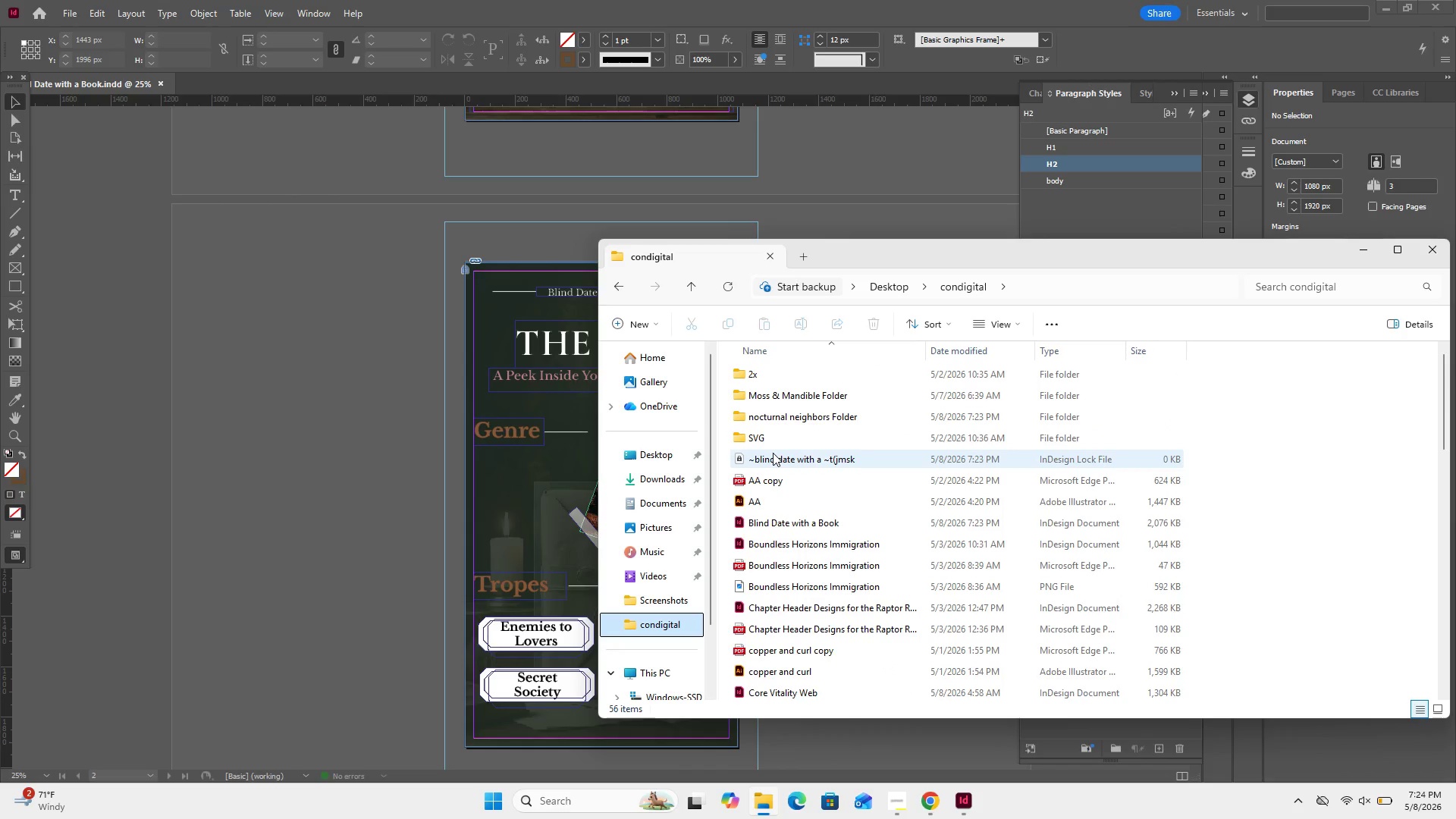 
left_click([773, 453])
 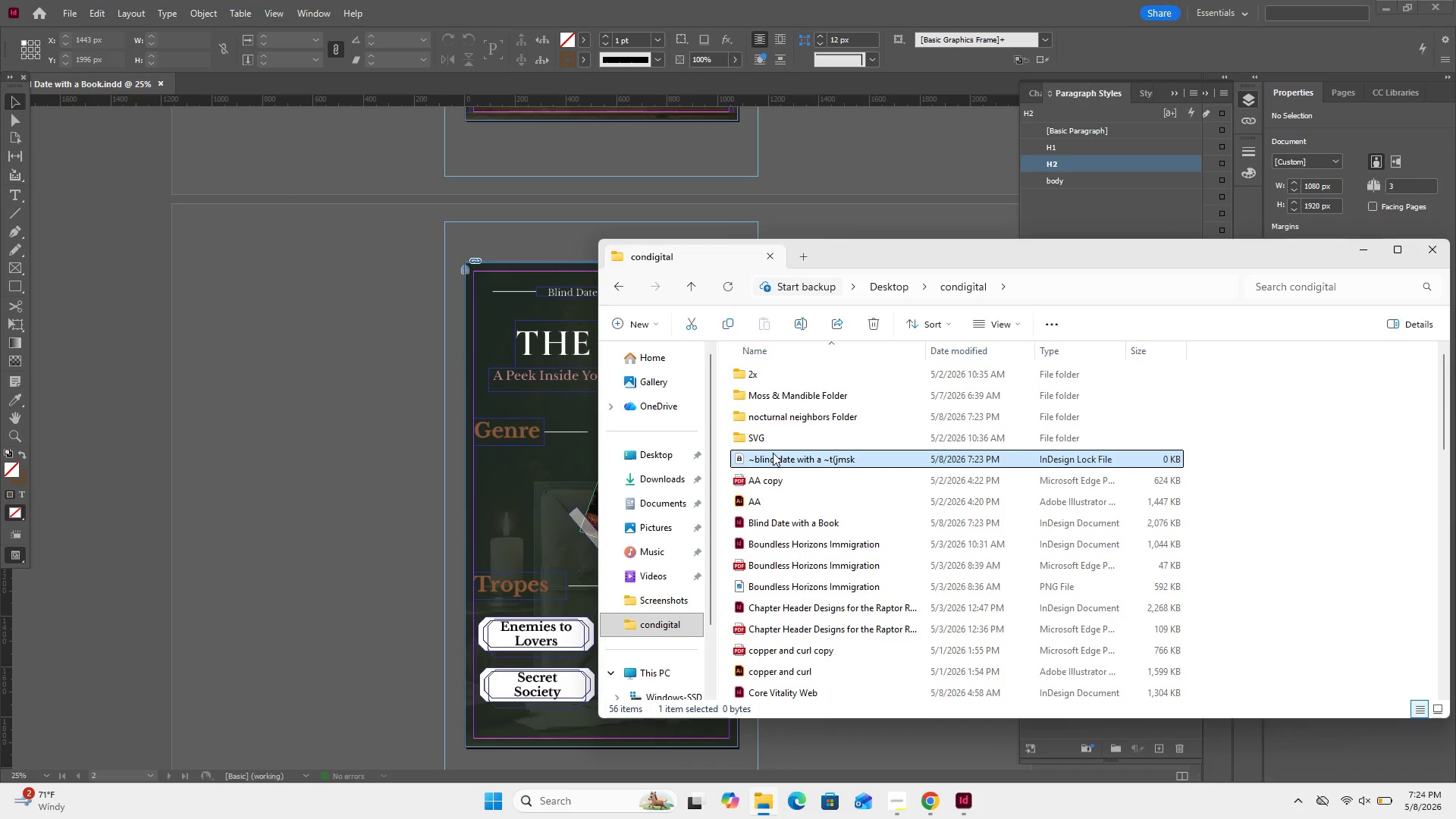 
double_click([773, 453])
 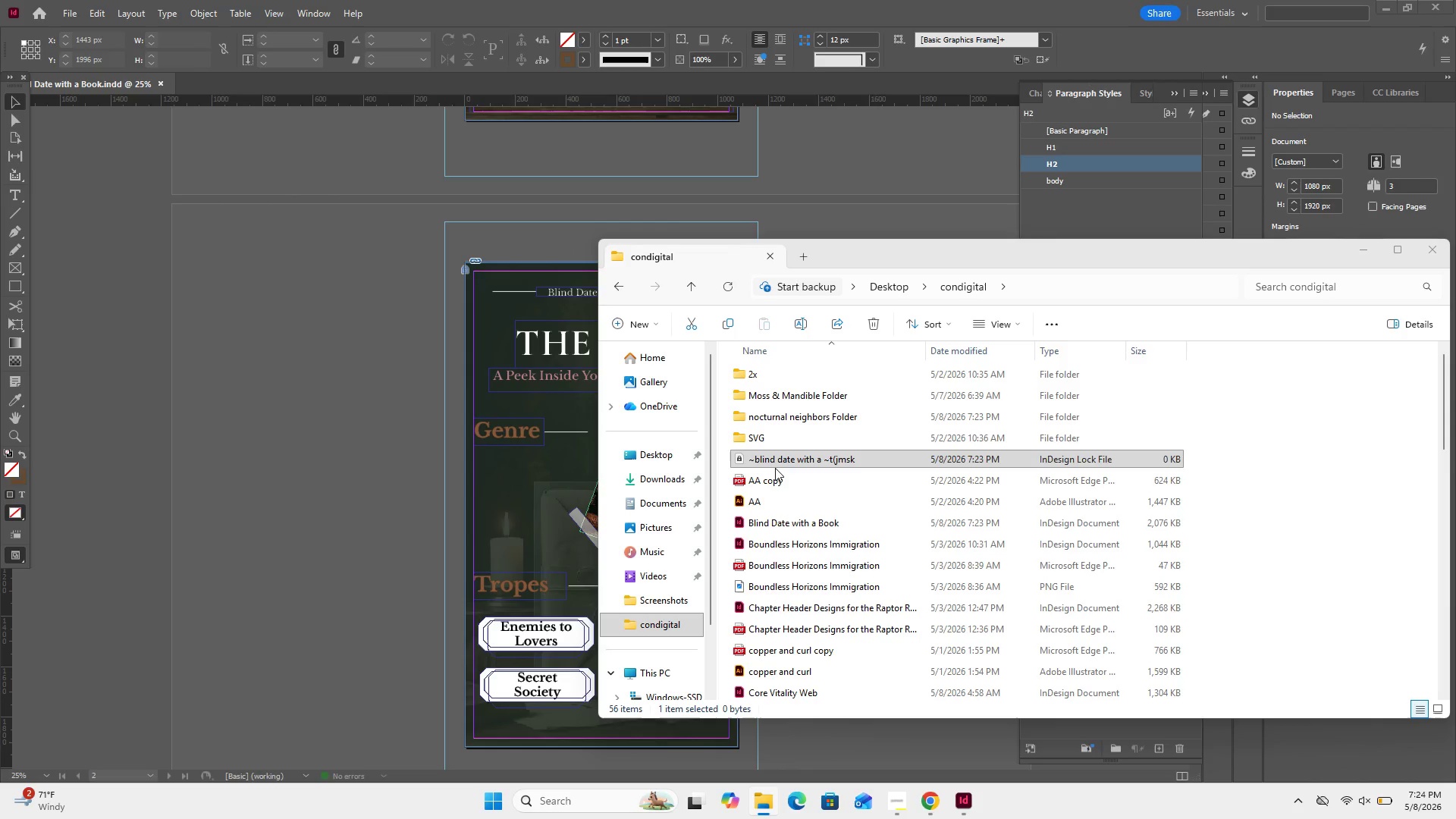 
mouse_move([807, 413])
 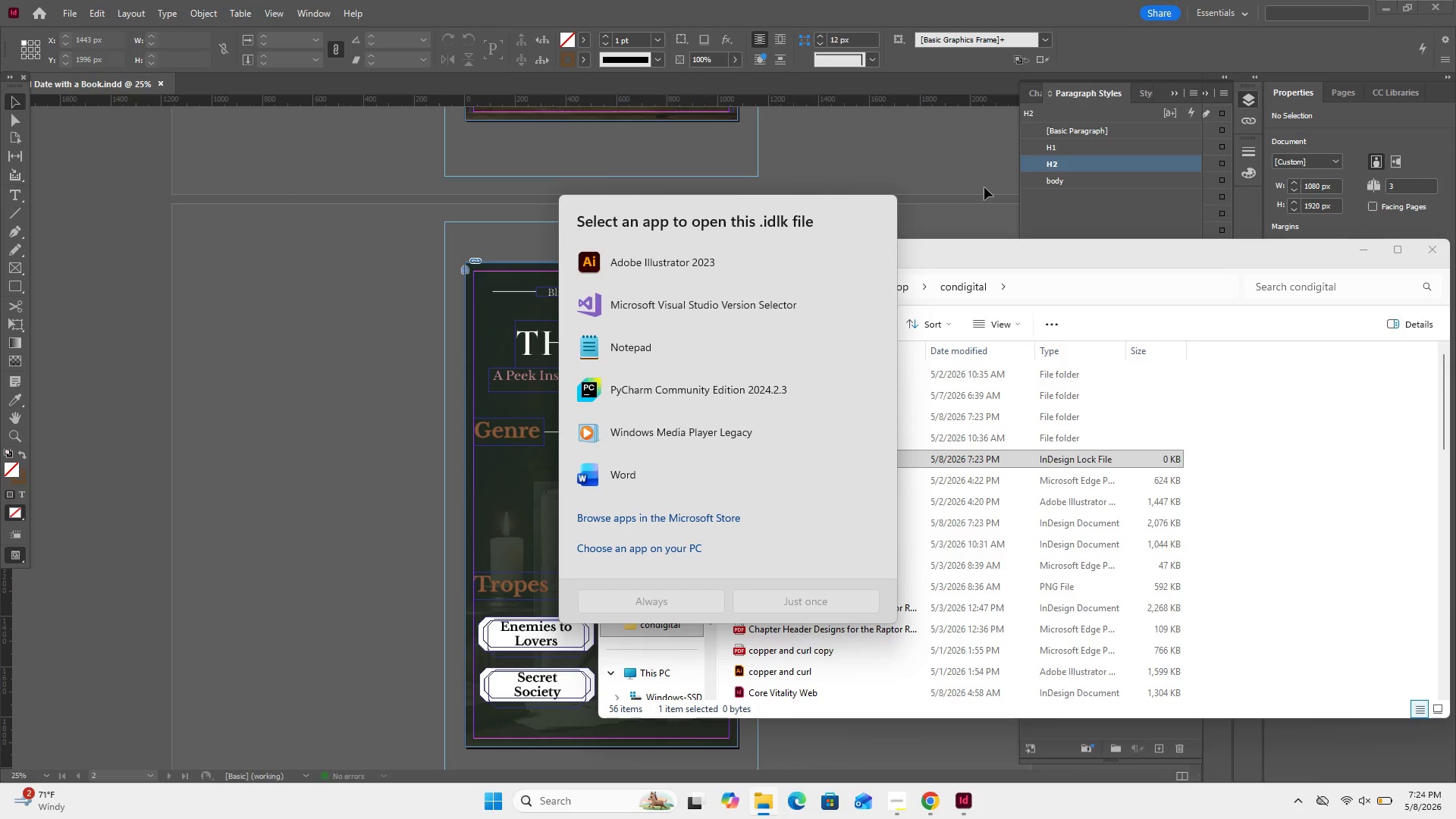 
left_click([984, 187])
 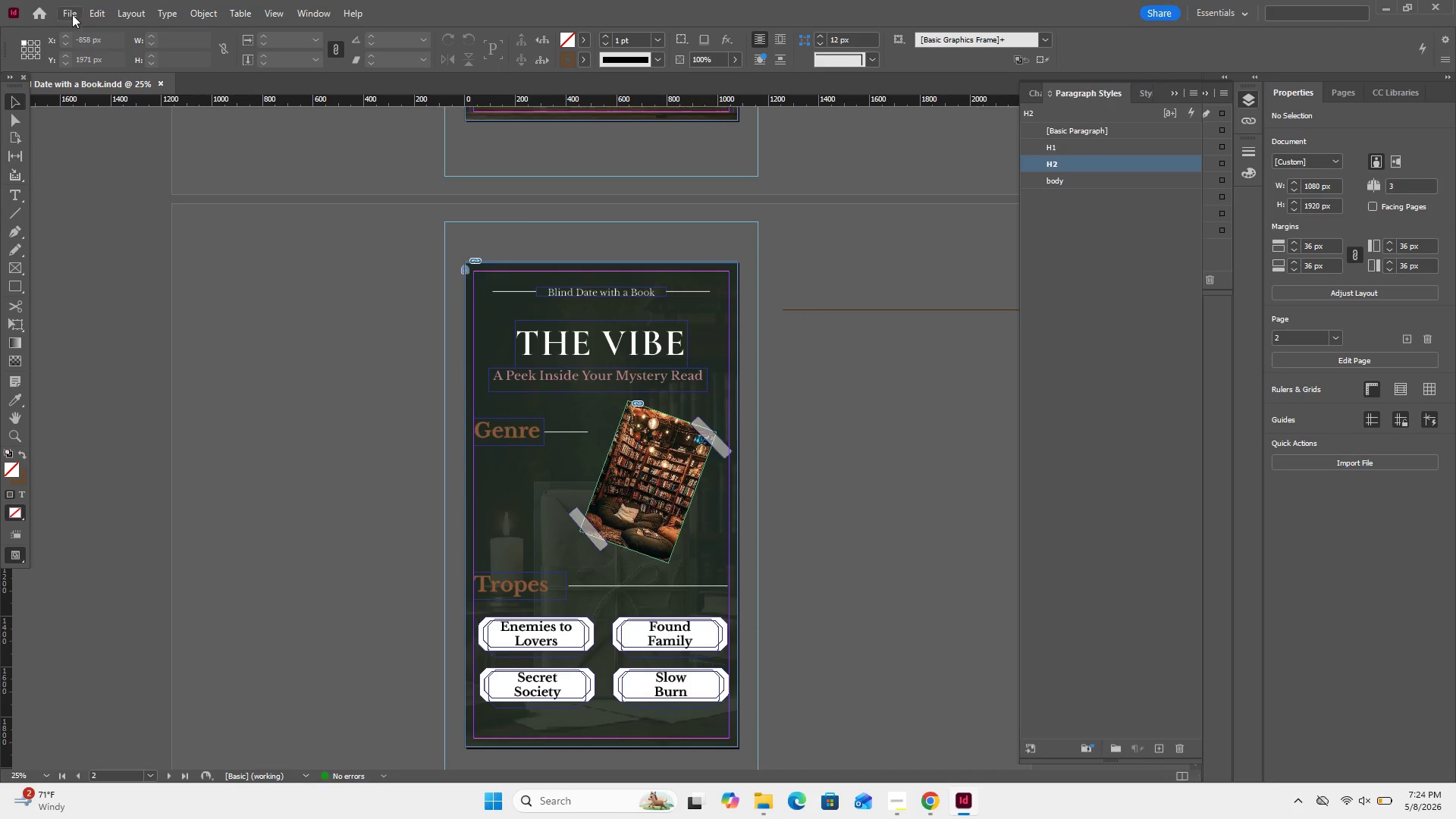 
left_click([70, 2])
 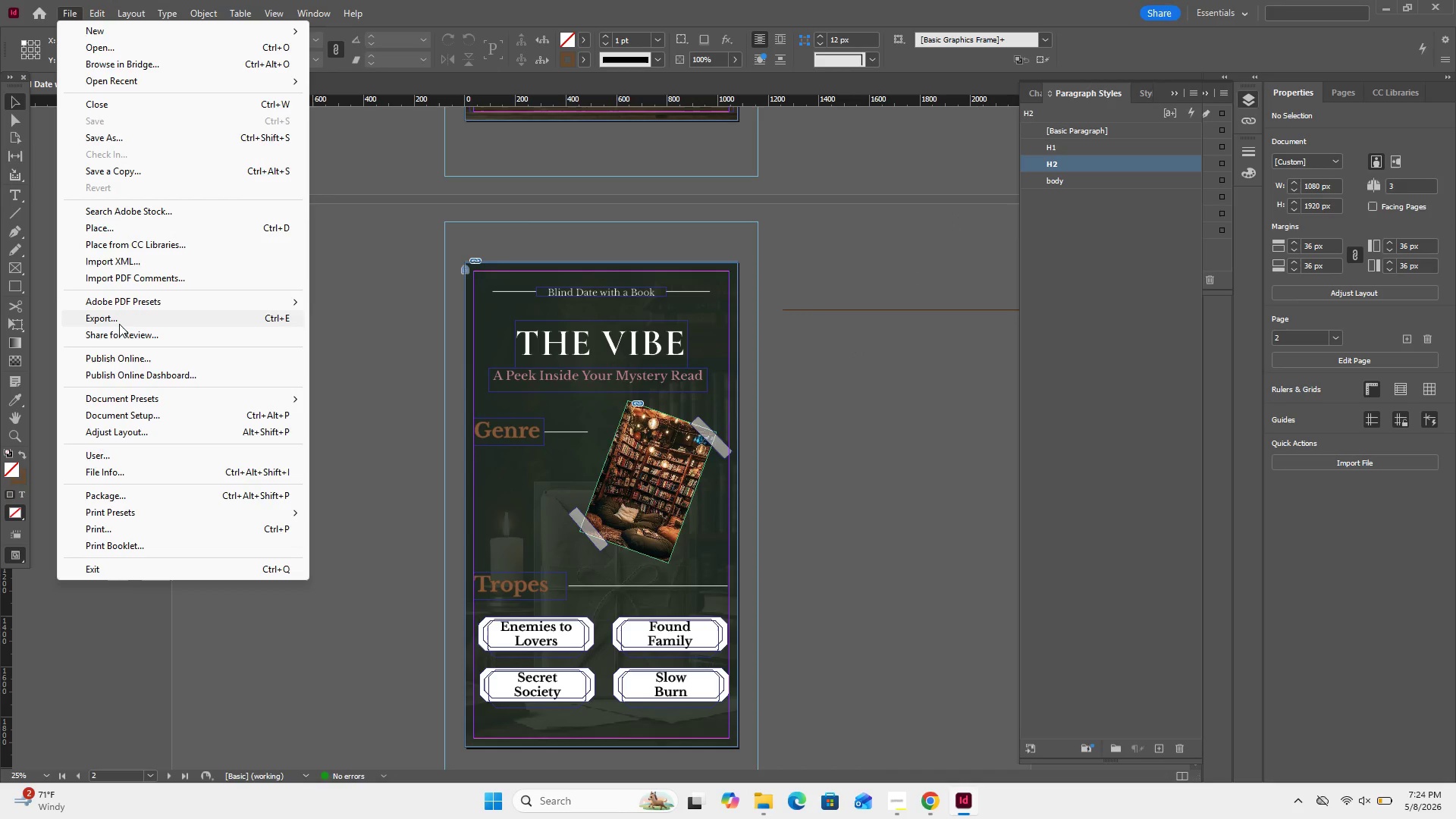 
left_click([119, 324])
 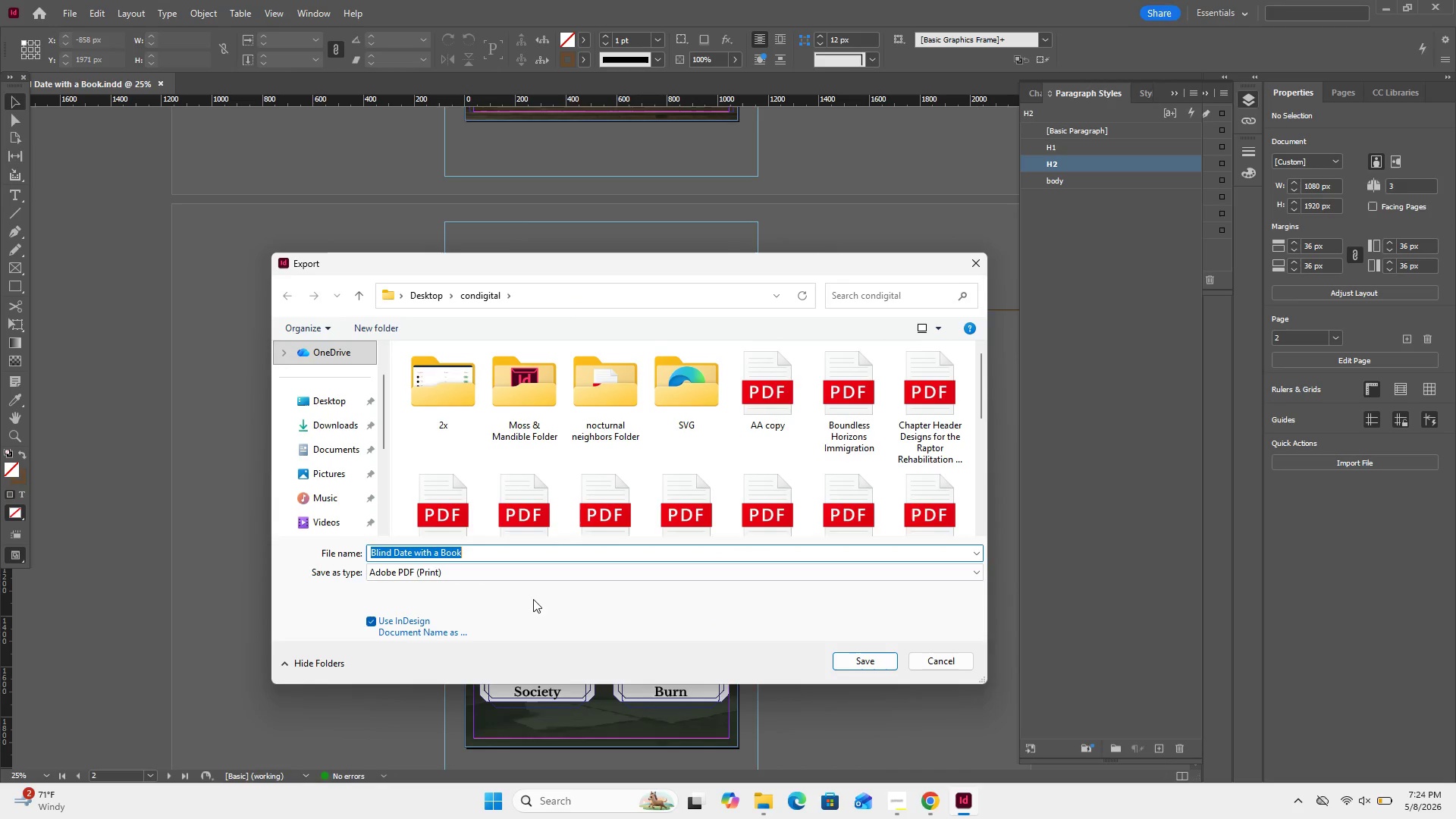 
left_click([530, 568])
 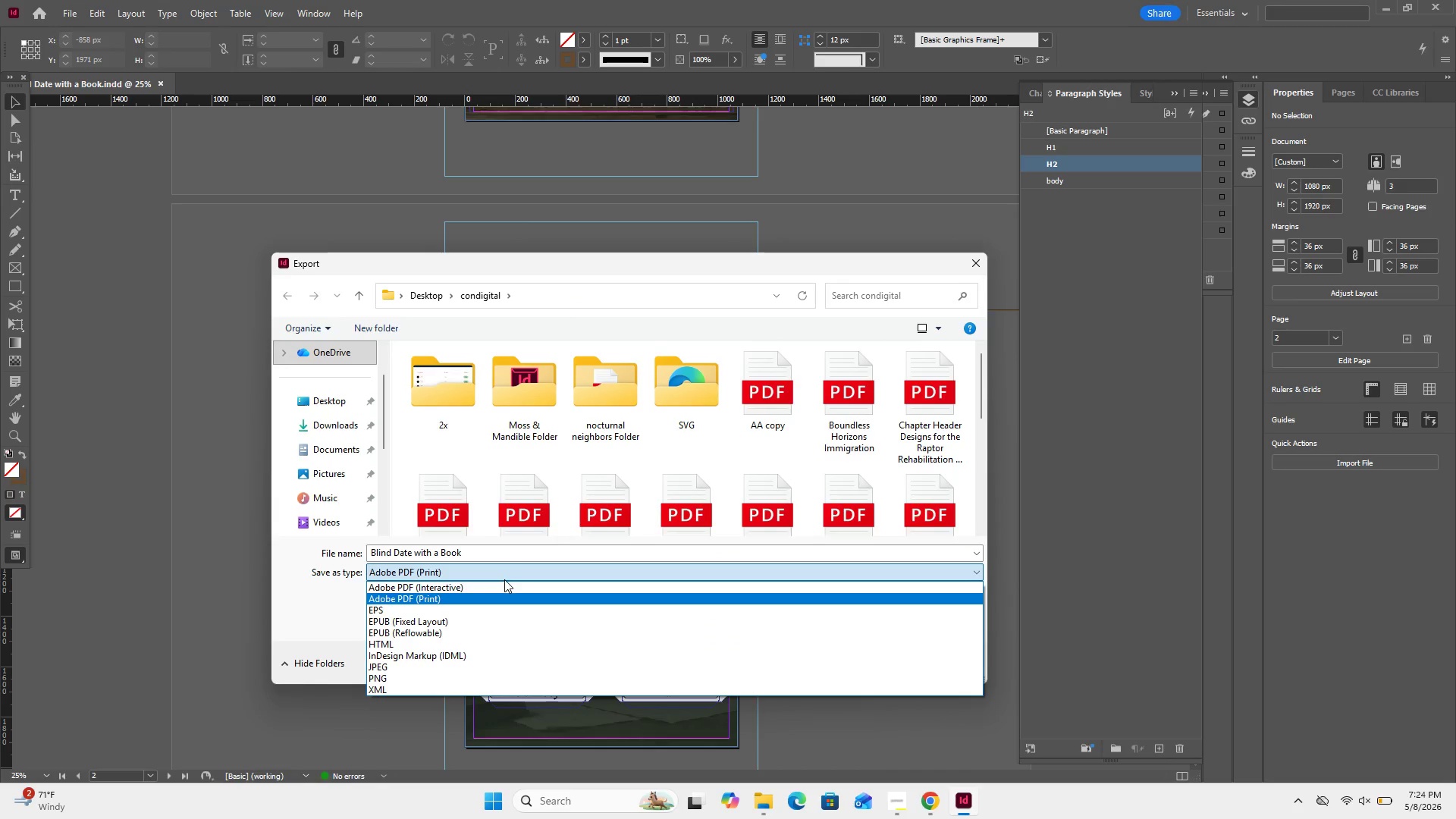 
left_click([504, 579])
 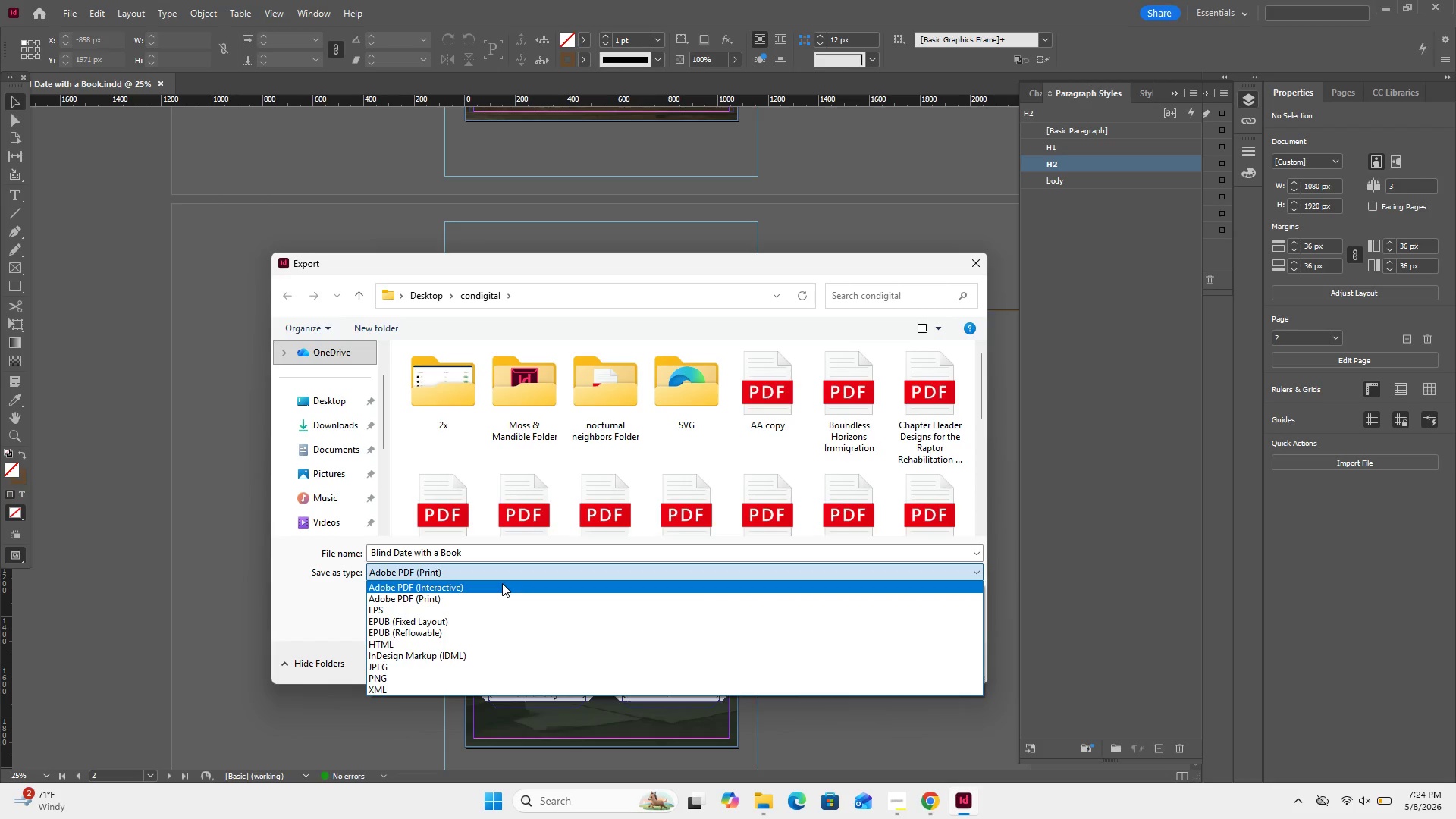 
left_click([502, 583])
 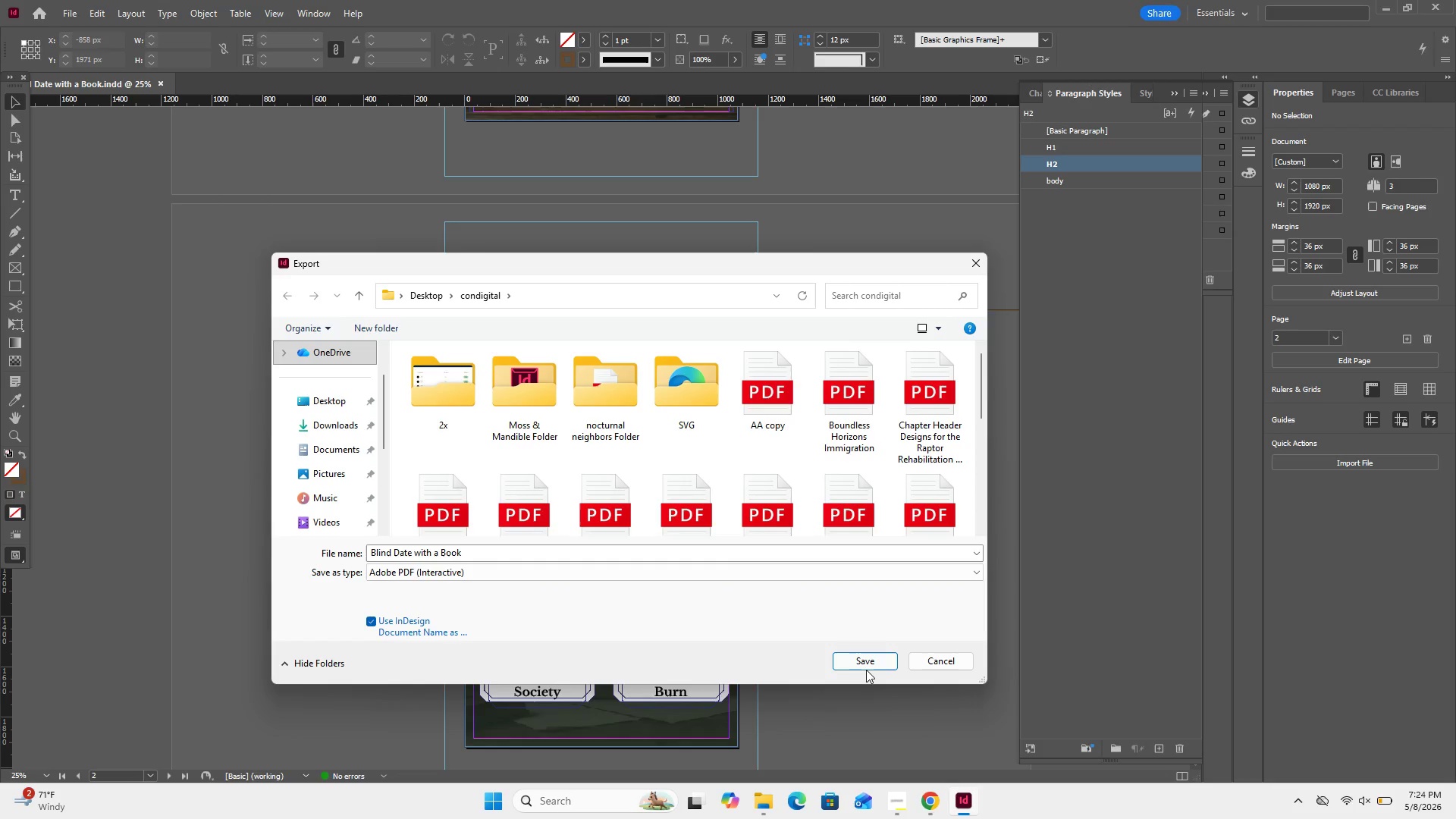 
left_click([866, 669])
 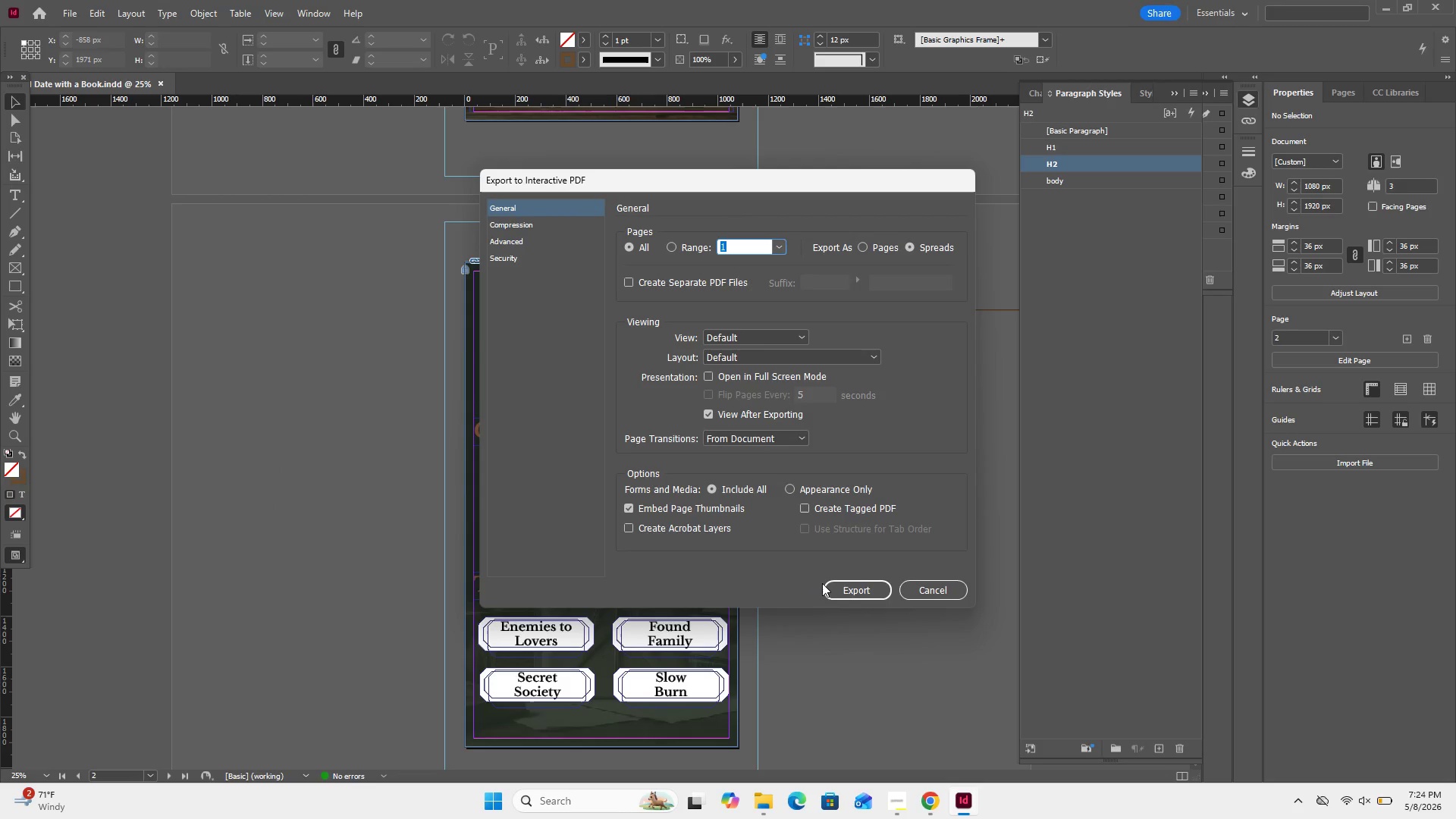 
left_click([829, 581])
 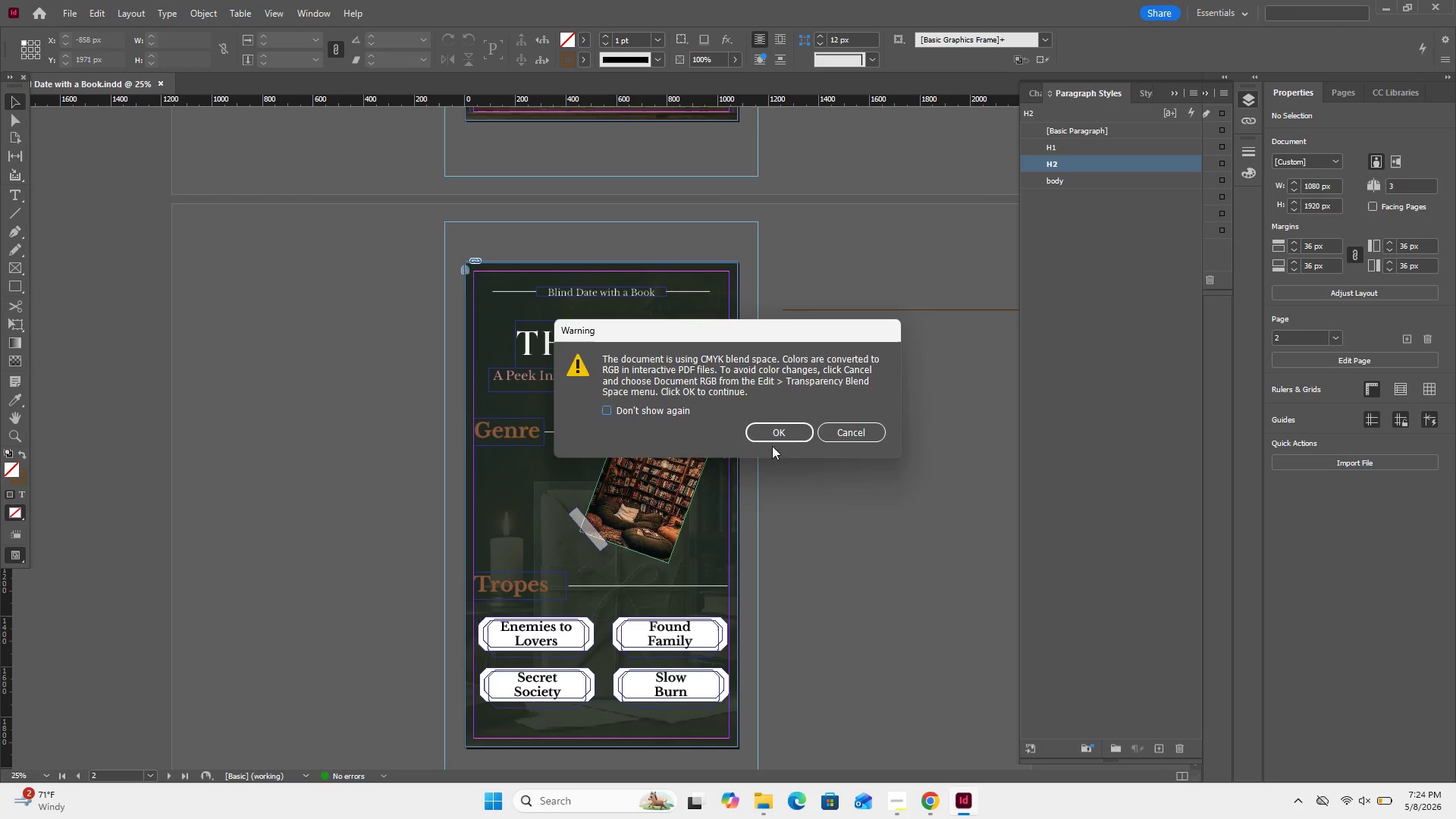 
left_click([777, 428])
 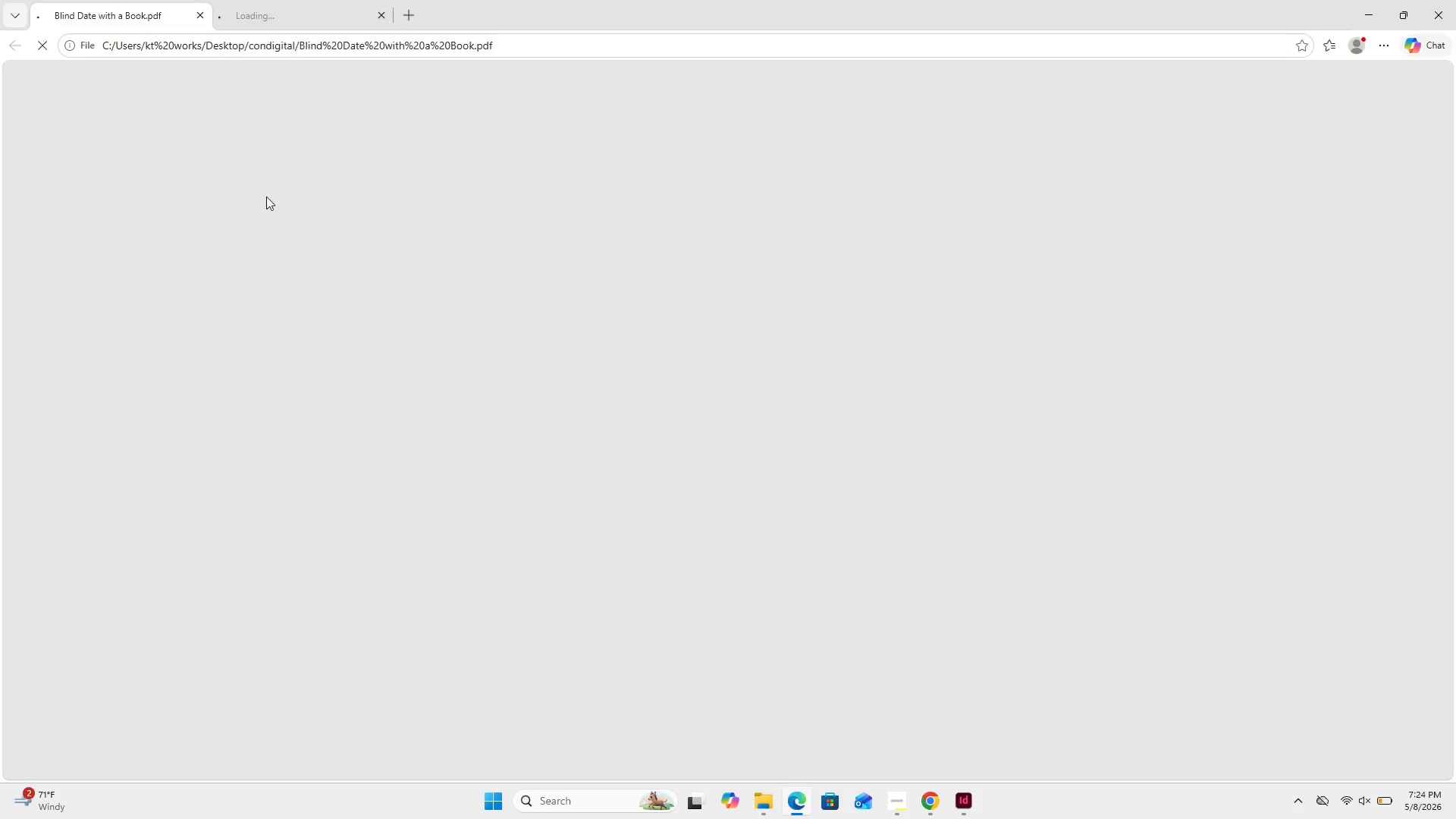 
scroll: coordinate [607, 469], scroll_direction: none, amount: 0.0
 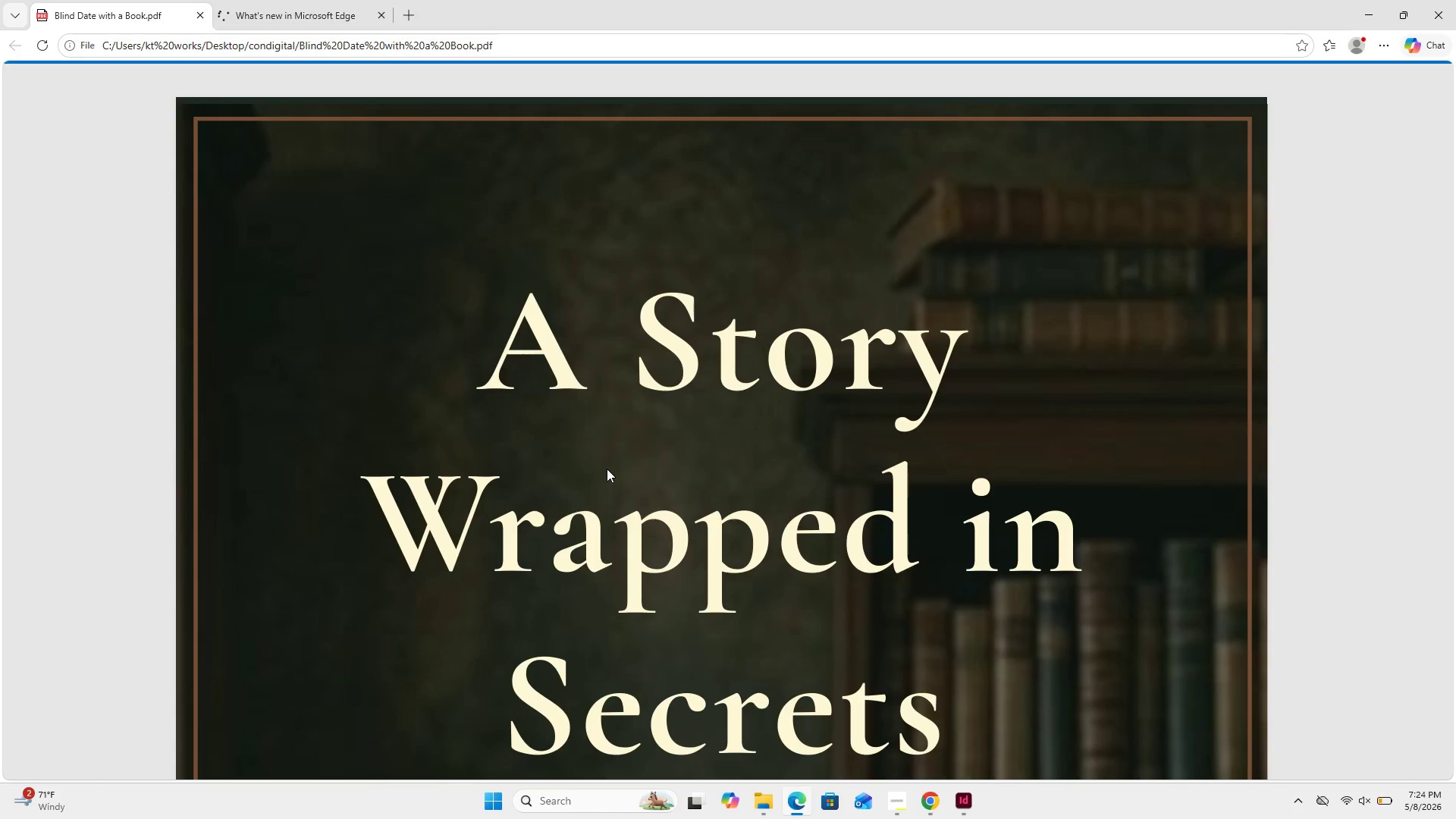 
scroll: coordinate [978, 503], scroll_direction: down, amount: 43.0
 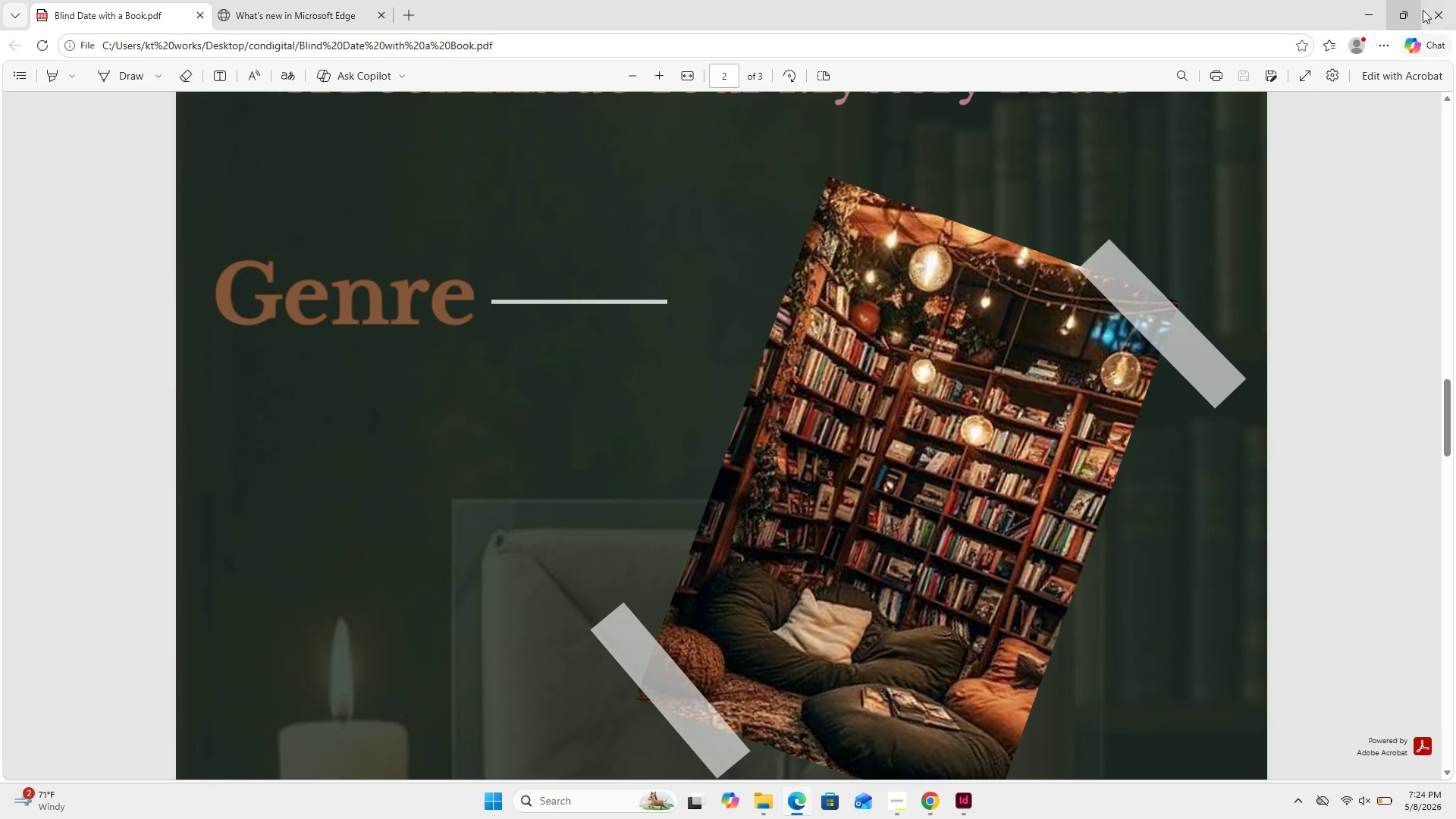 
left_click([1437, 4])
 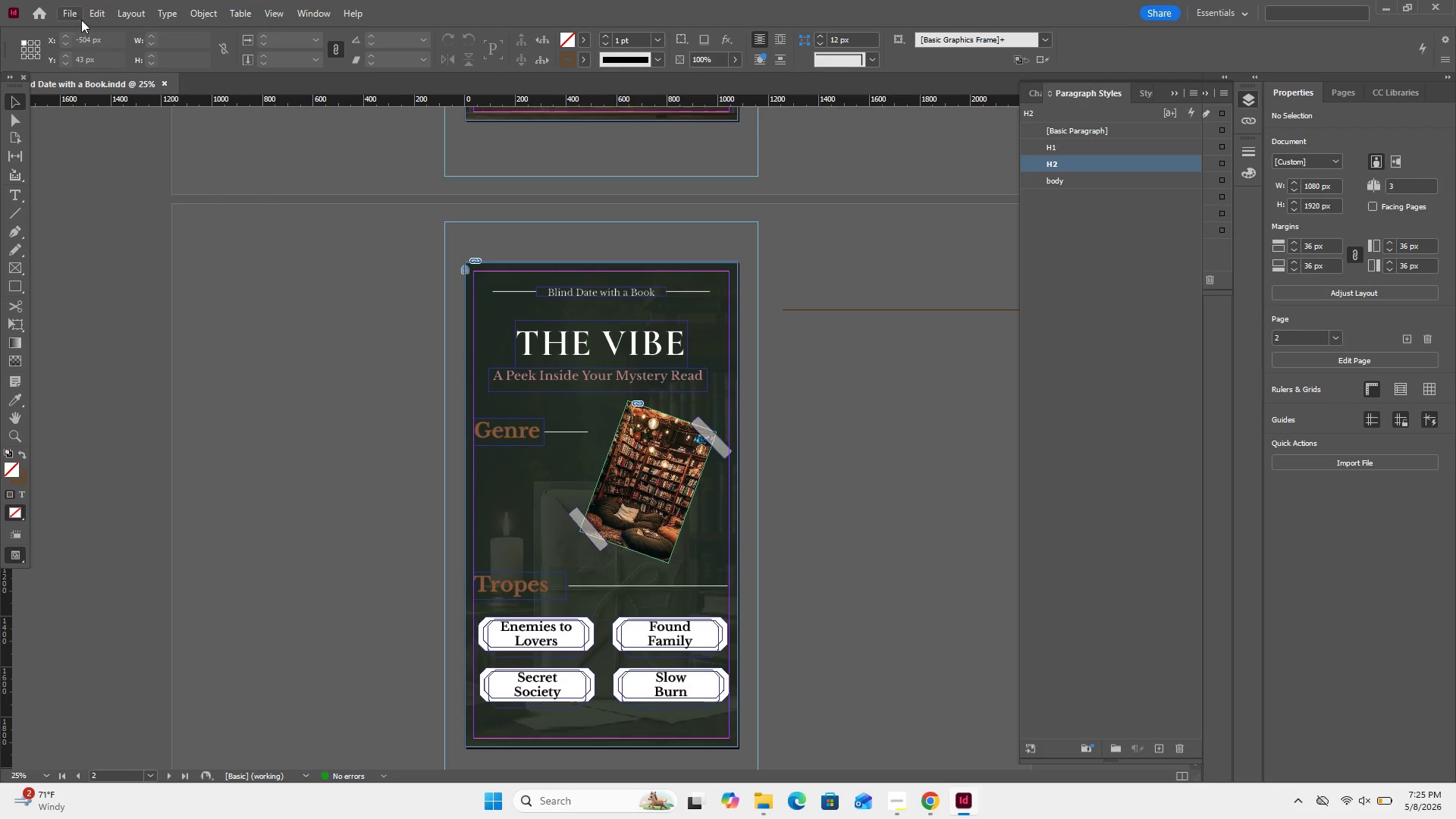 
left_click([77, 20])
 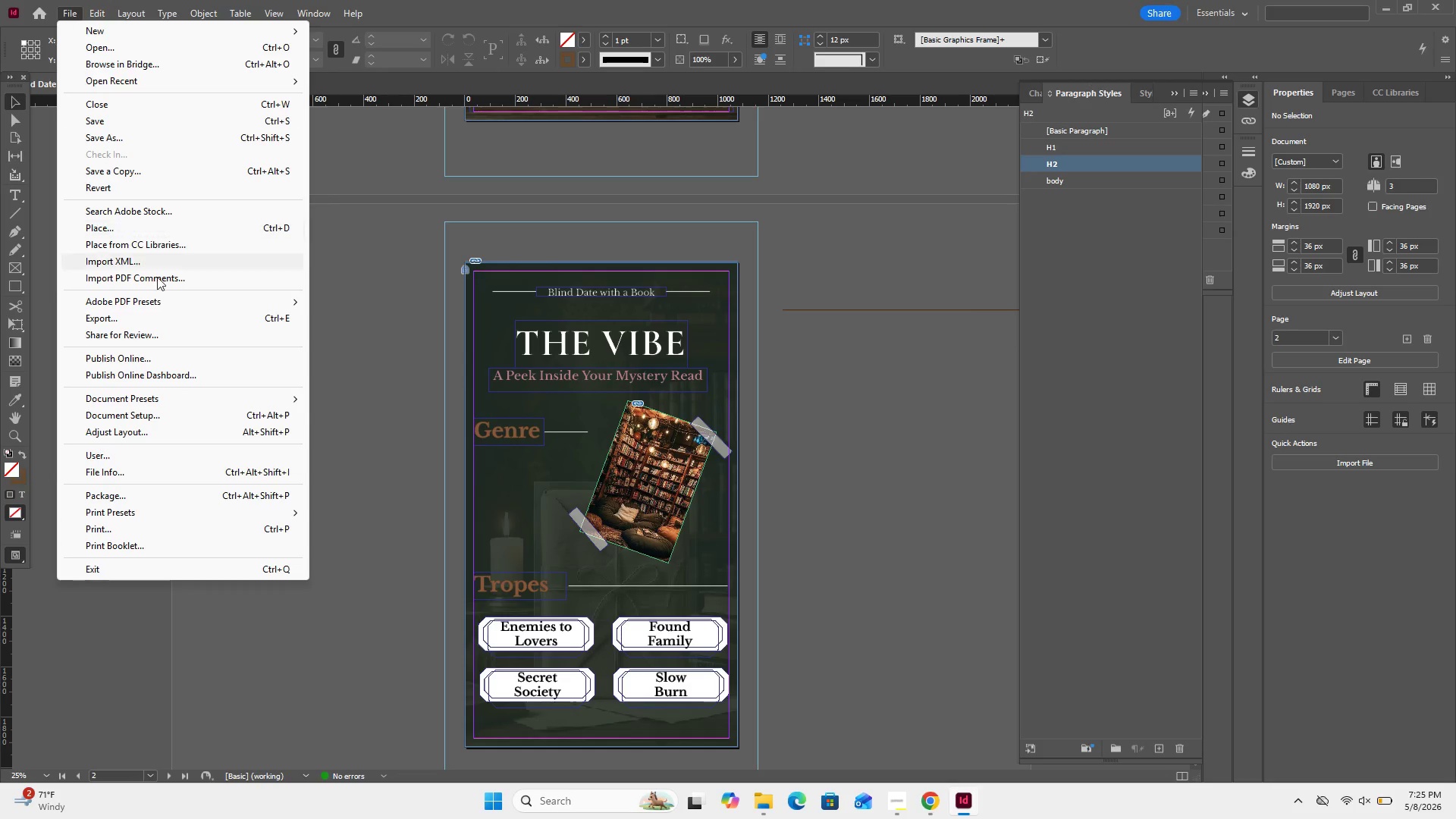 
left_click([165, 318])
 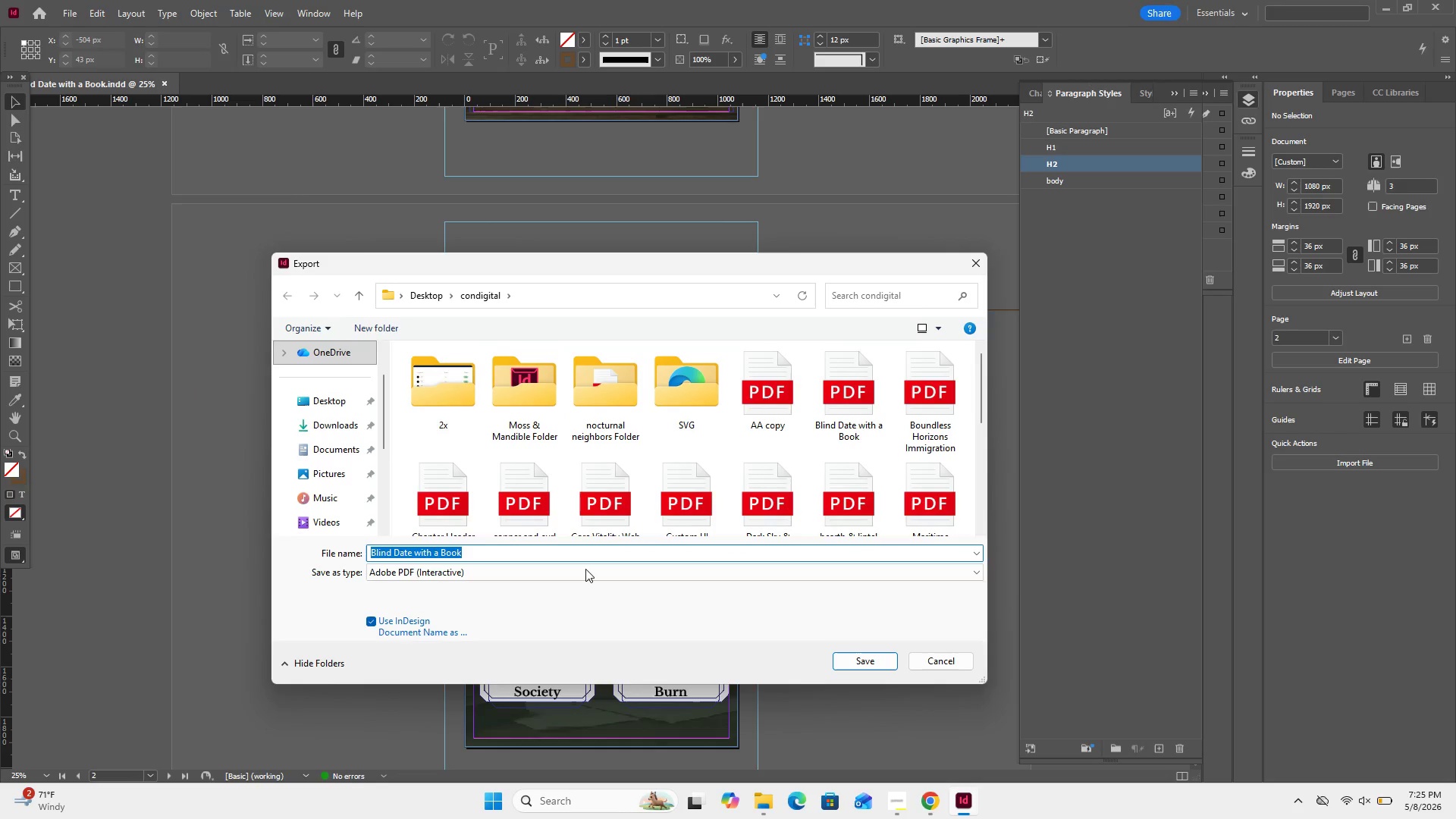 
left_click([583, 570])
 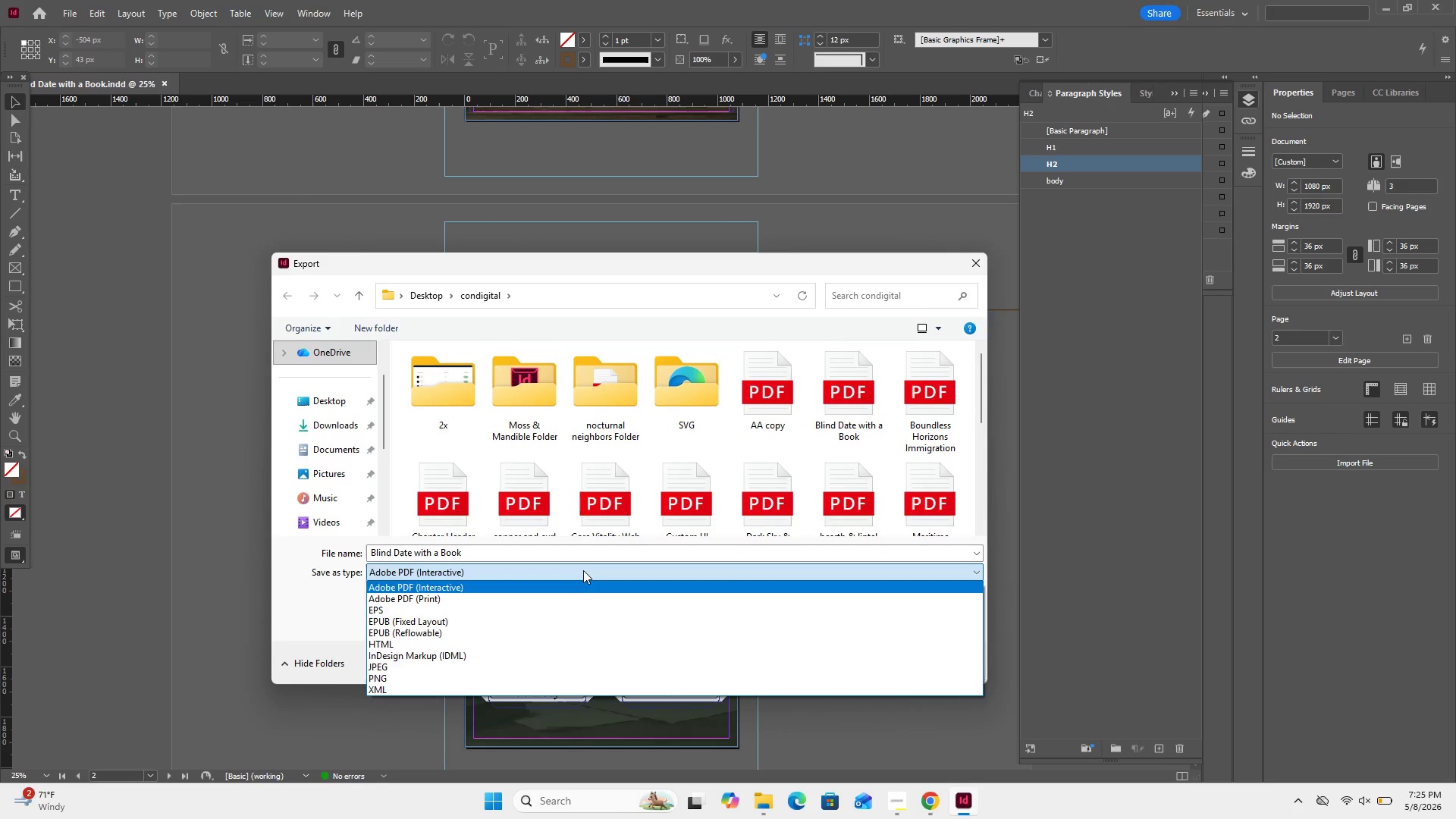 
left_click([583, 570])
 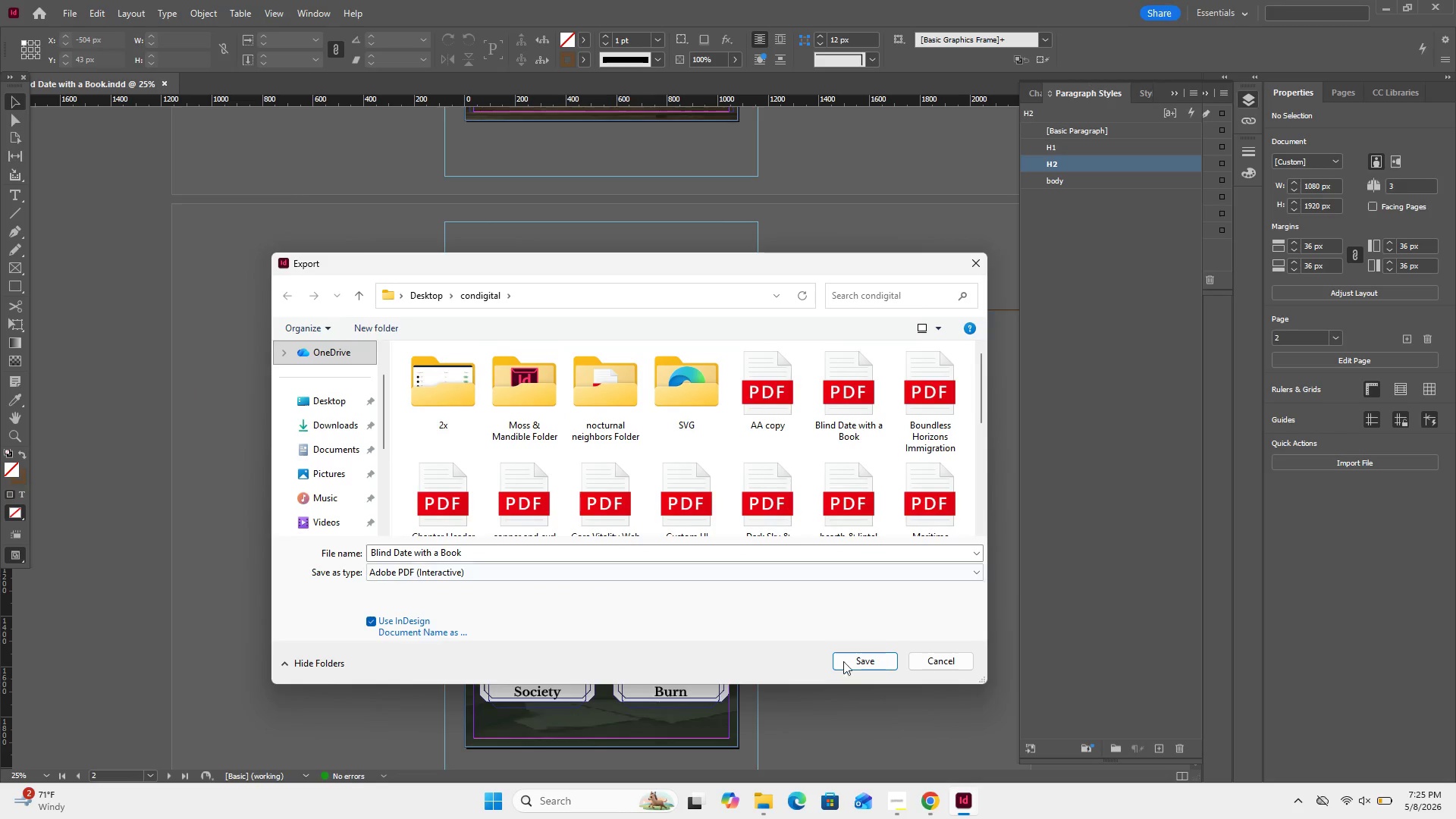 
left_click([849, 668])
 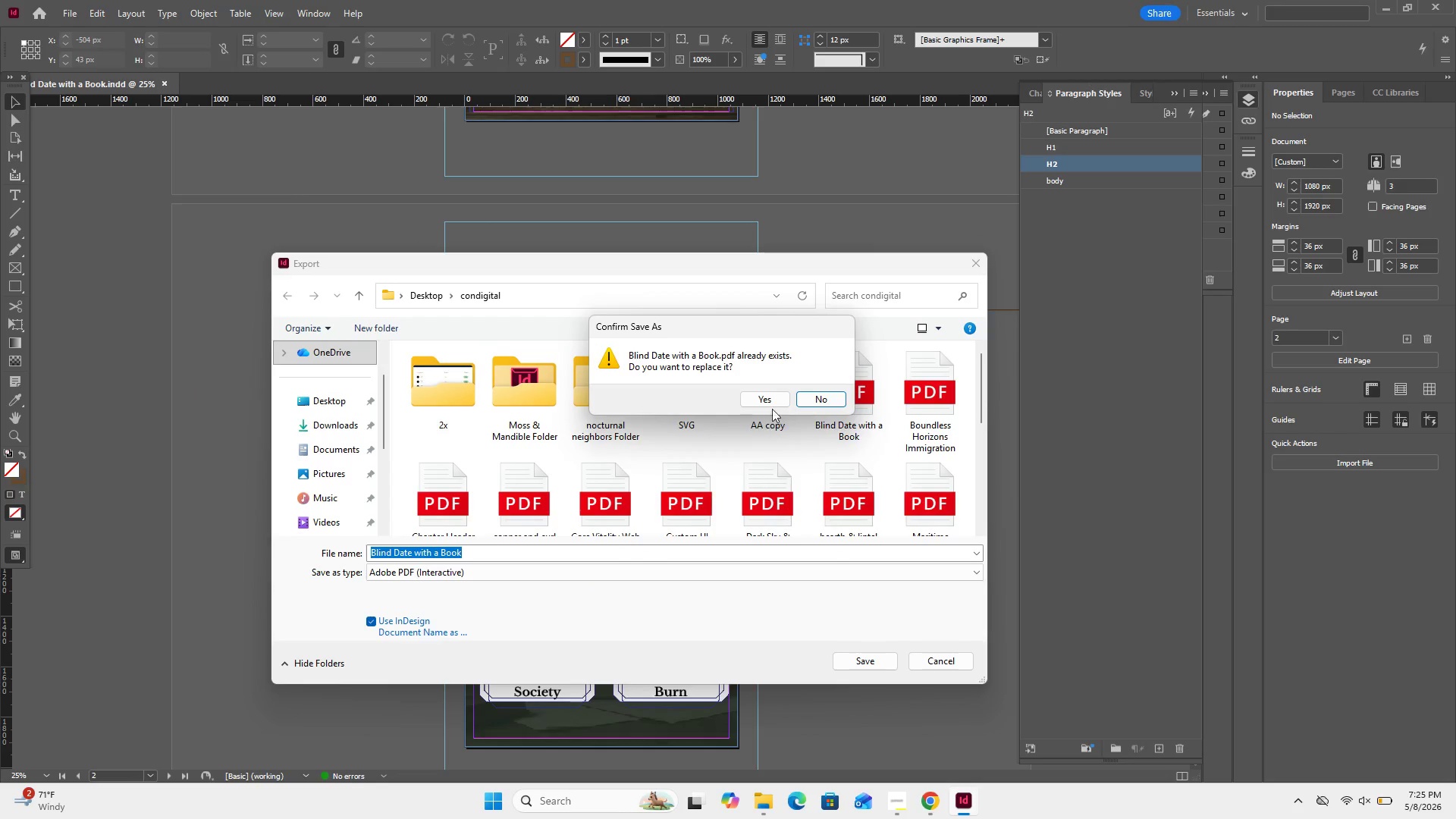 
left_click([769, 397])
 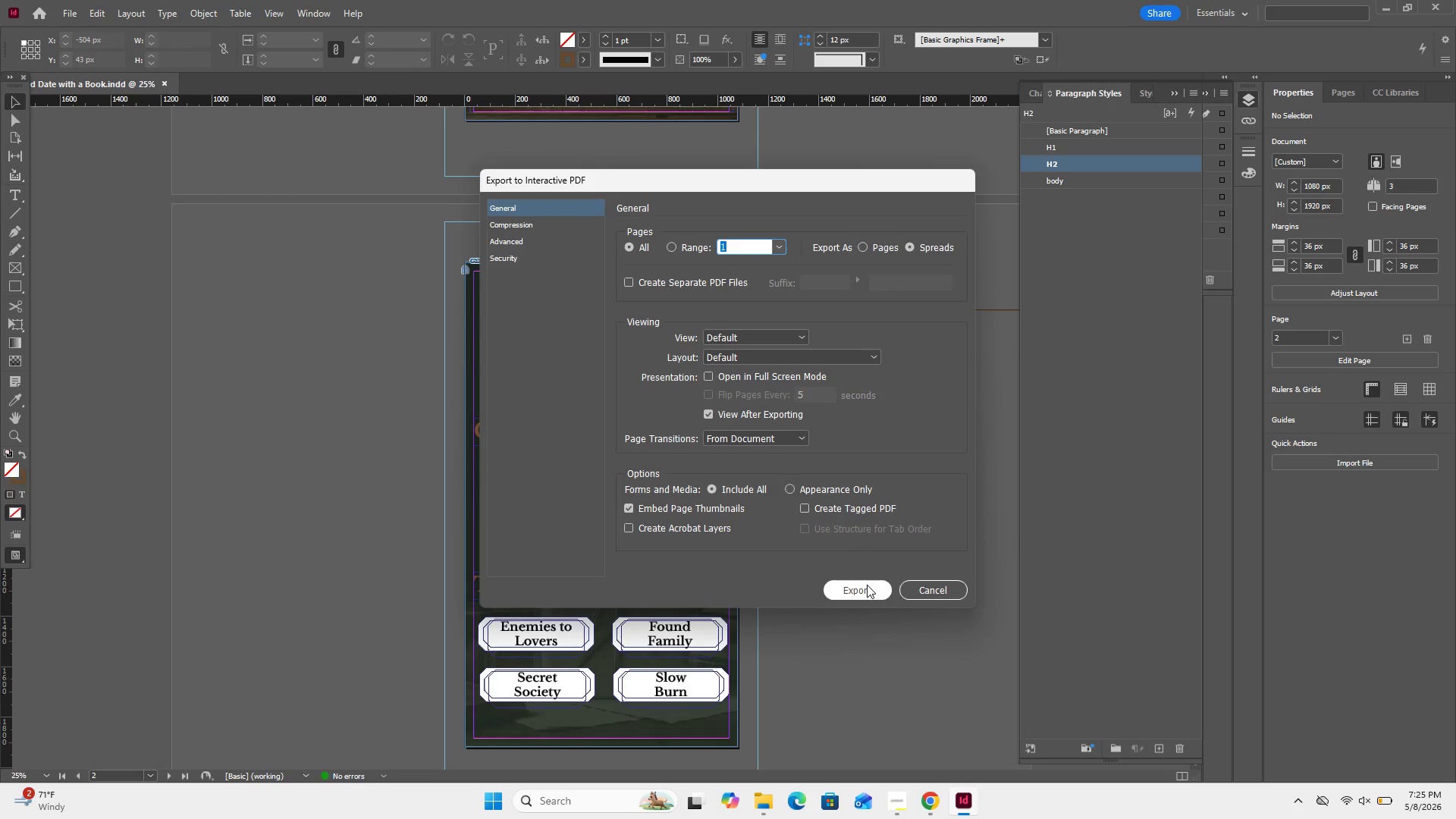 
wait(8.34)
 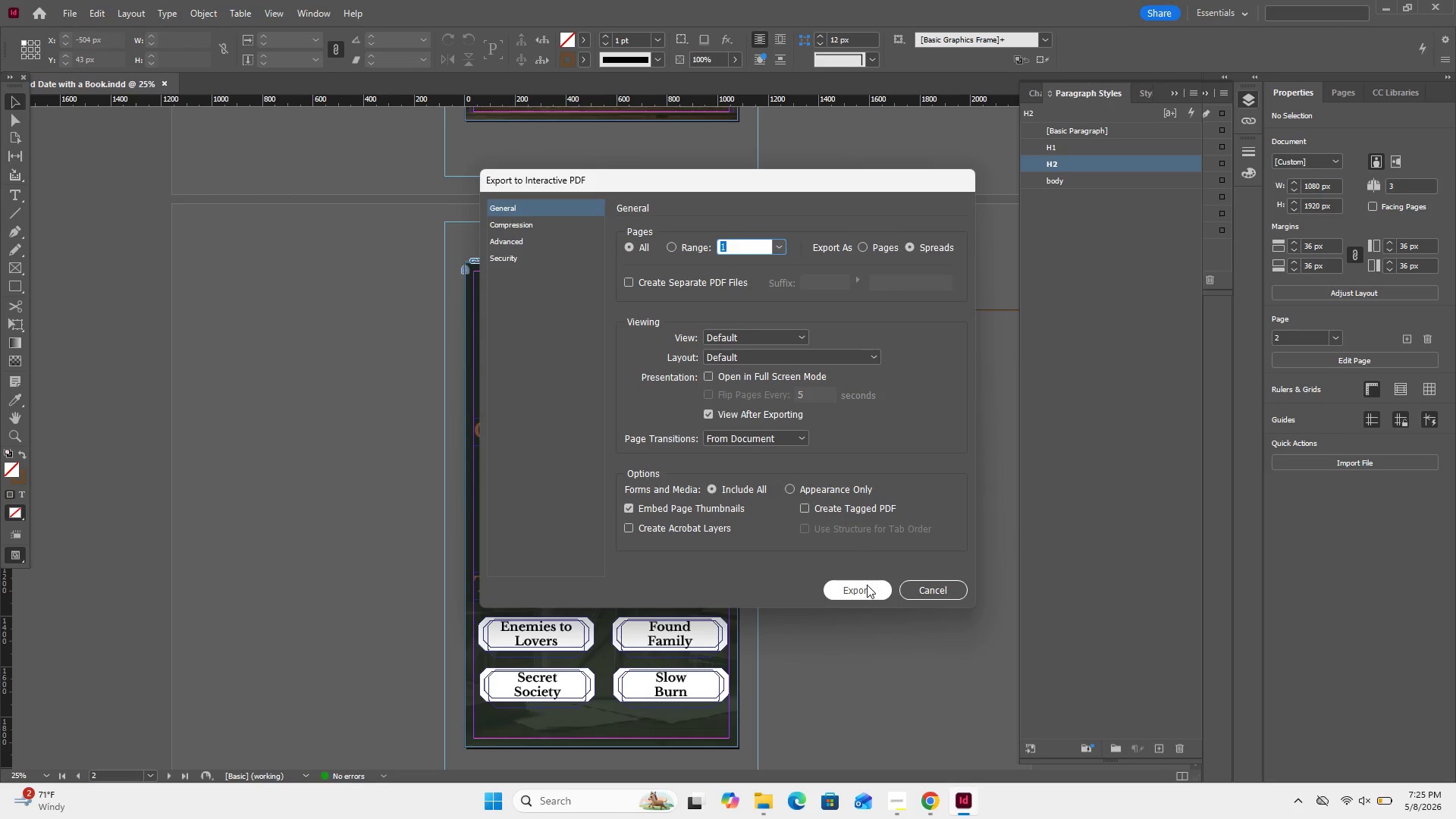 
left_click([67, 17])
 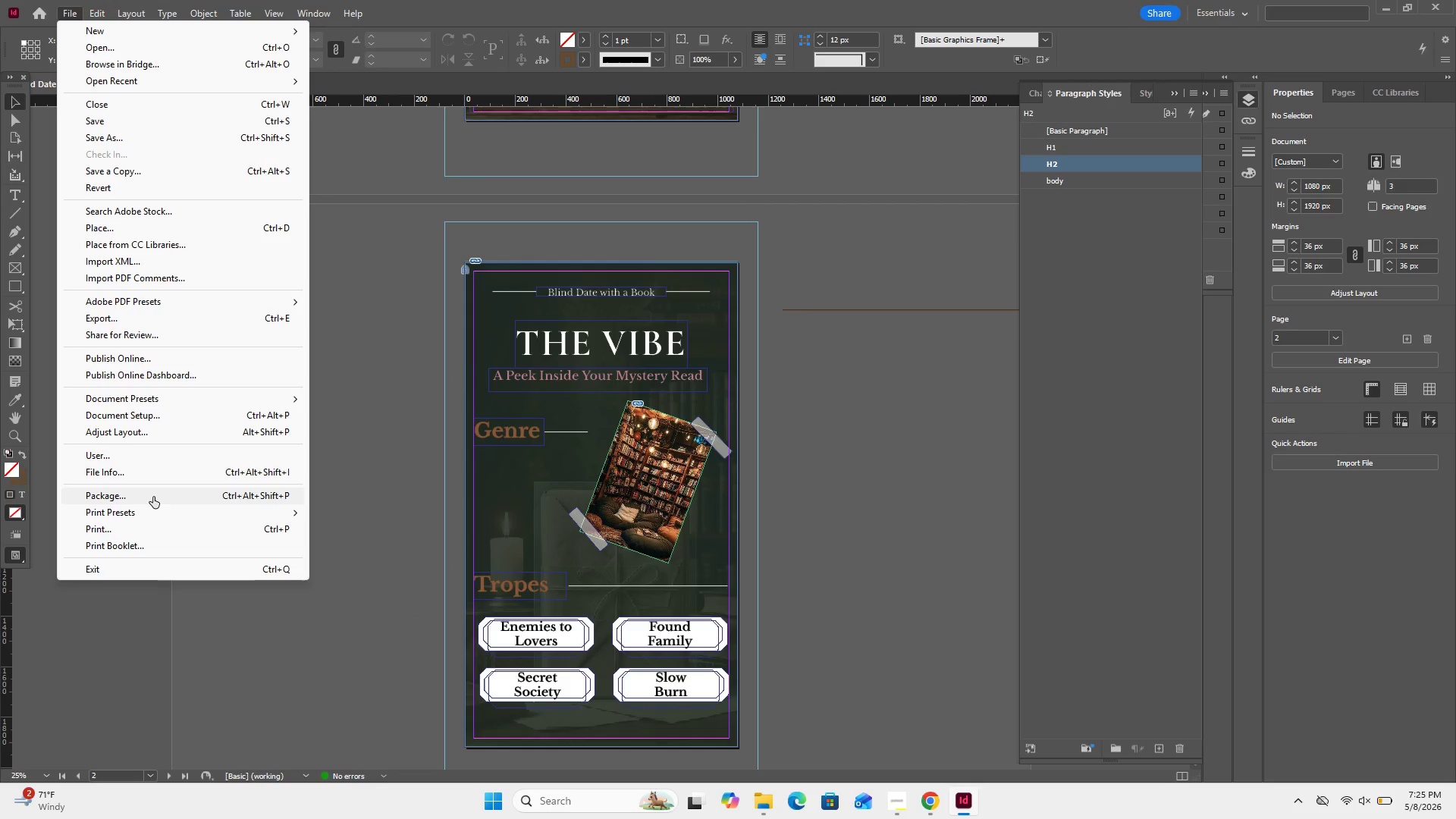 
left_click([153, 497])
 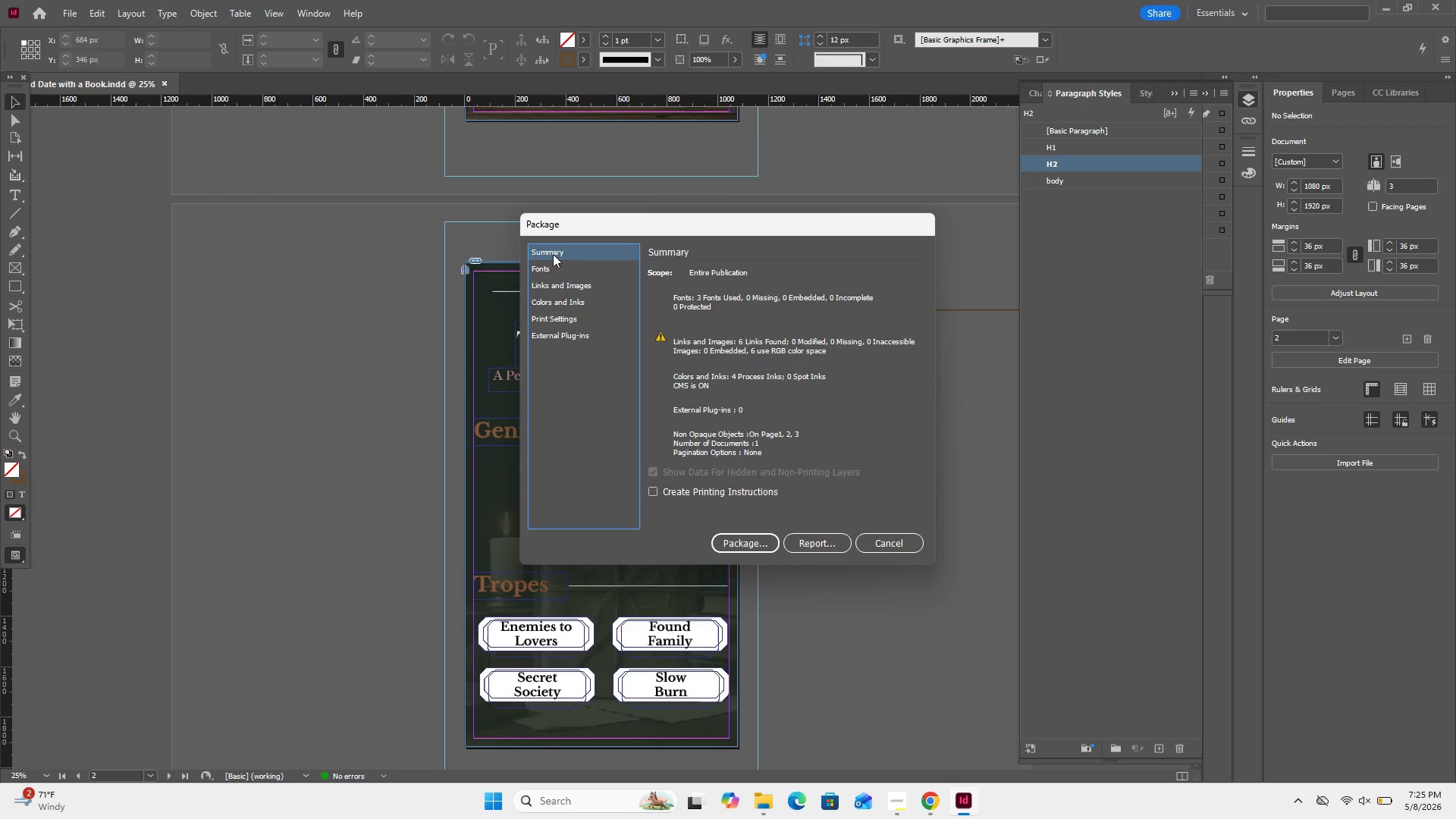 
left_click([573, 287])
 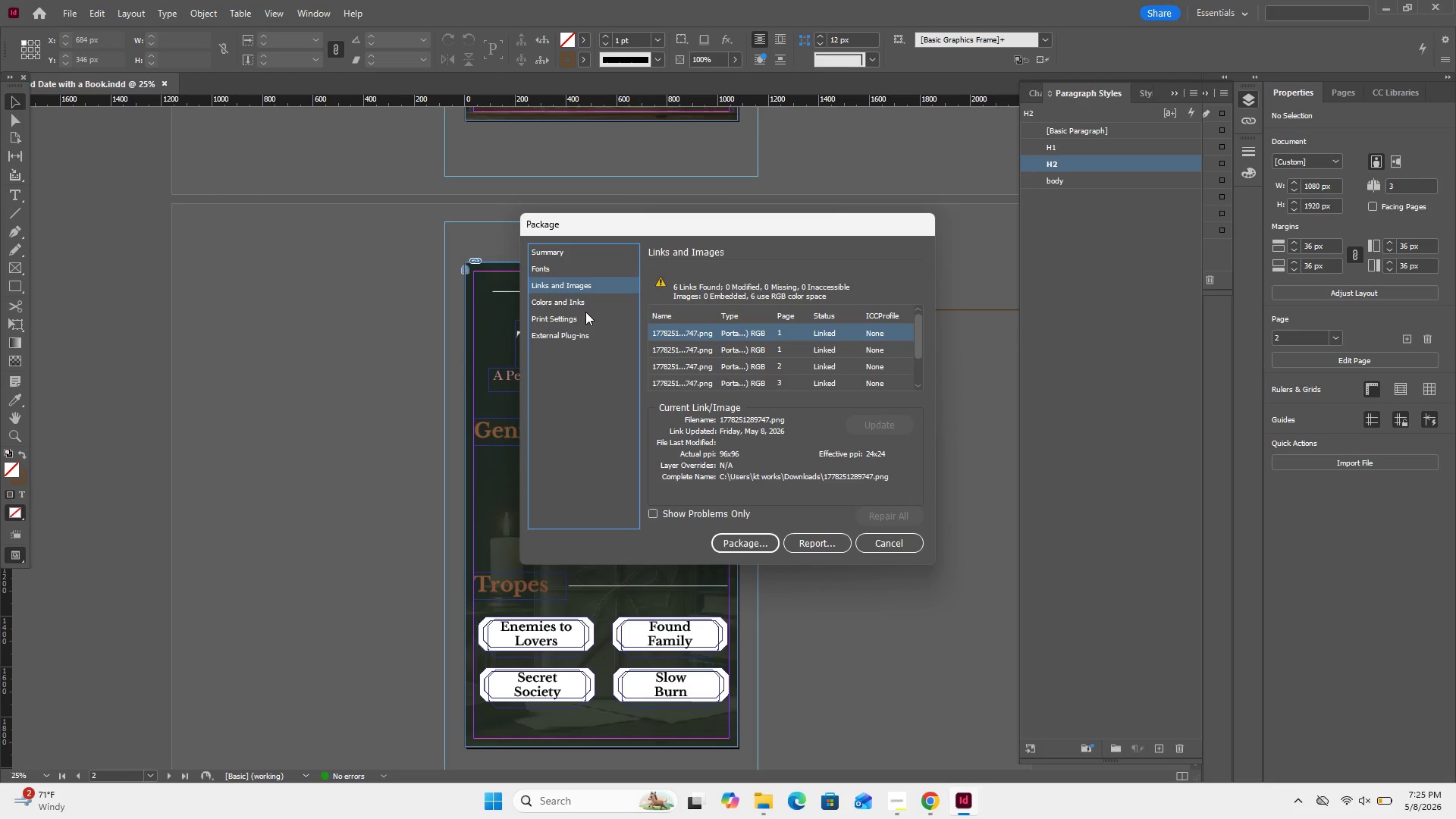 
left_click([588, 310])
 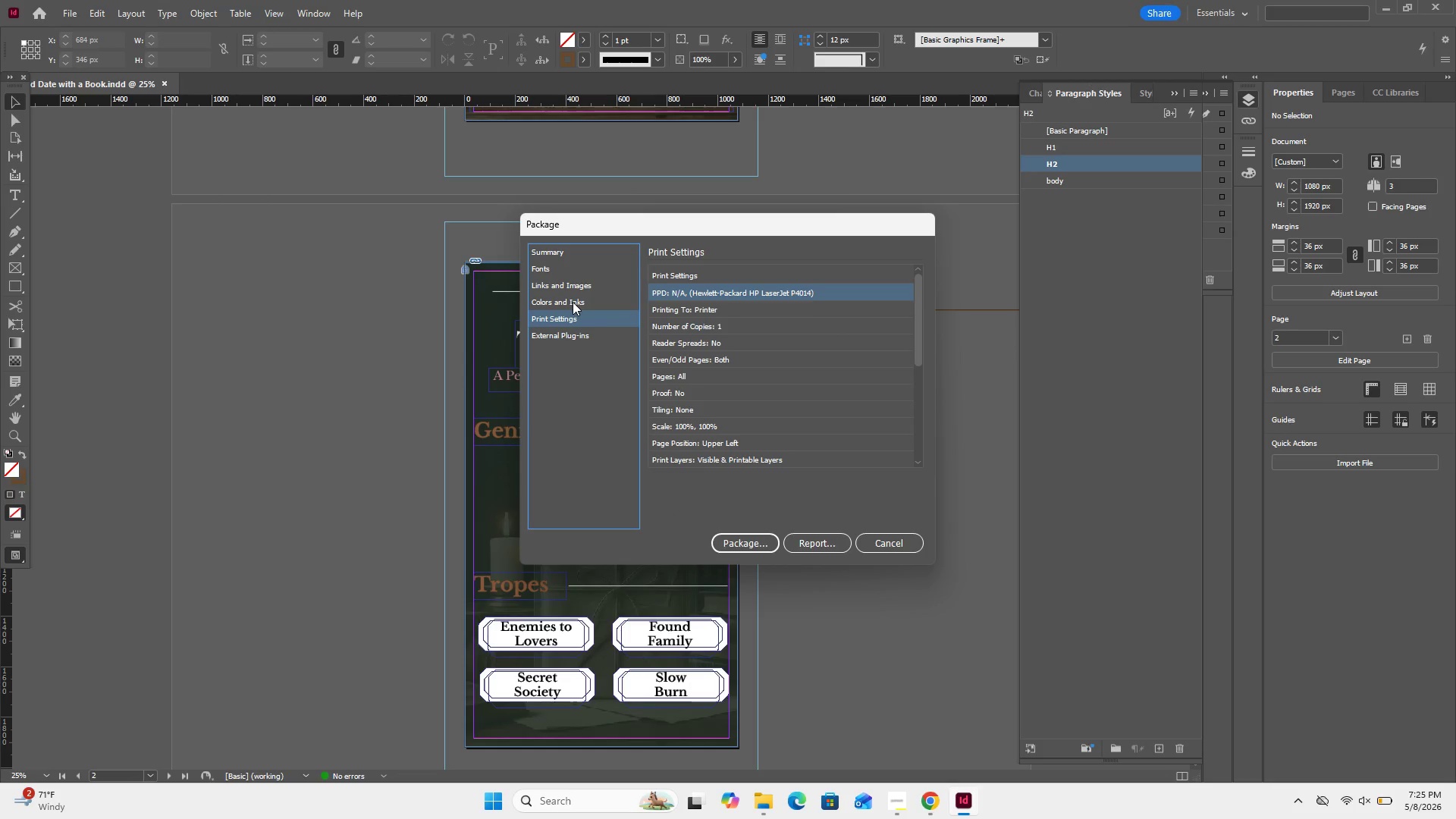 
wait(15.17)
 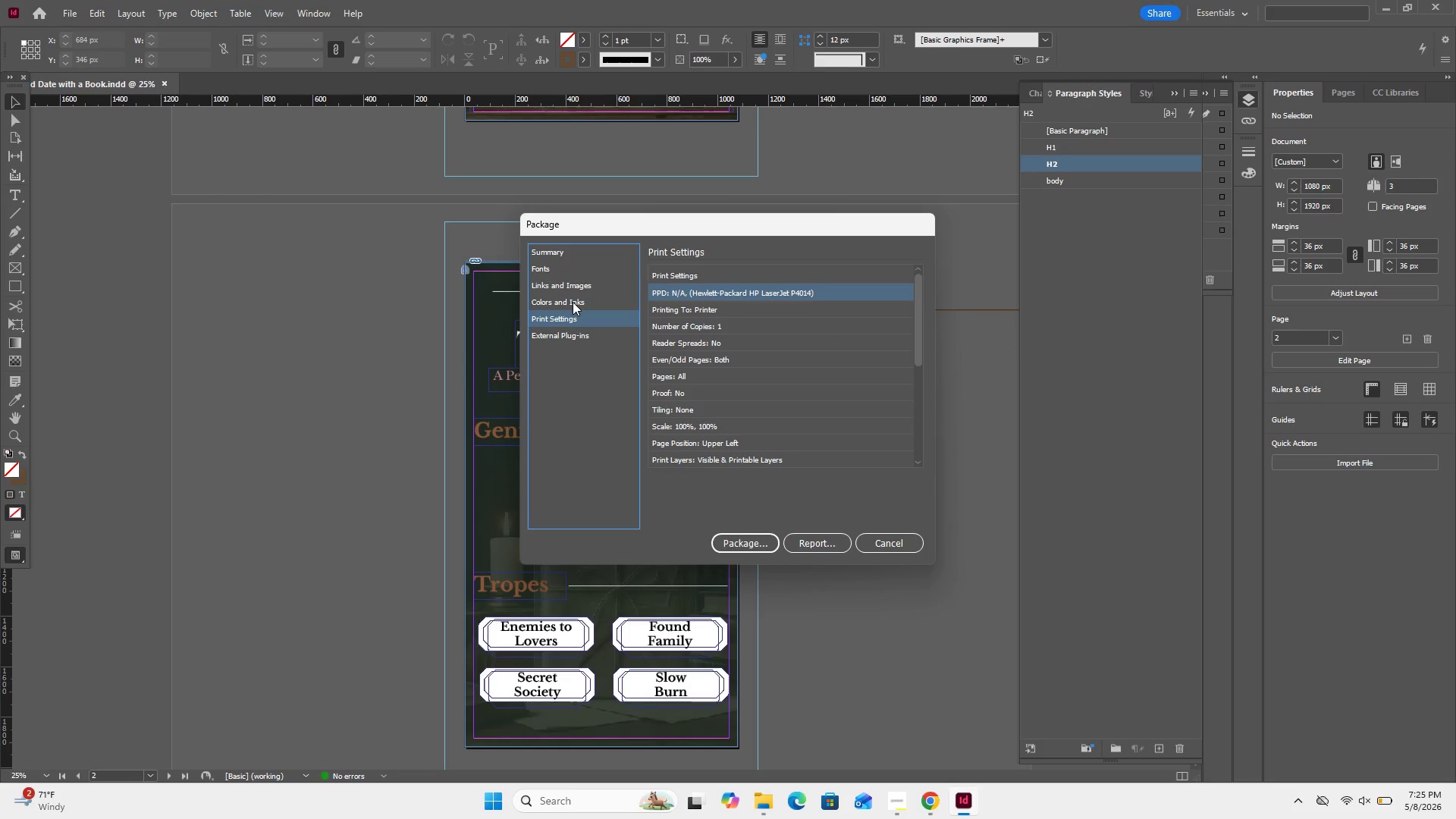 
scroll: coordinate [766, 328], scroll_direction: down, amount: 19.0
 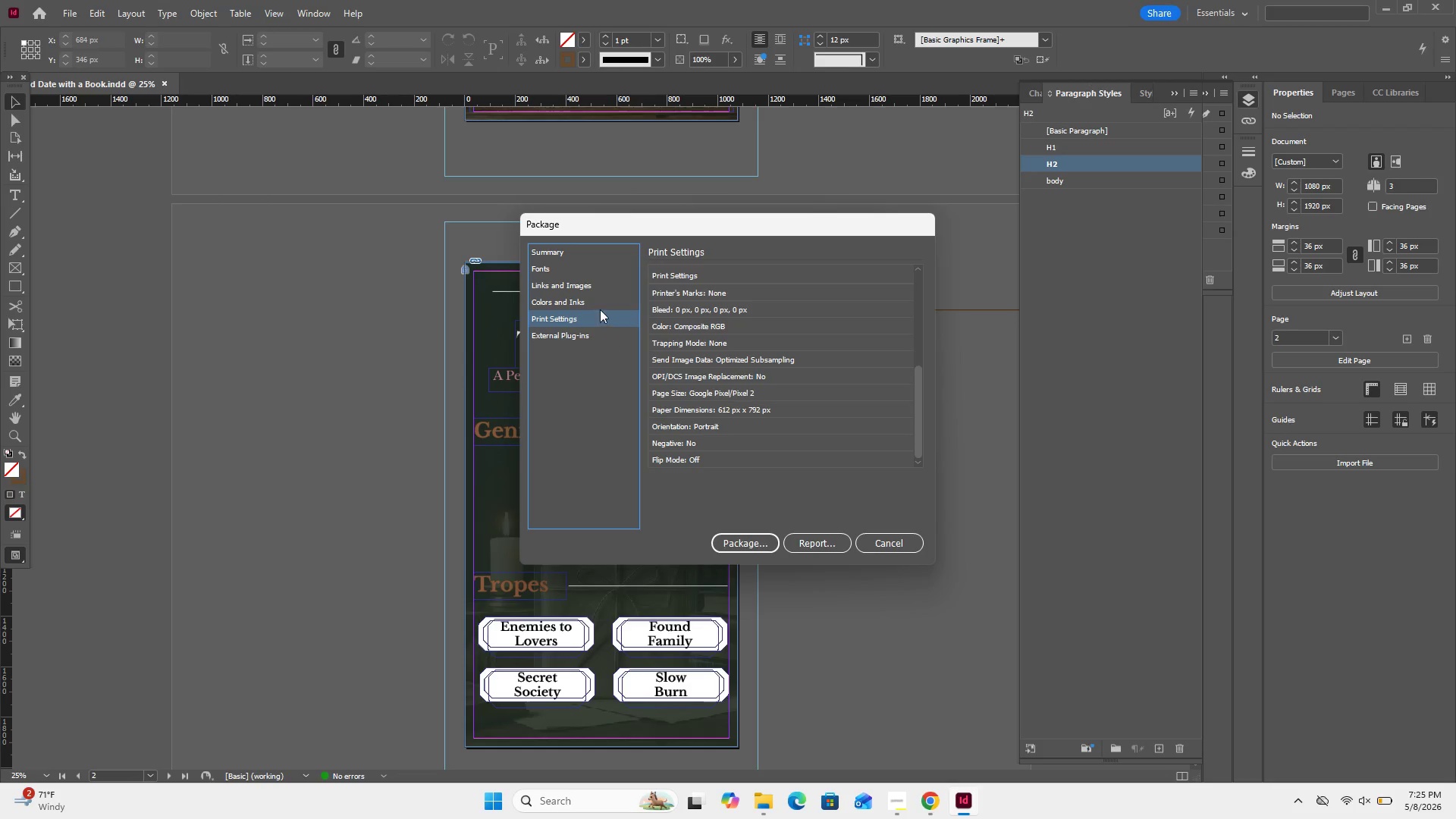 
left_click([575, 254])
 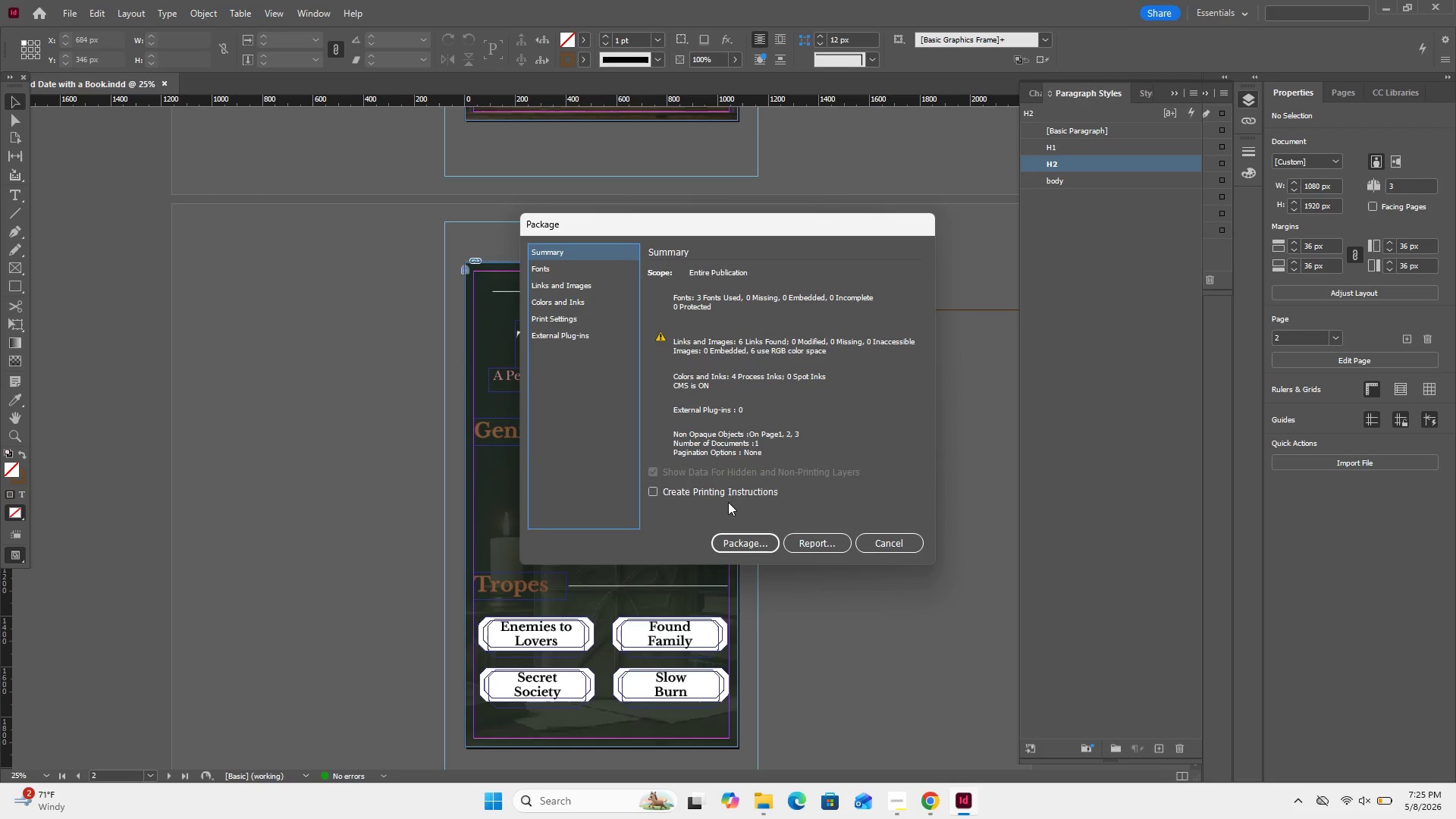 
scroll: coordinate [736, 431], scroll_direction: down, amount: 6.0
 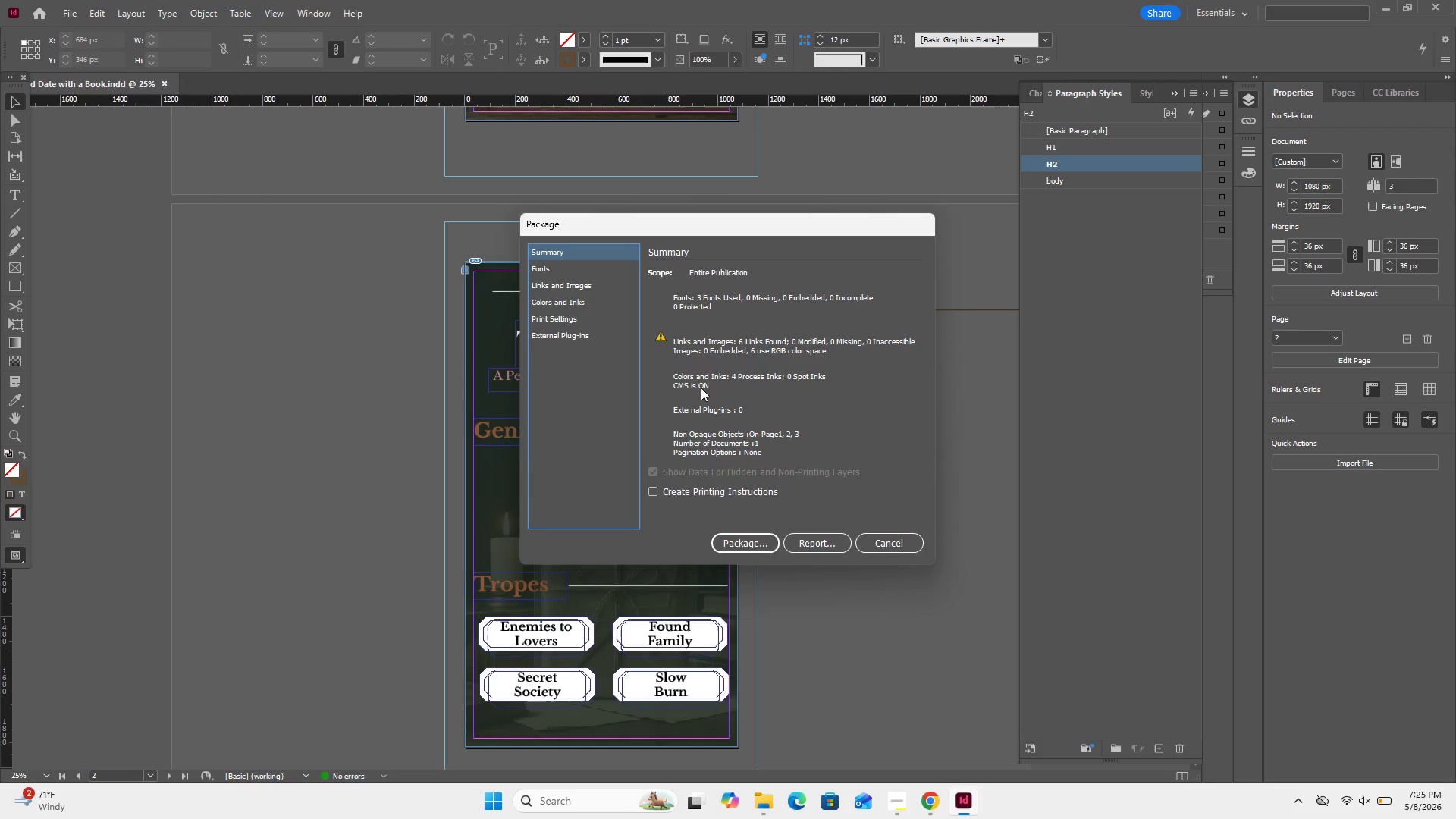 
double_click([701, 388])
 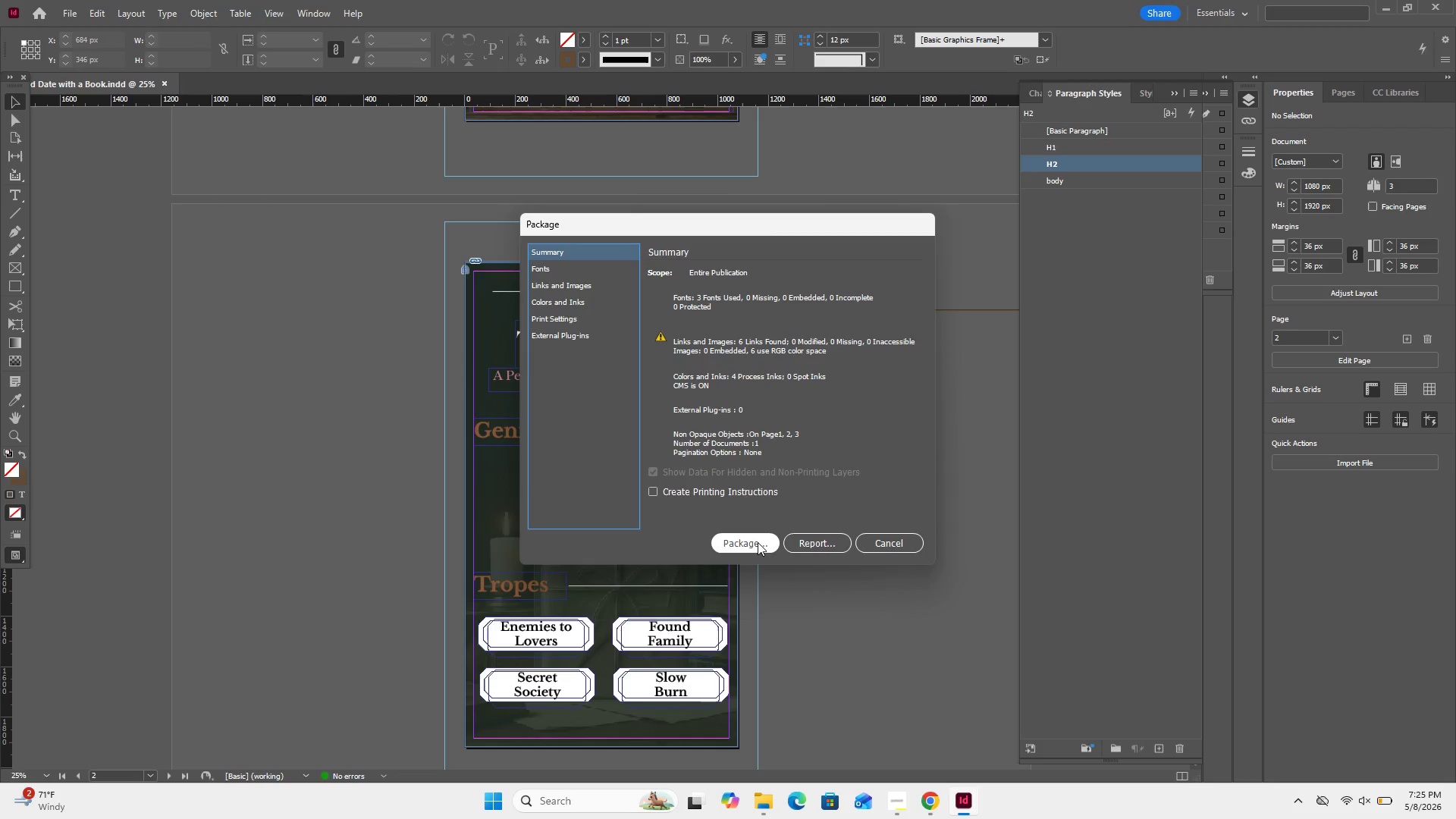 
left_click([755, 541])
 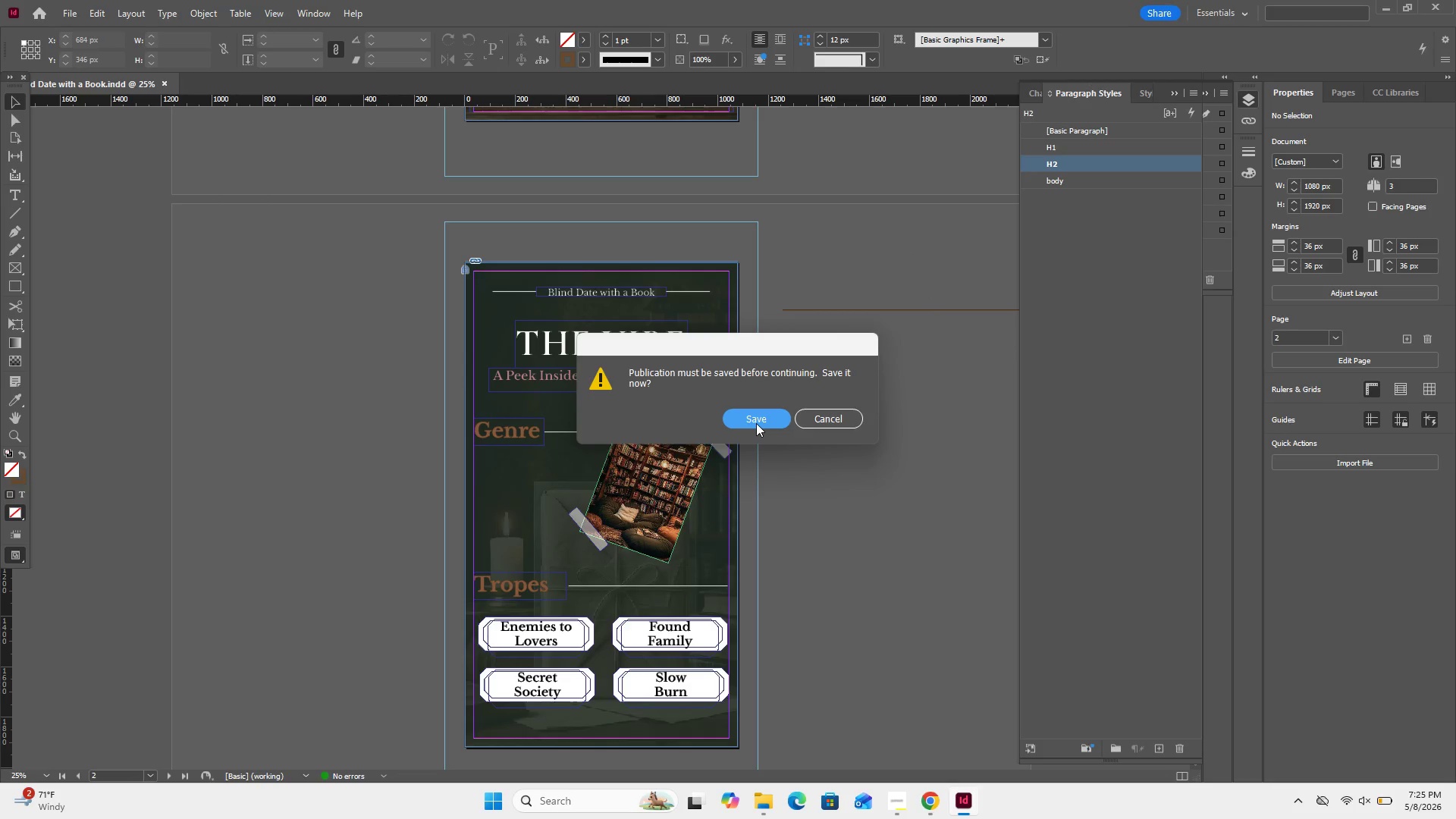 
left_click([756, 422])
 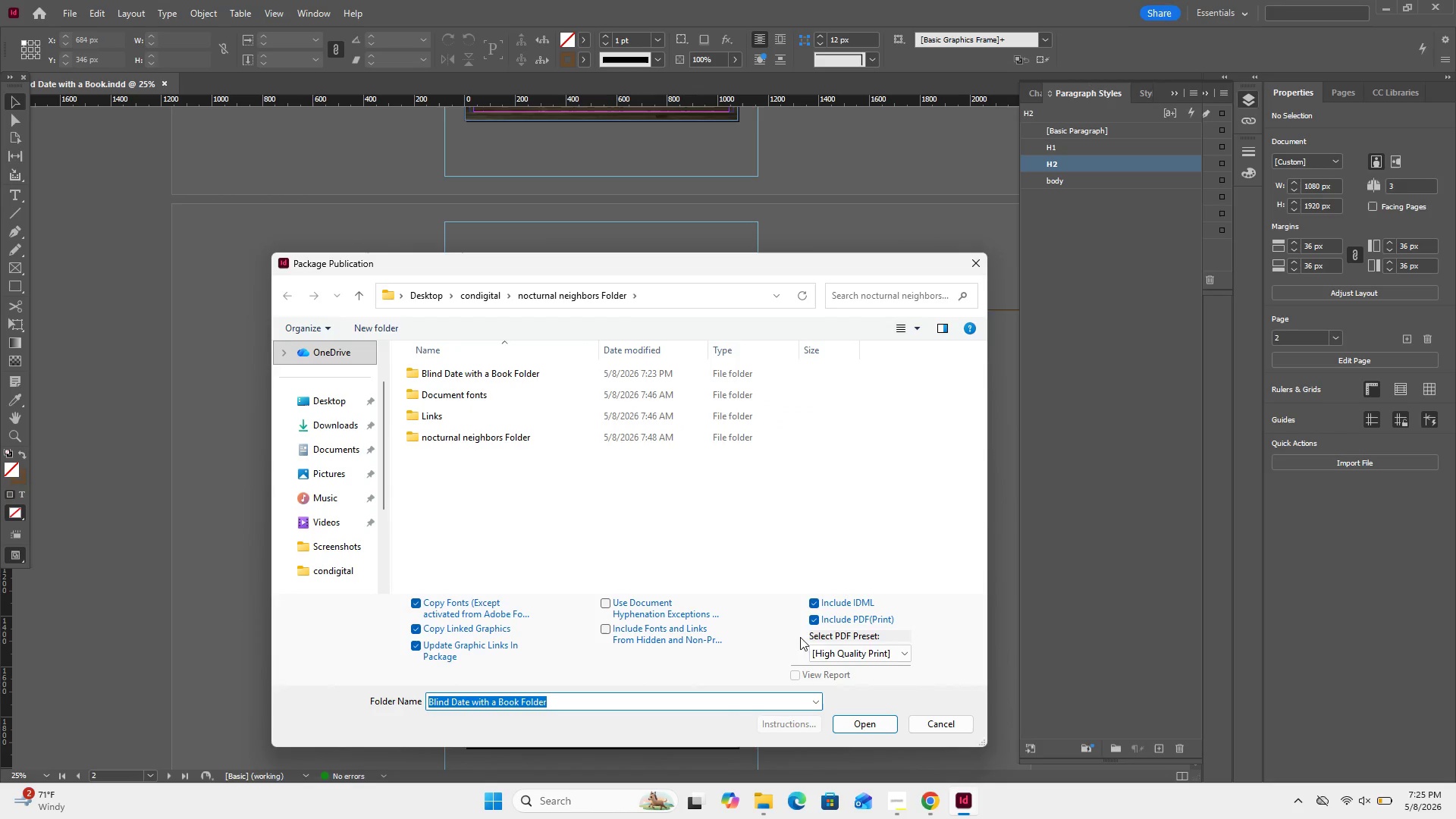 
left_click([874, 723])
 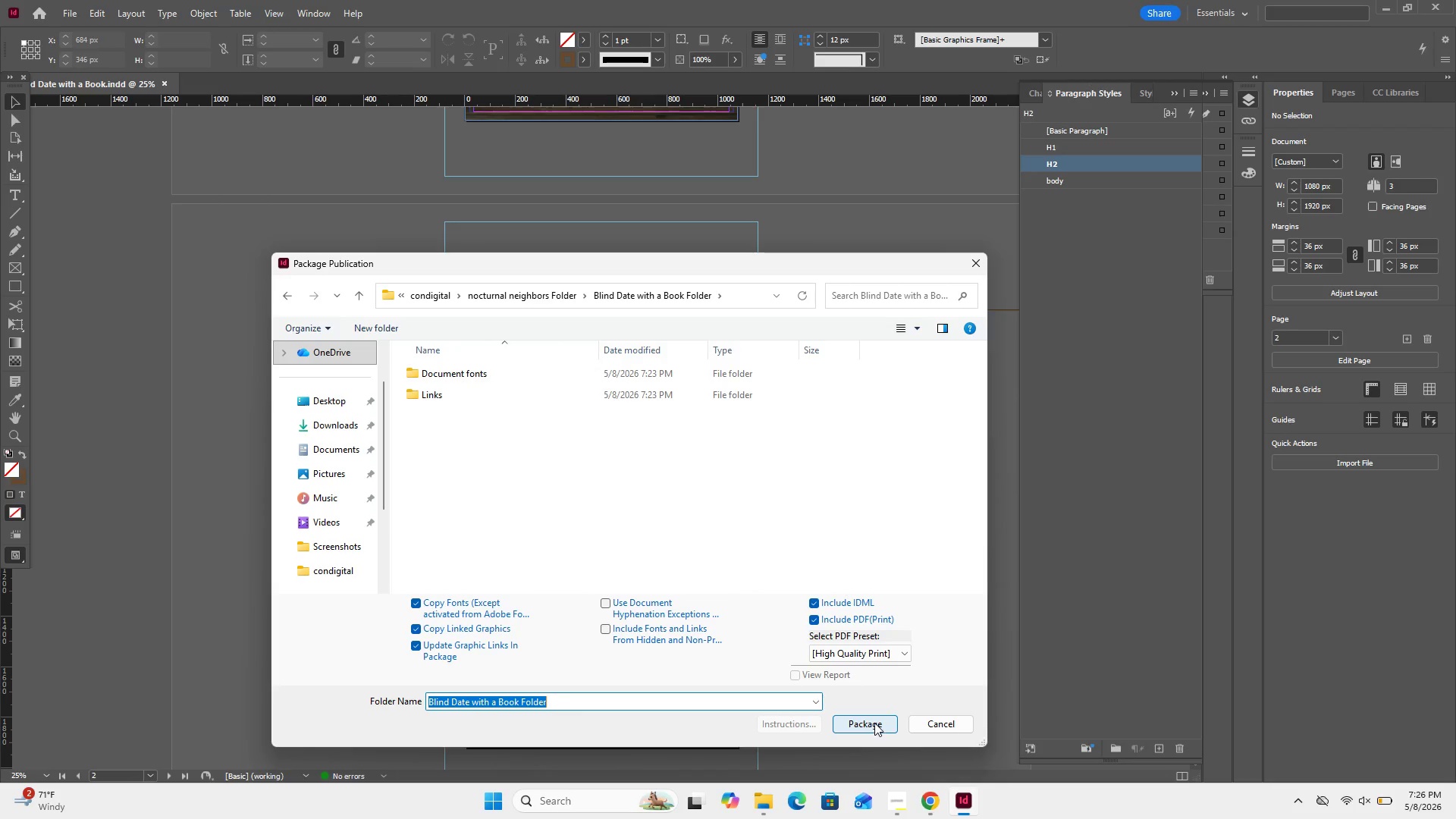 
wait(6.44)
 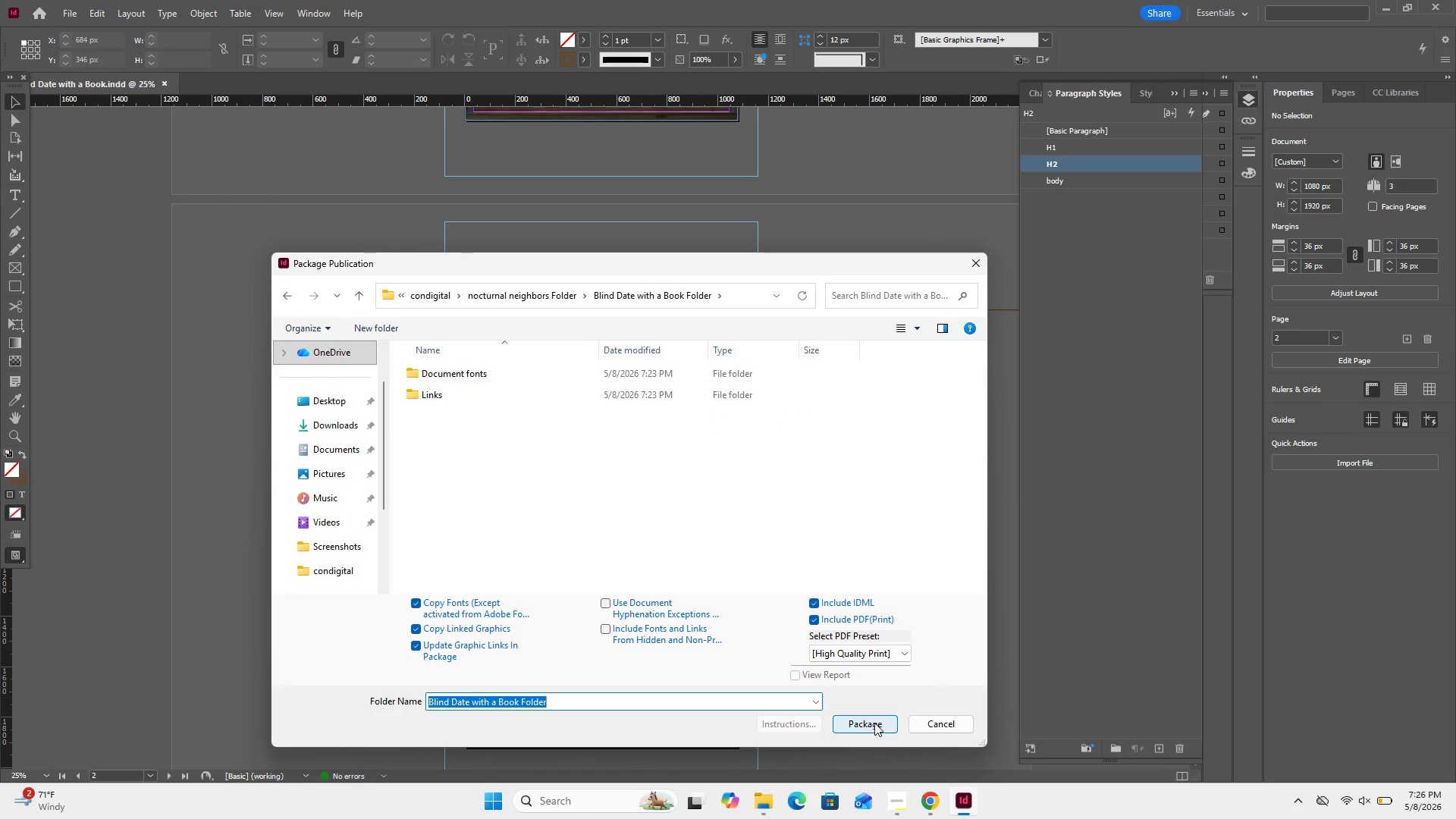 
left_click([431, 304])
 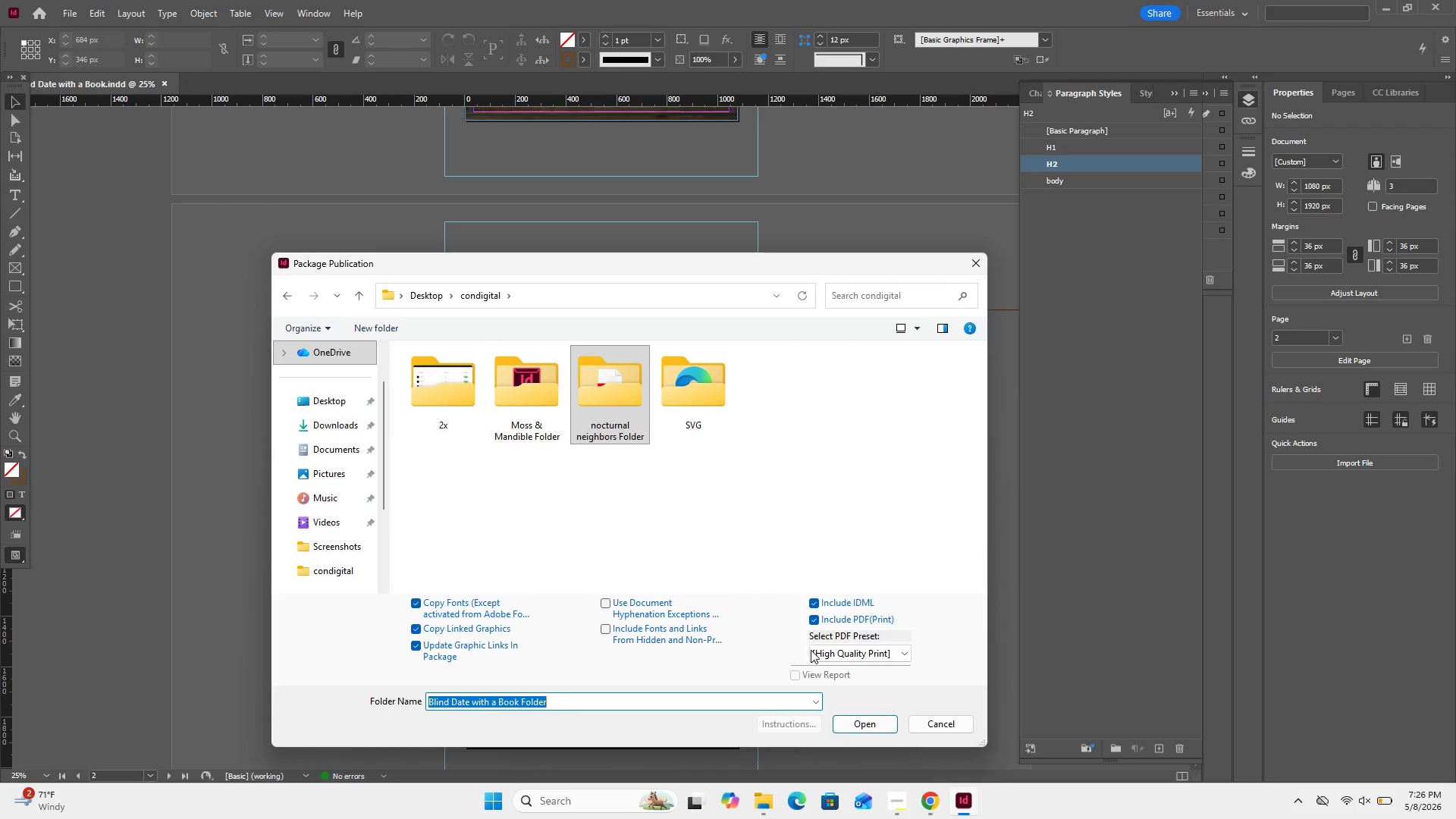 
left_click([717, 490])
 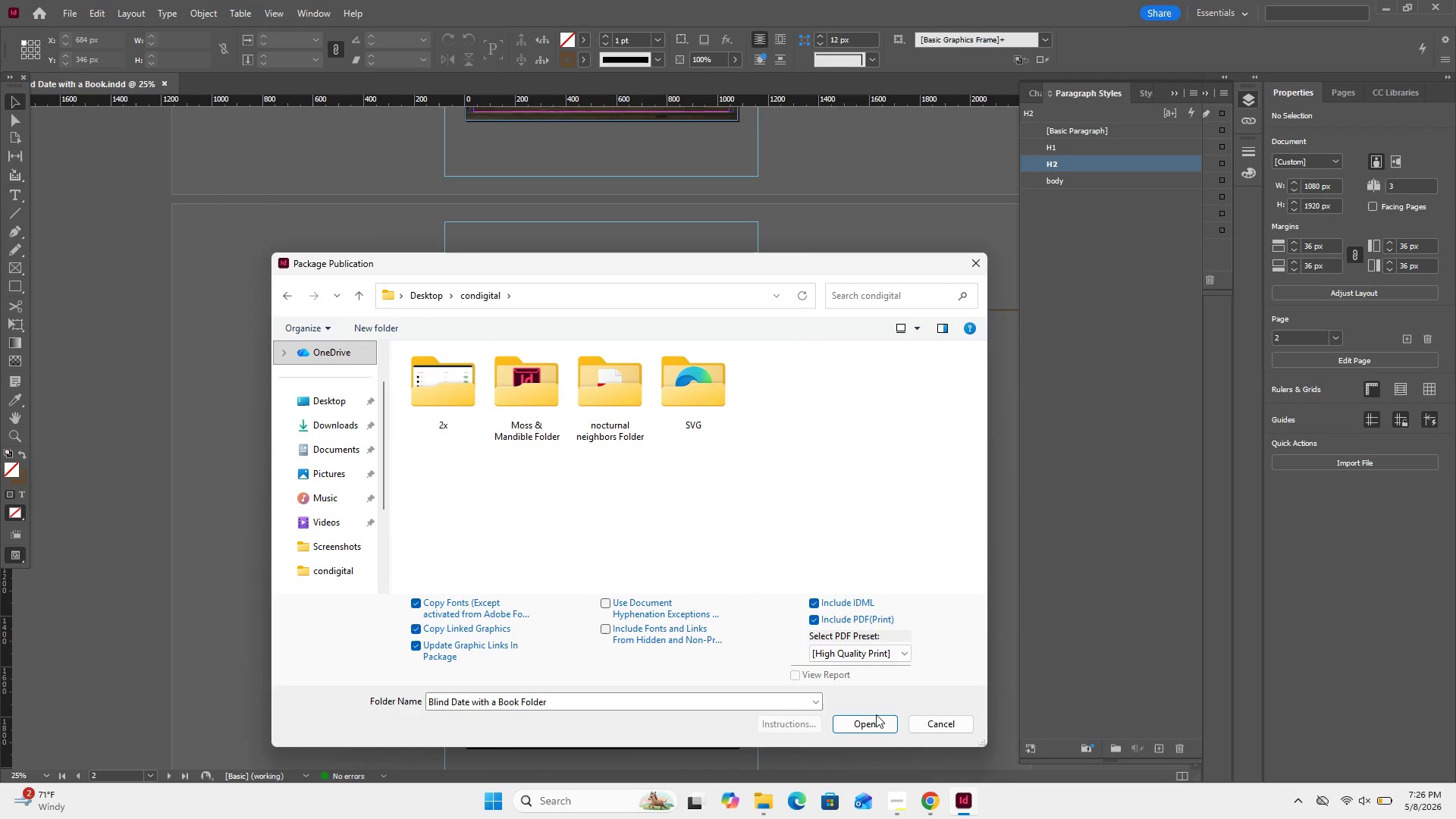 
left_click([868, 725])
 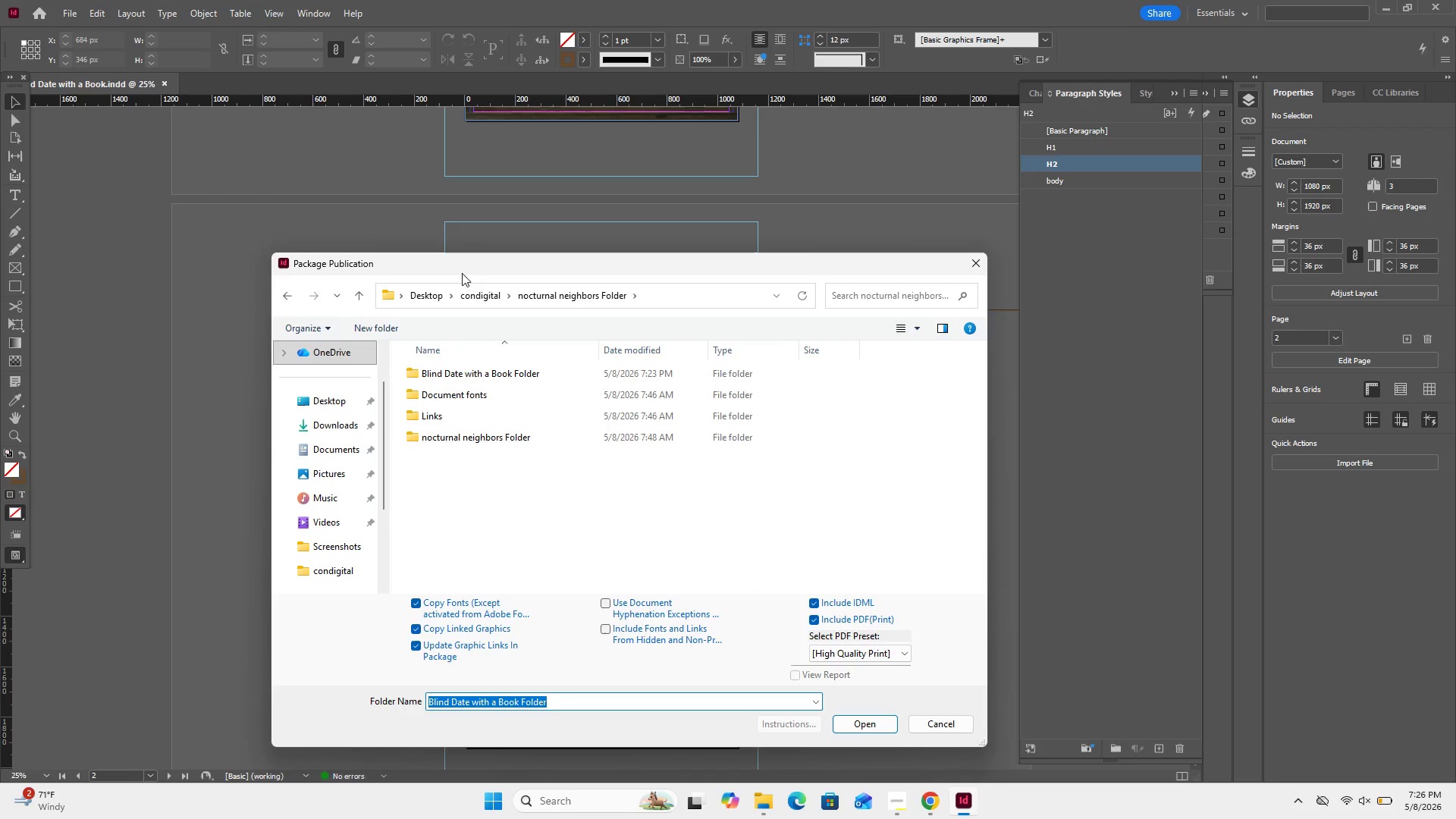 
left_click([479, 293])
 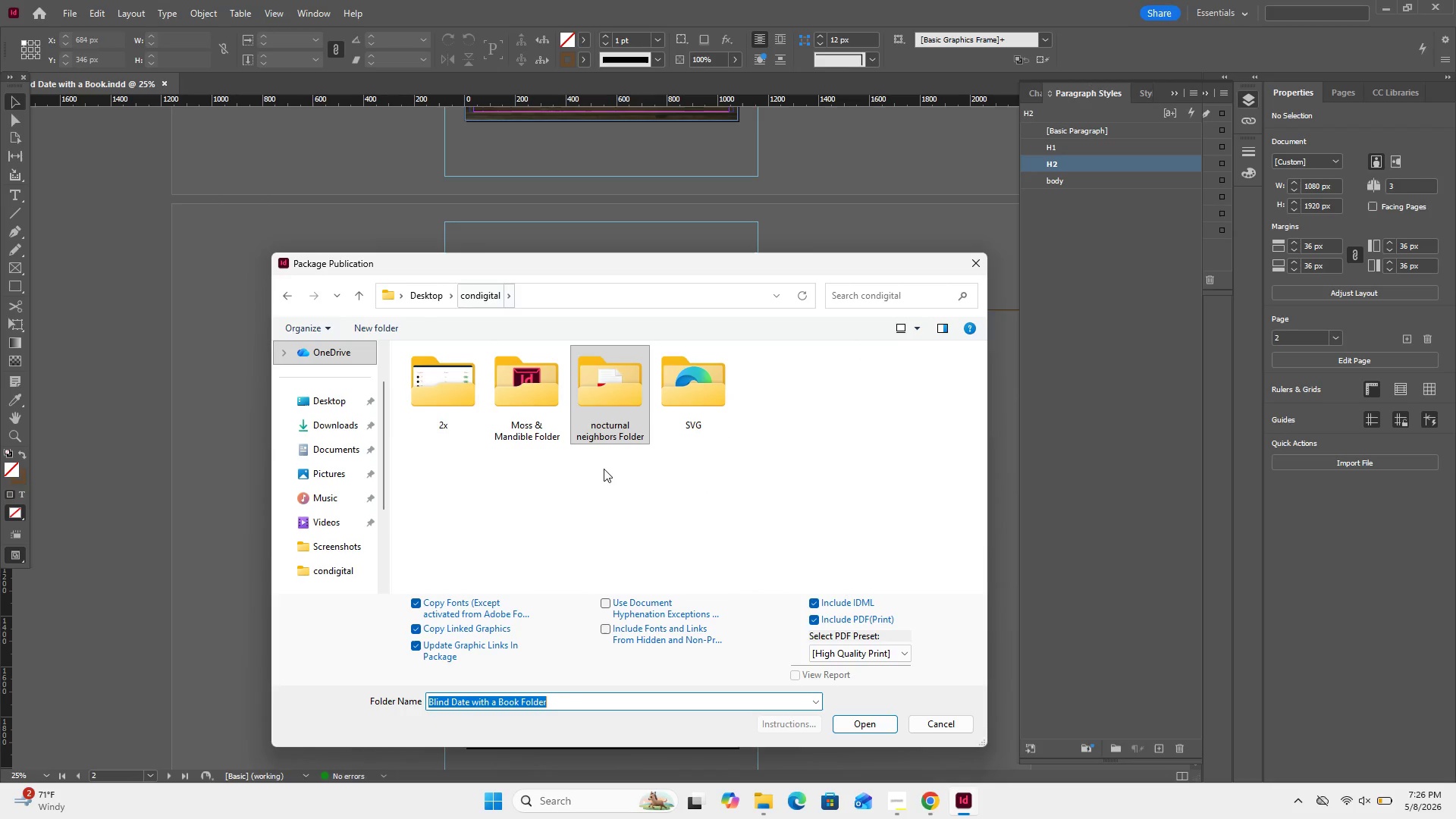 
left_click([607, 472])
 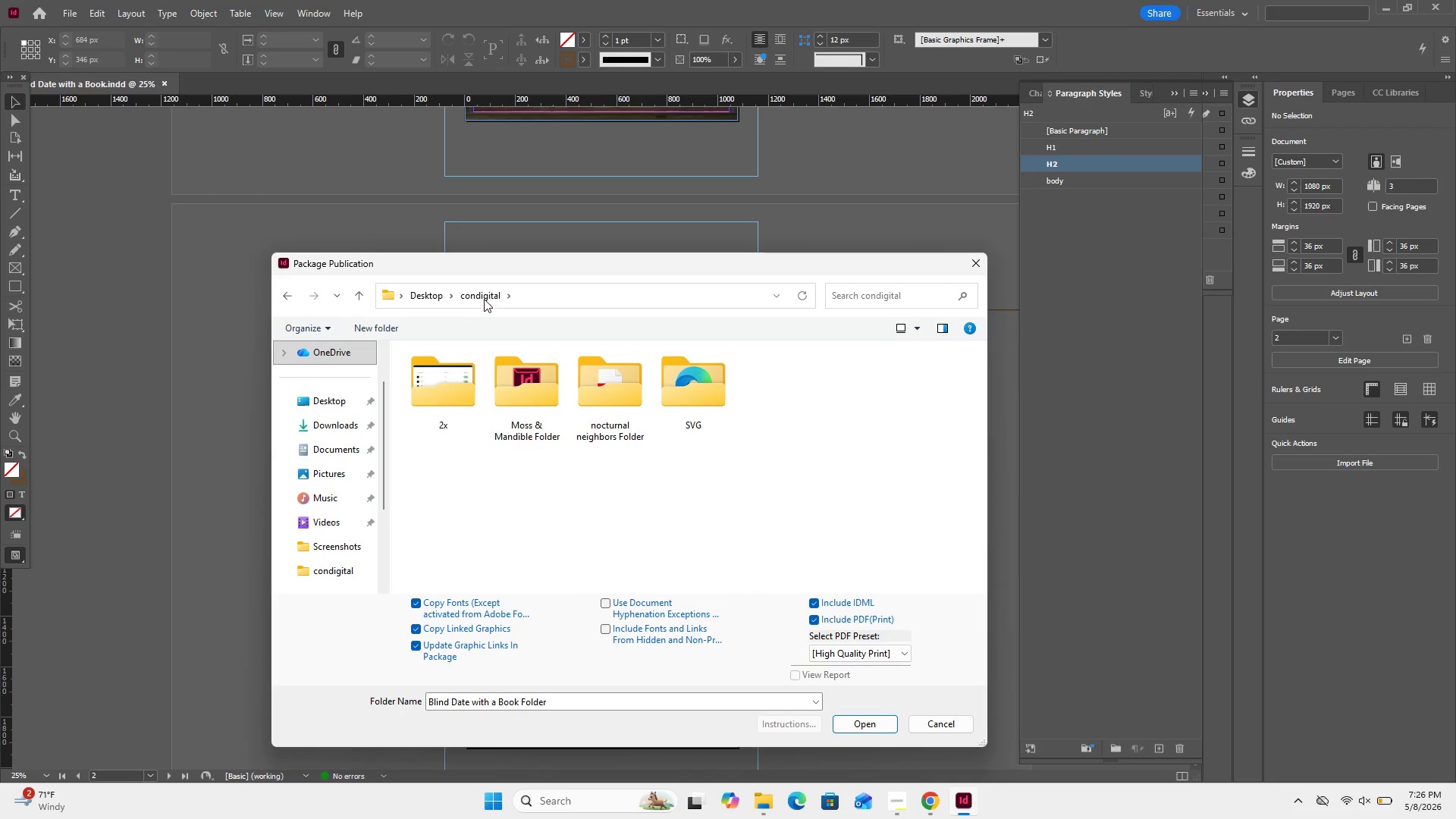 
left_click([485, 299])
 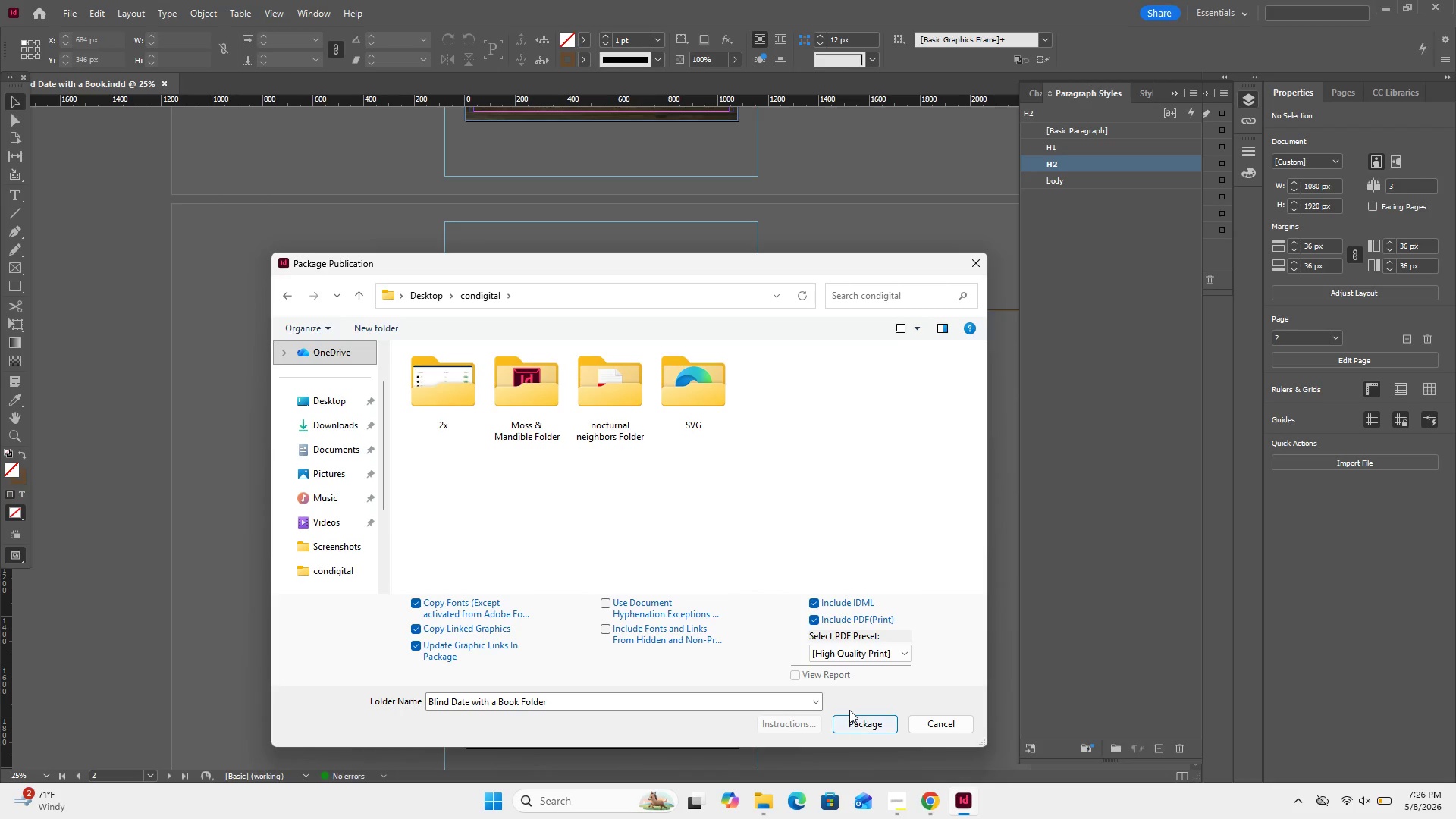 
left_click([849, 710])
 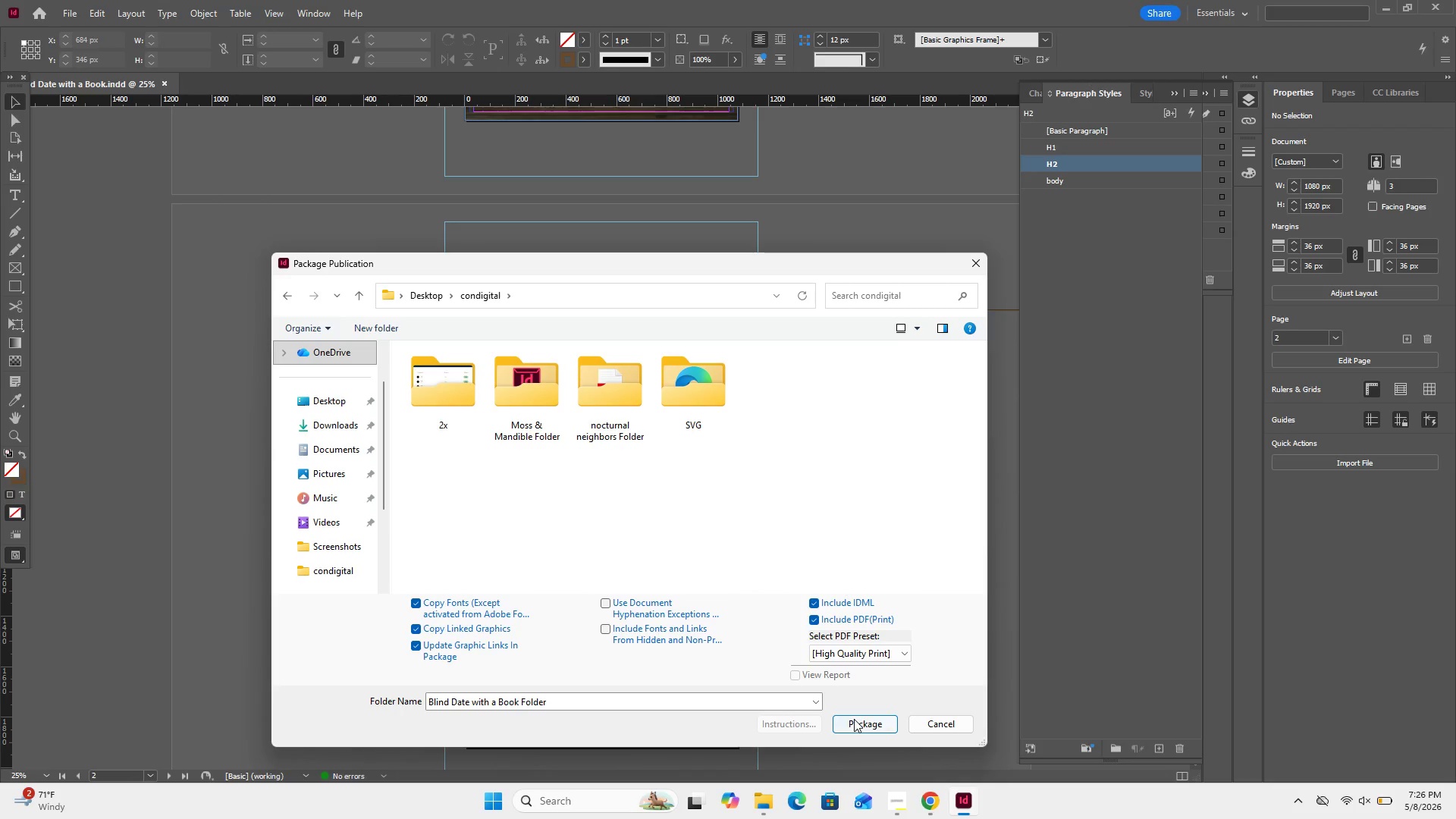 
left_click([854, 719])
 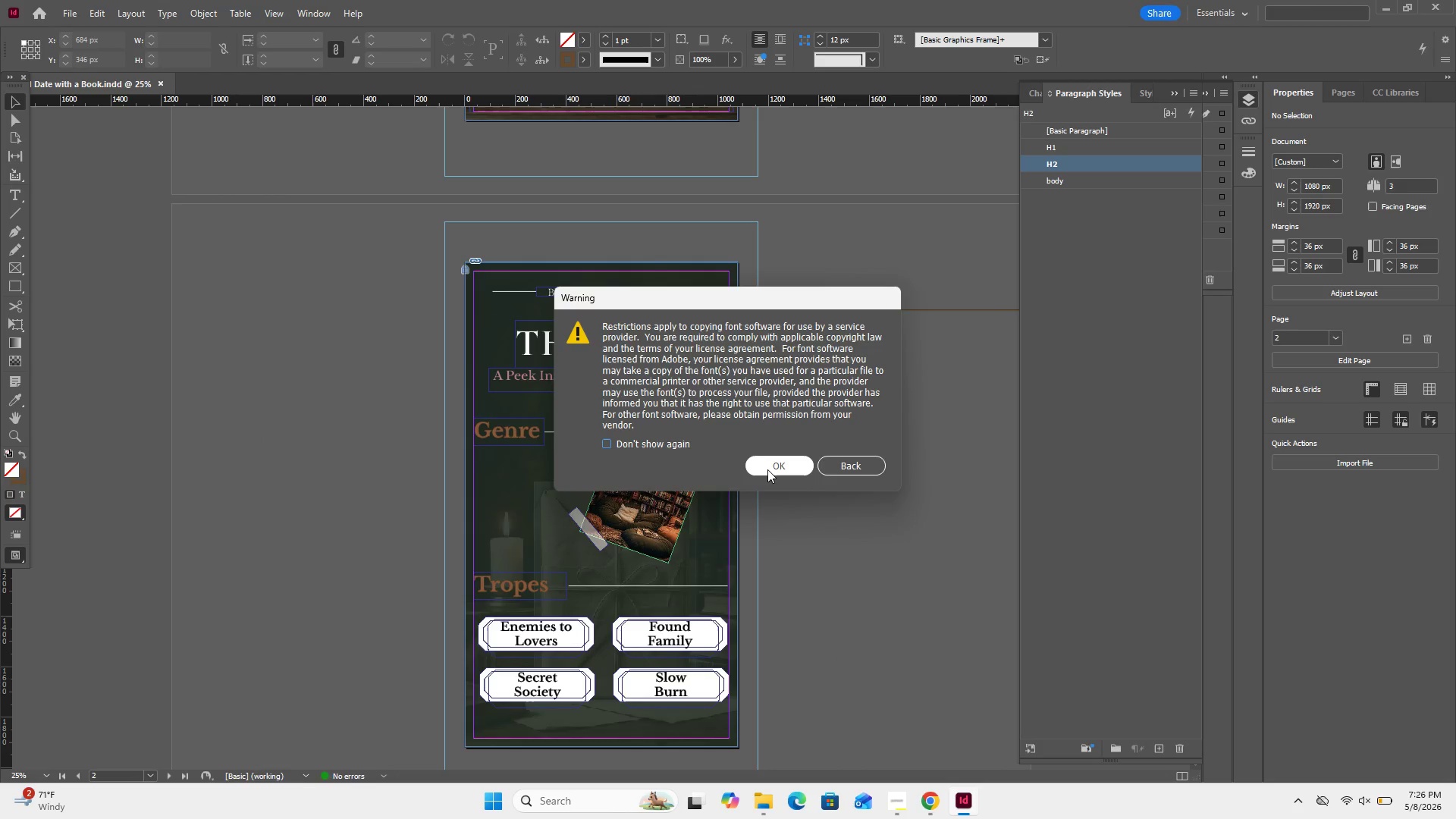 
wait(9.5)
 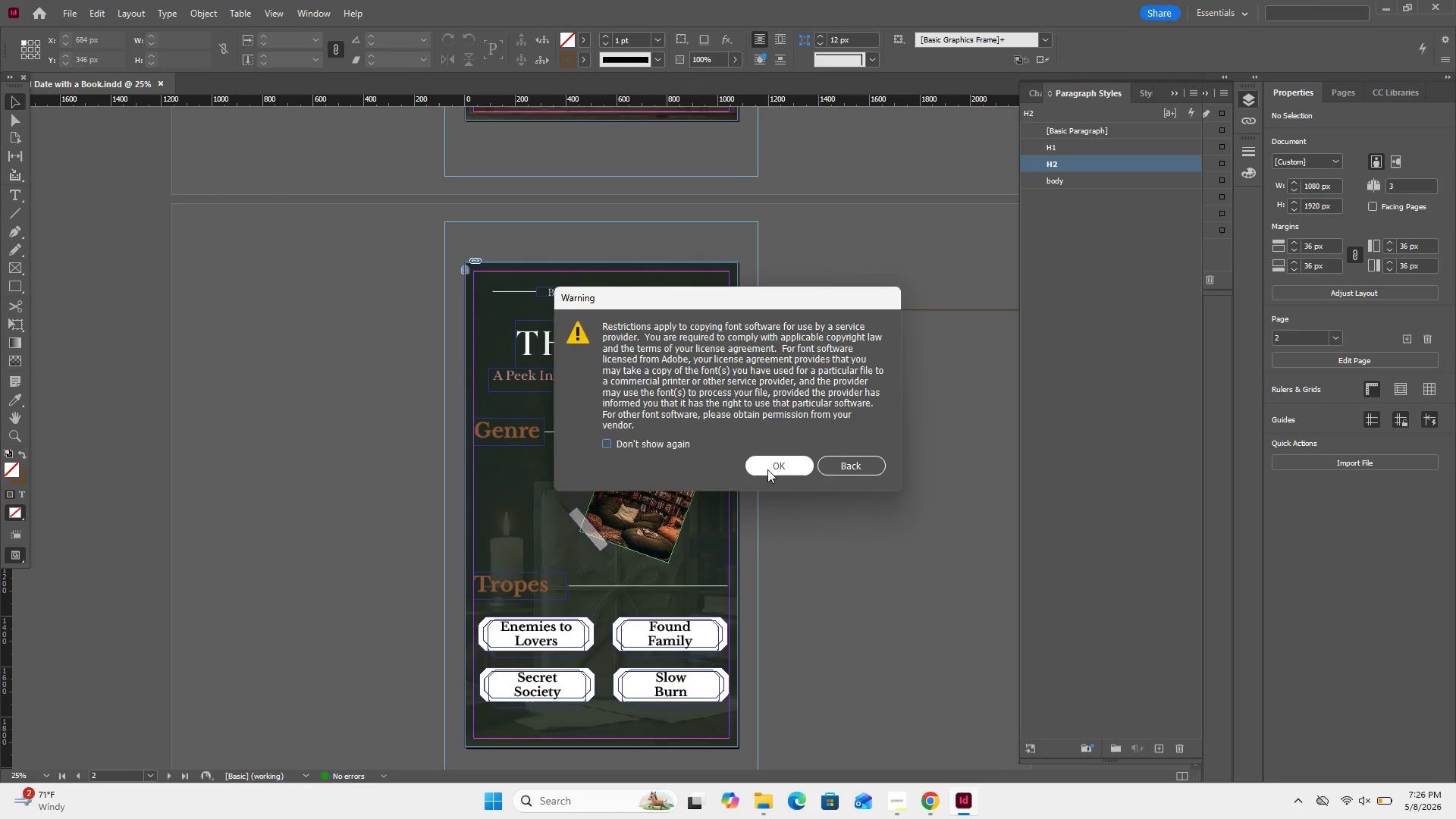 
left_click([765, 469])
 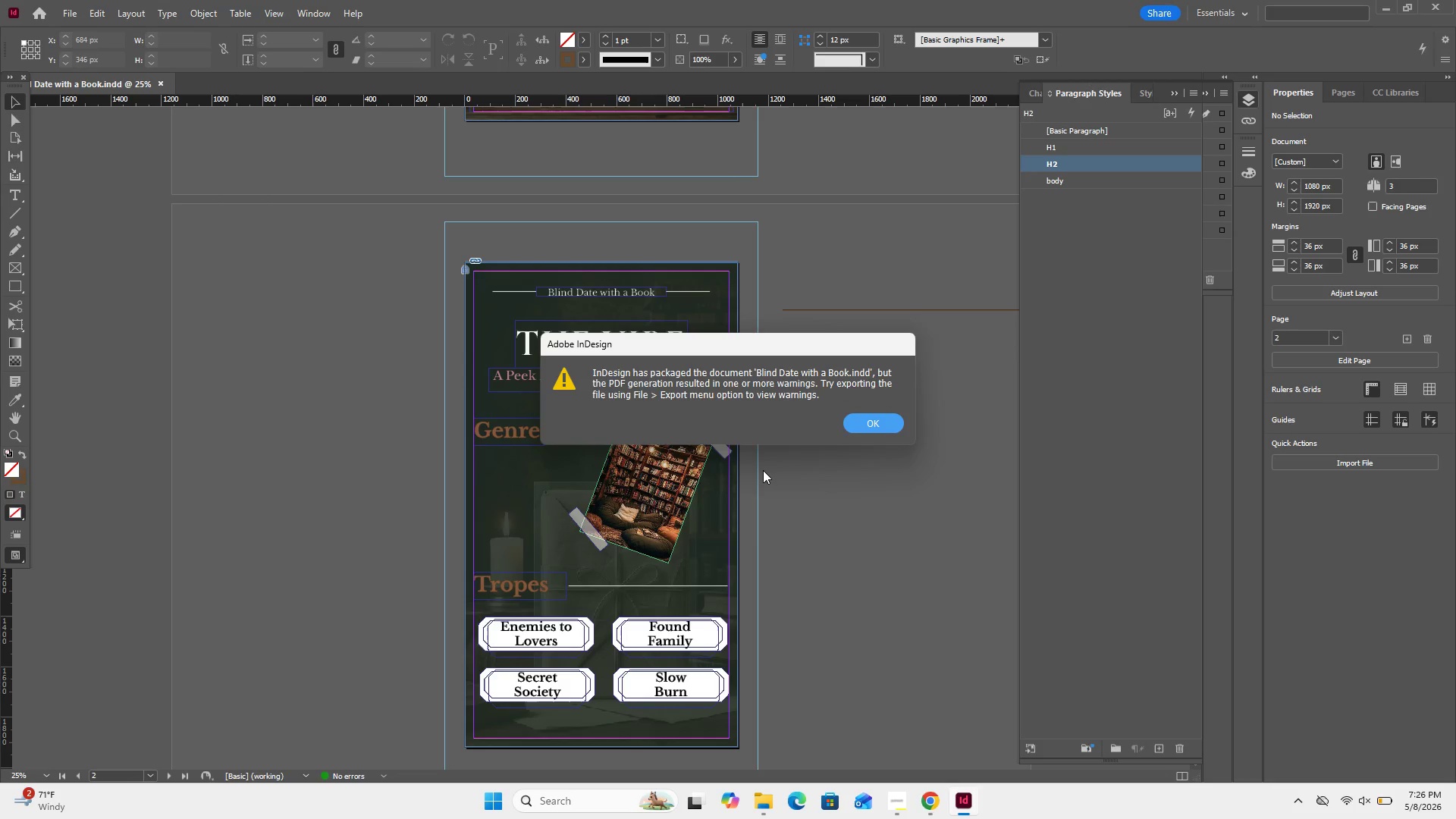 
wait(18.58)
 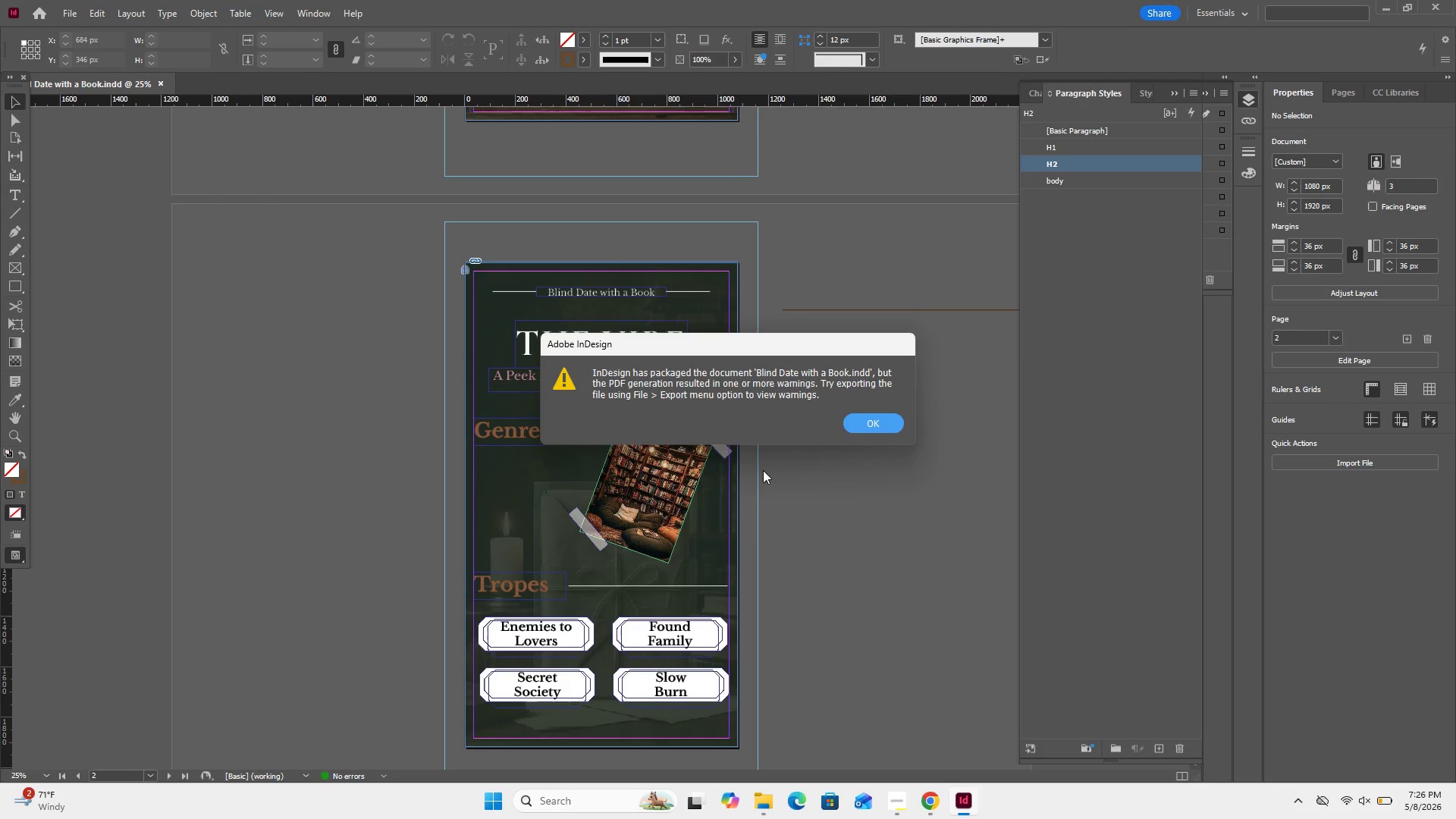 
left_click([865, 422])
 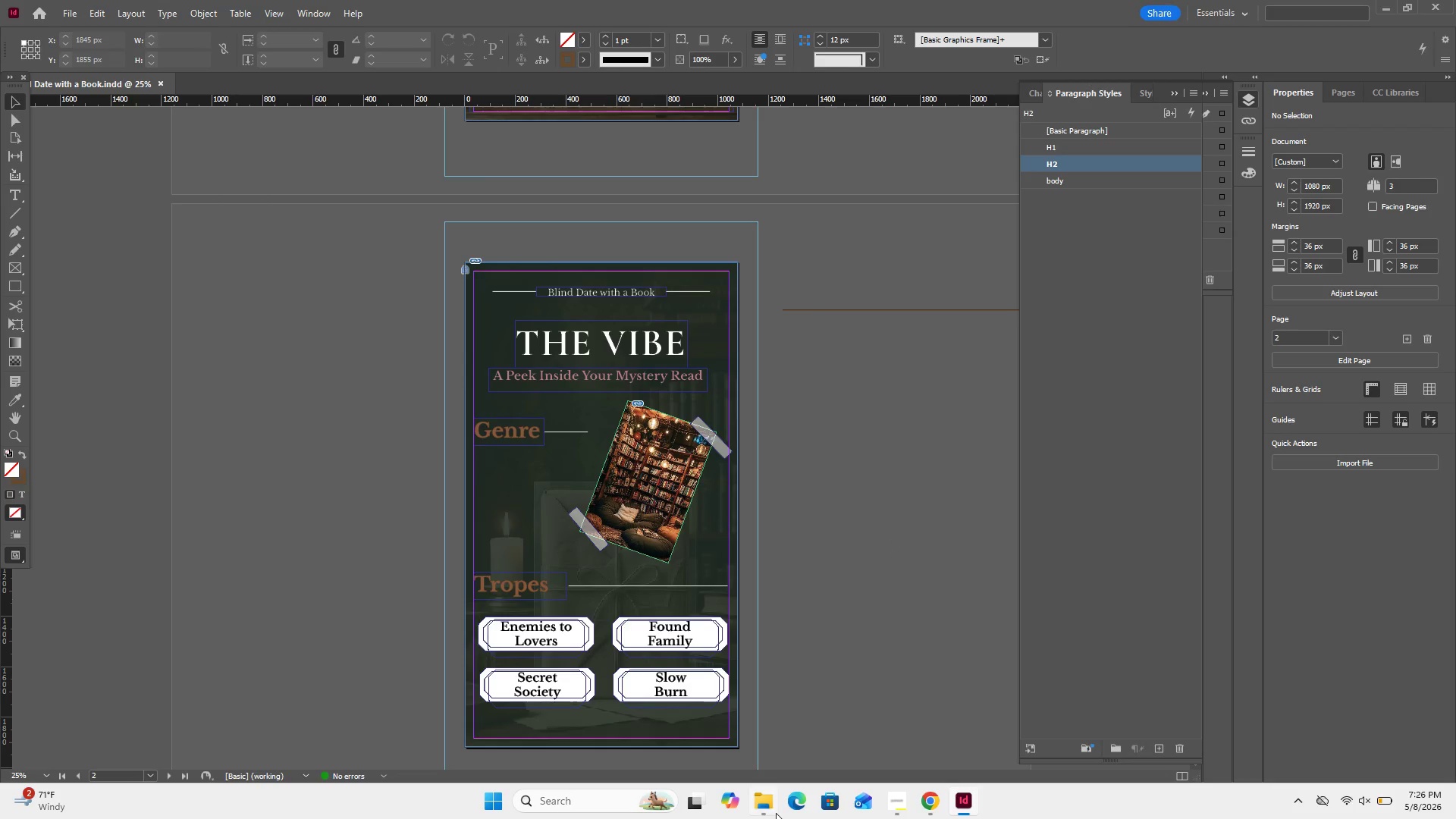 
left_click([770, 815])
 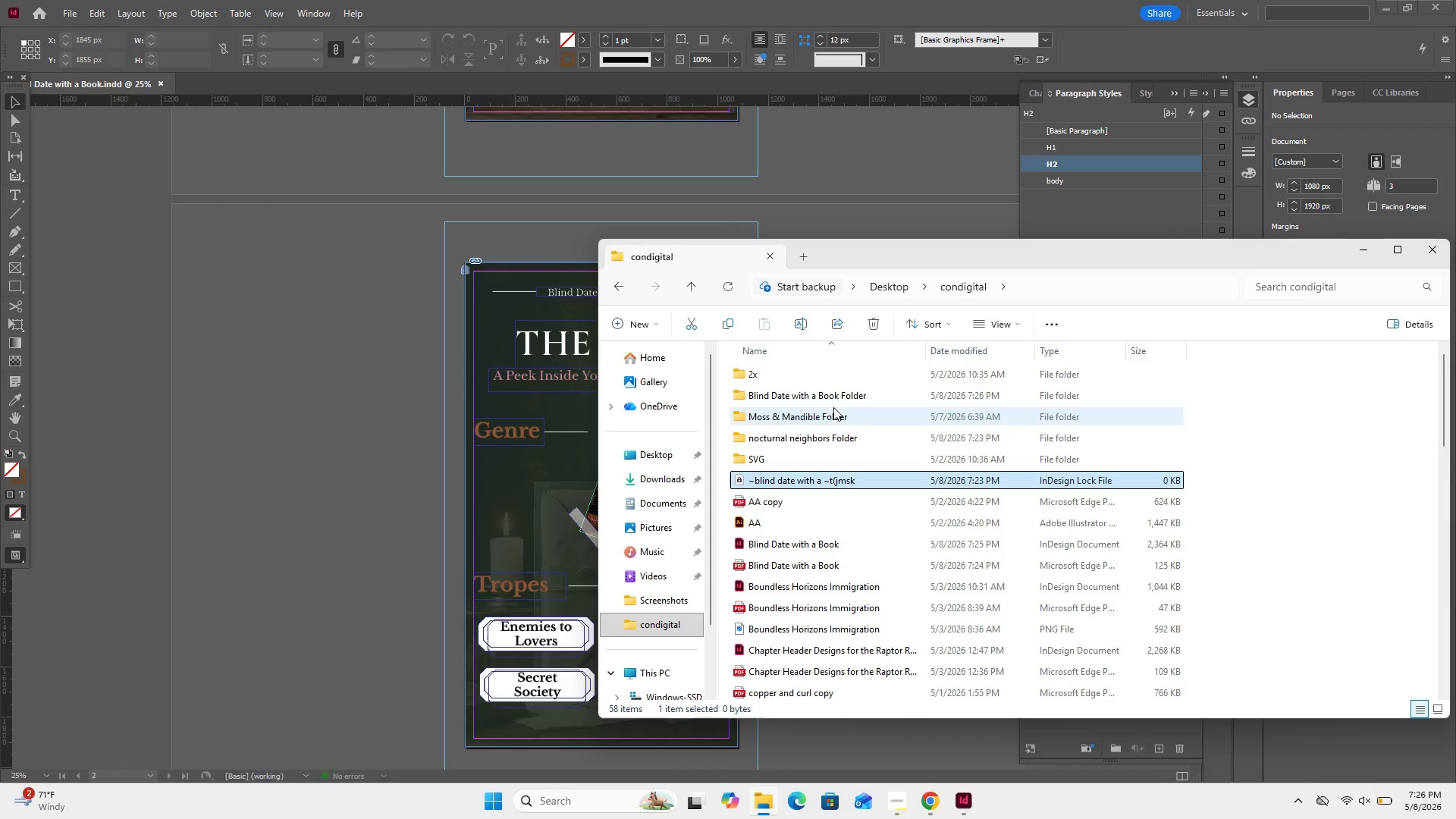 
double_click([855, 398])
 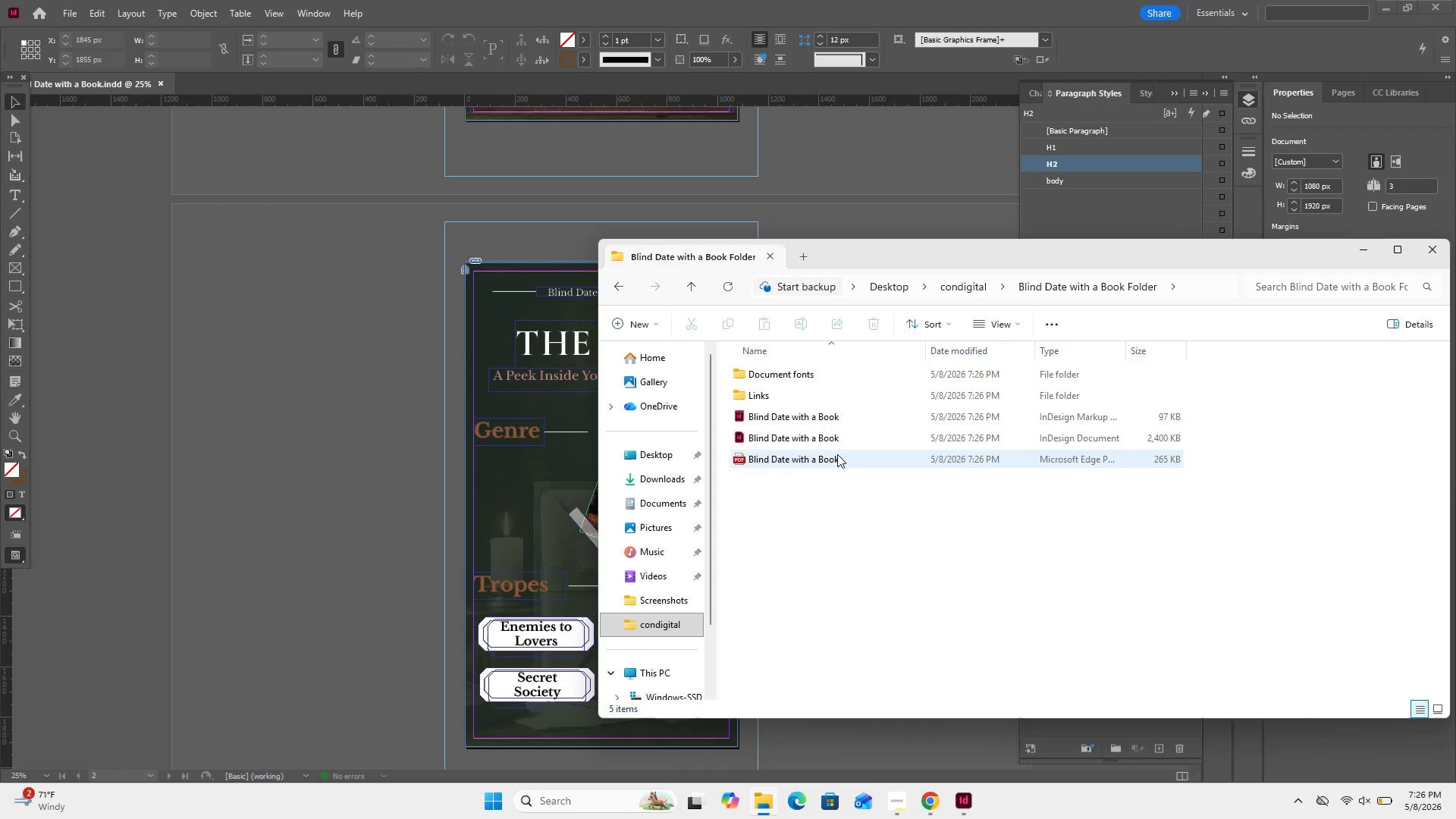 
left_click([837, 454])
 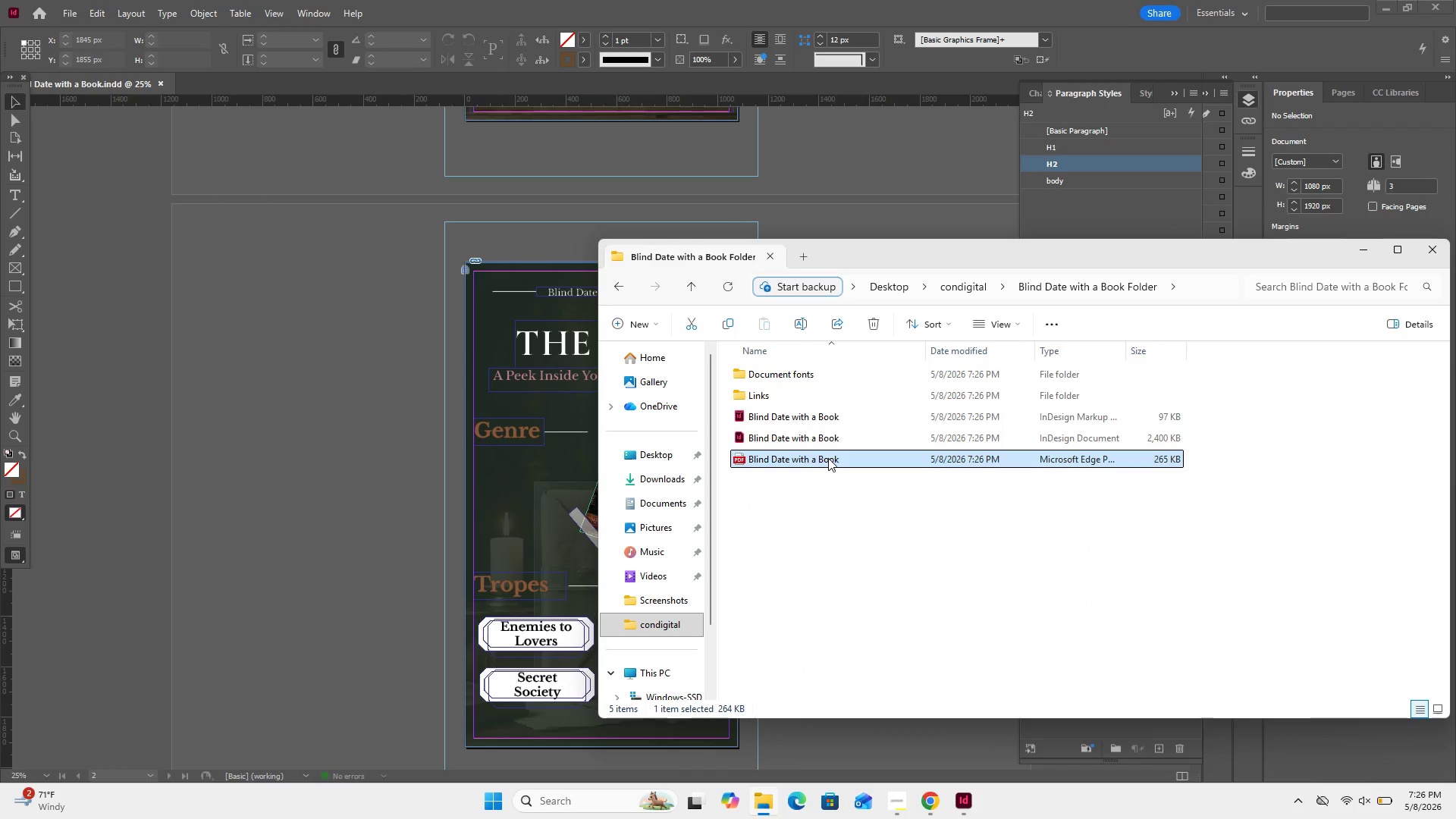 
key(Delete)
 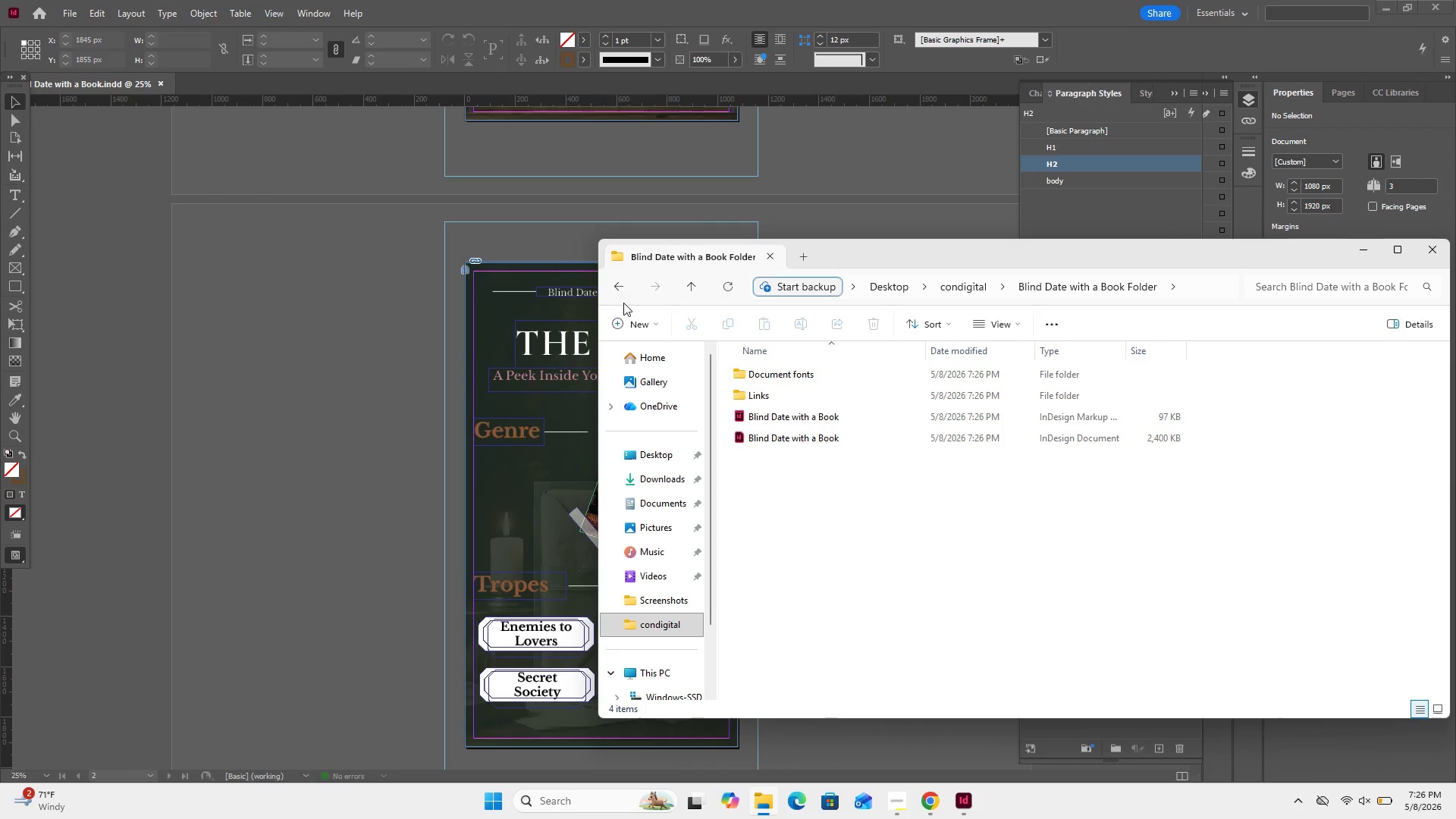 
left_click([620, 278])
 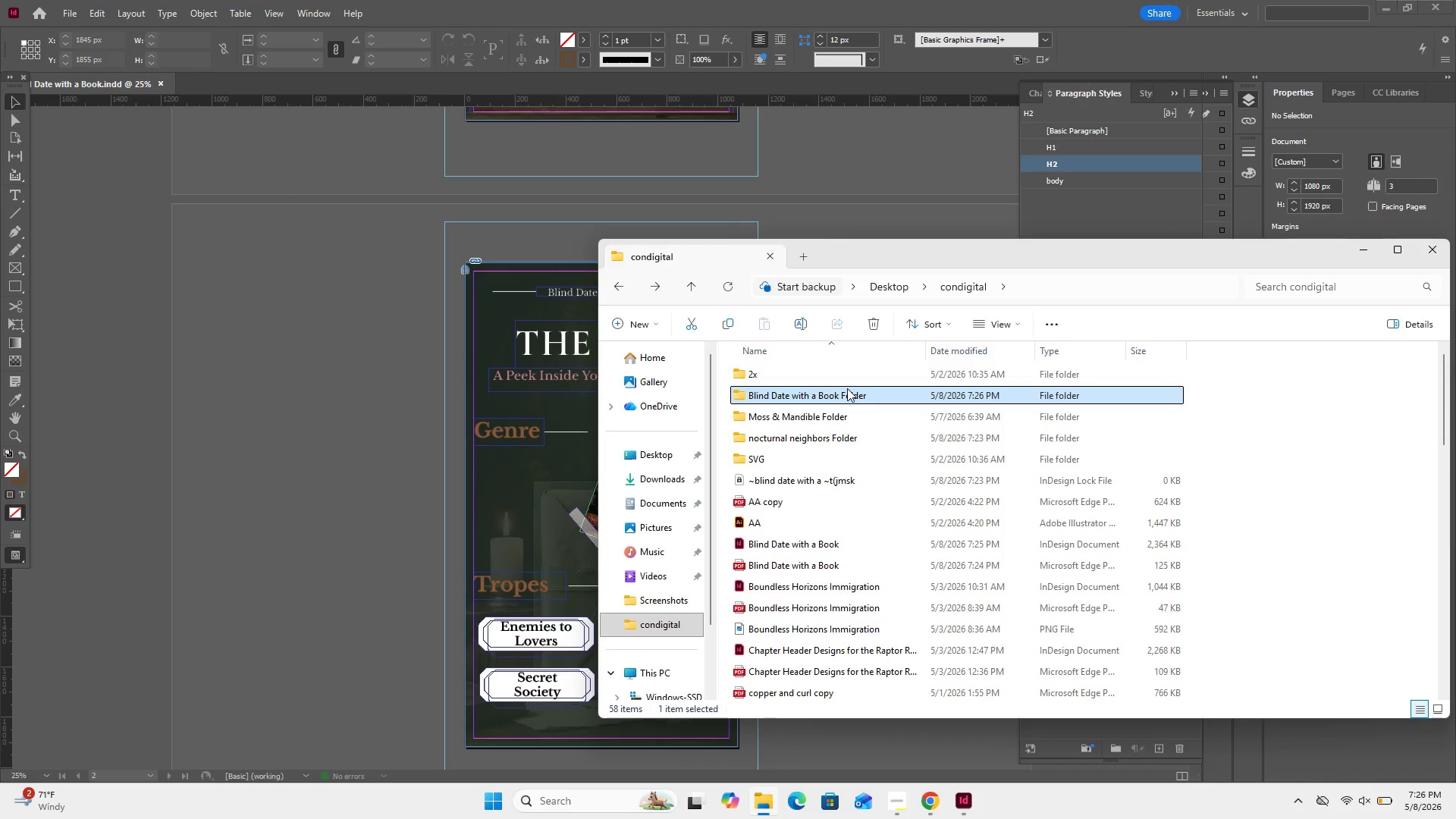 
right_click([847, 388])
 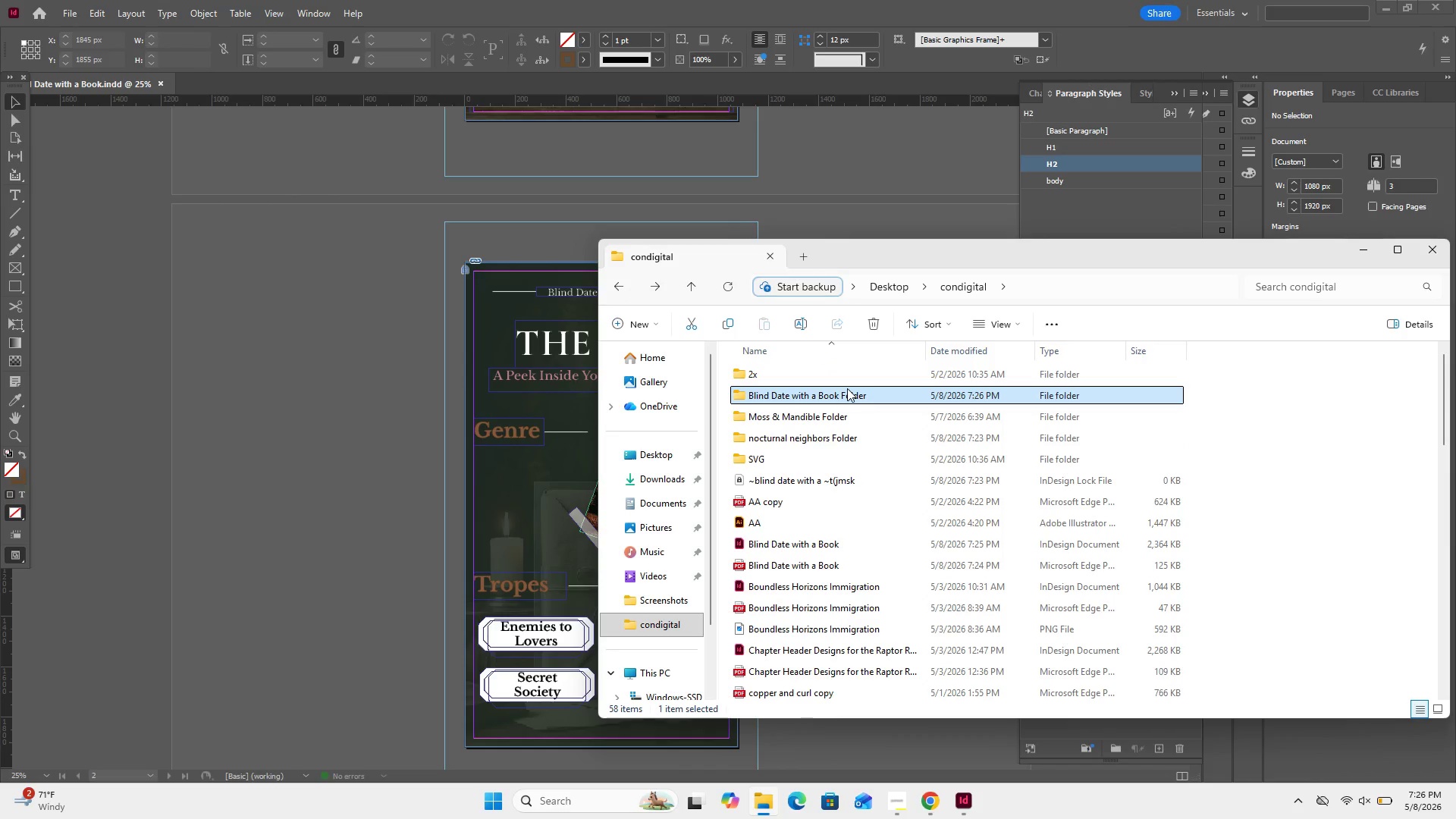 
right_click([847, 388])
 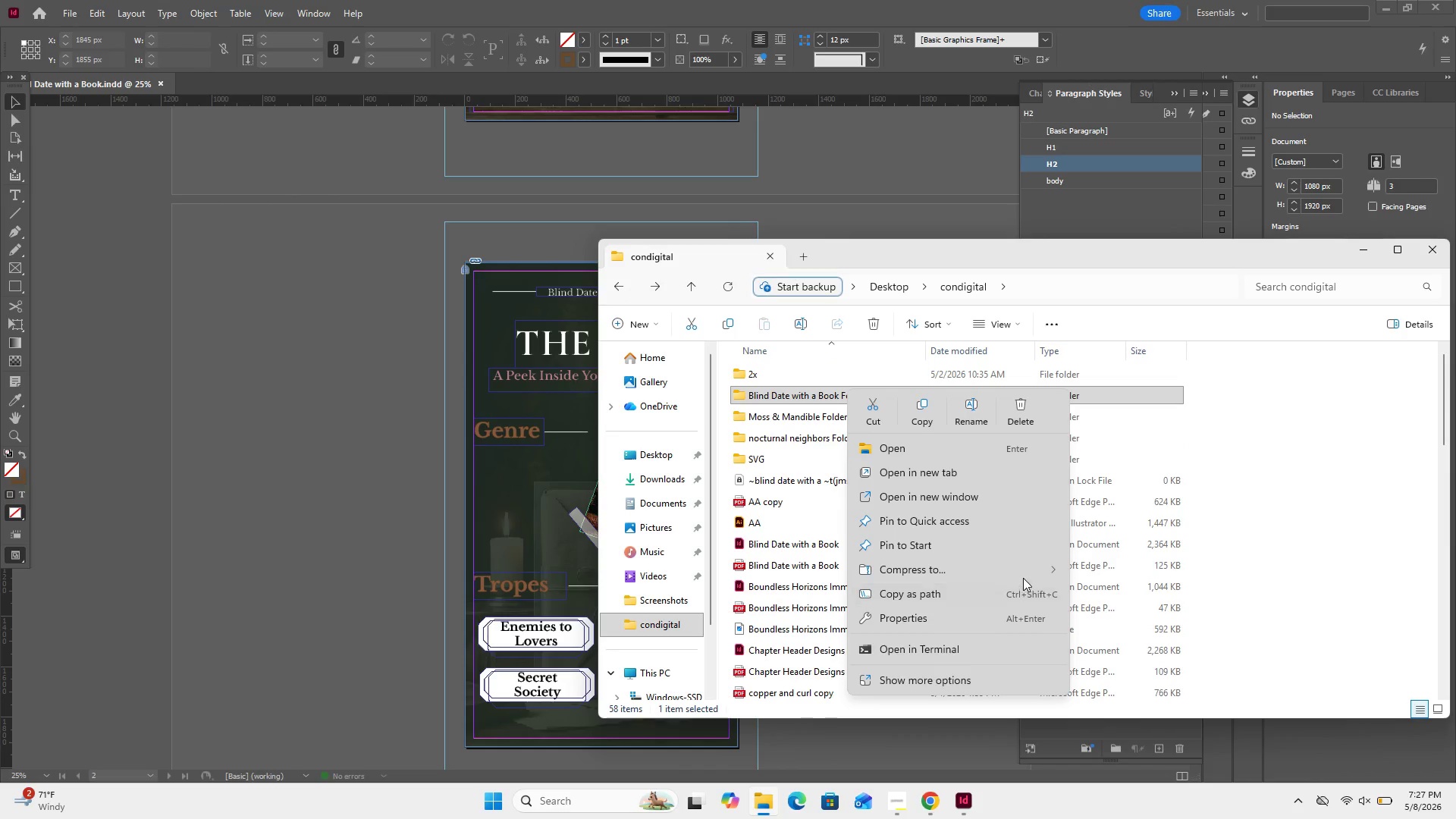 
mouse_move([1077, 569])
 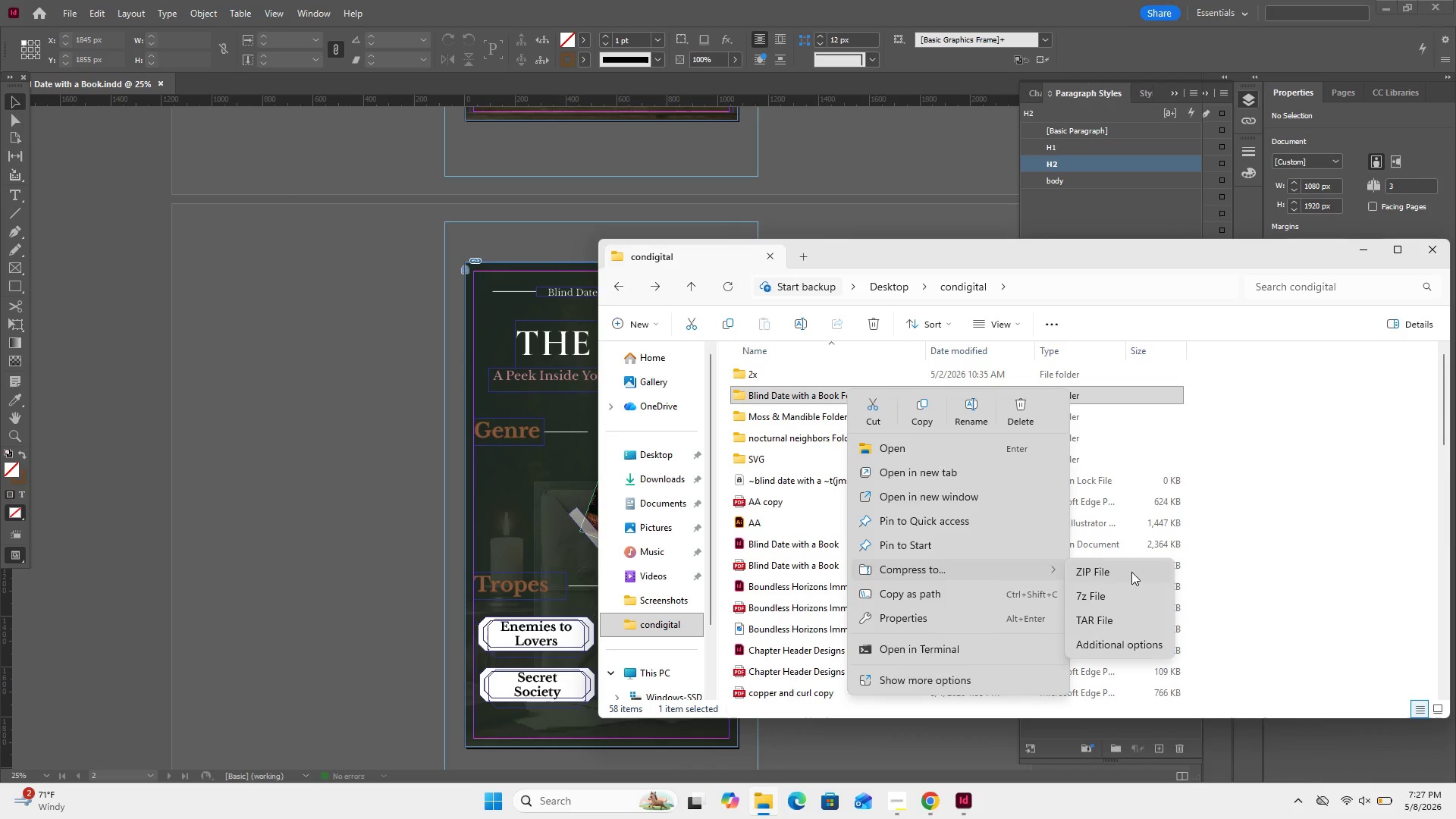 
left_click([1131, 572])
 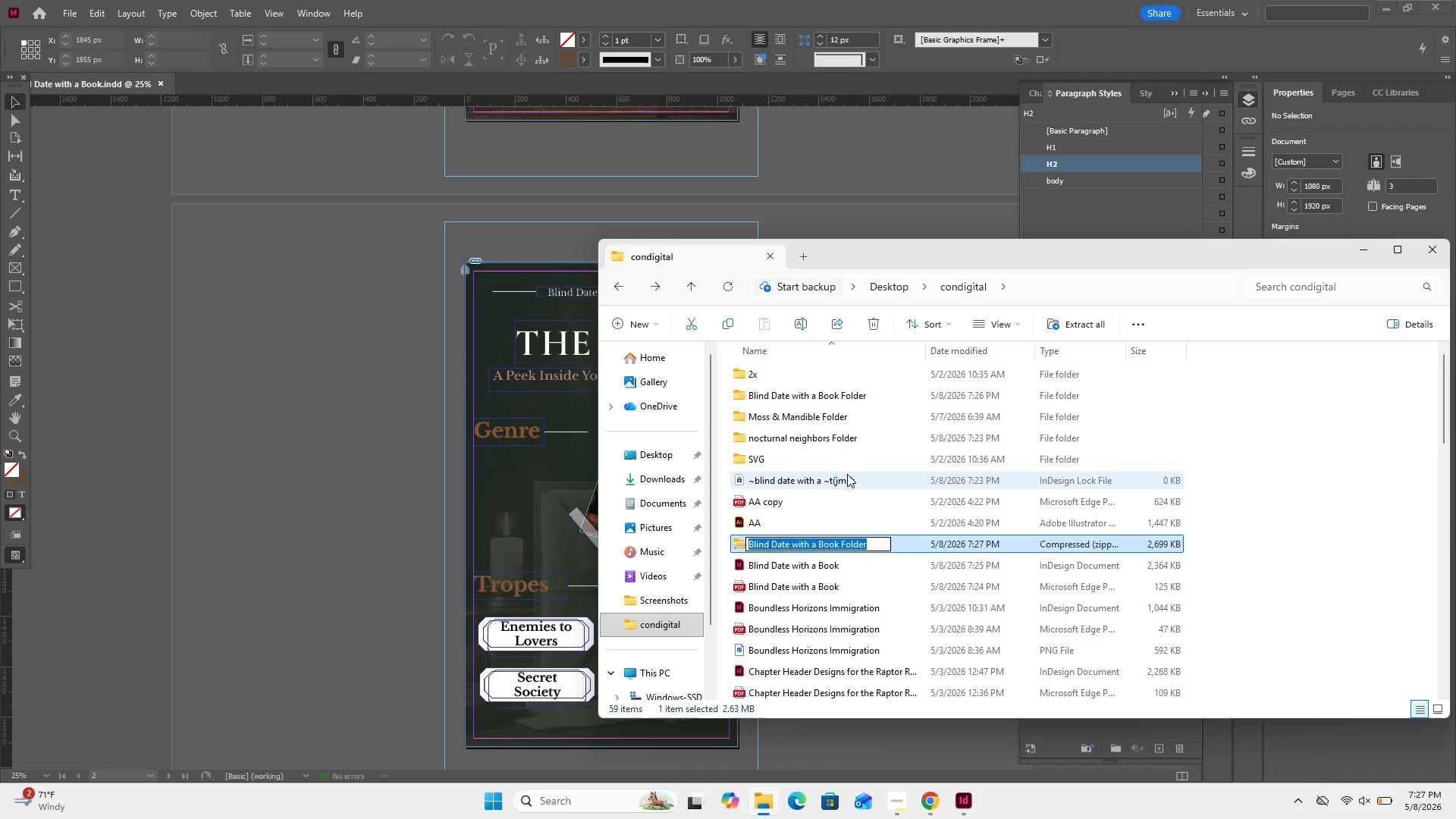 
left_click([847, 474])
 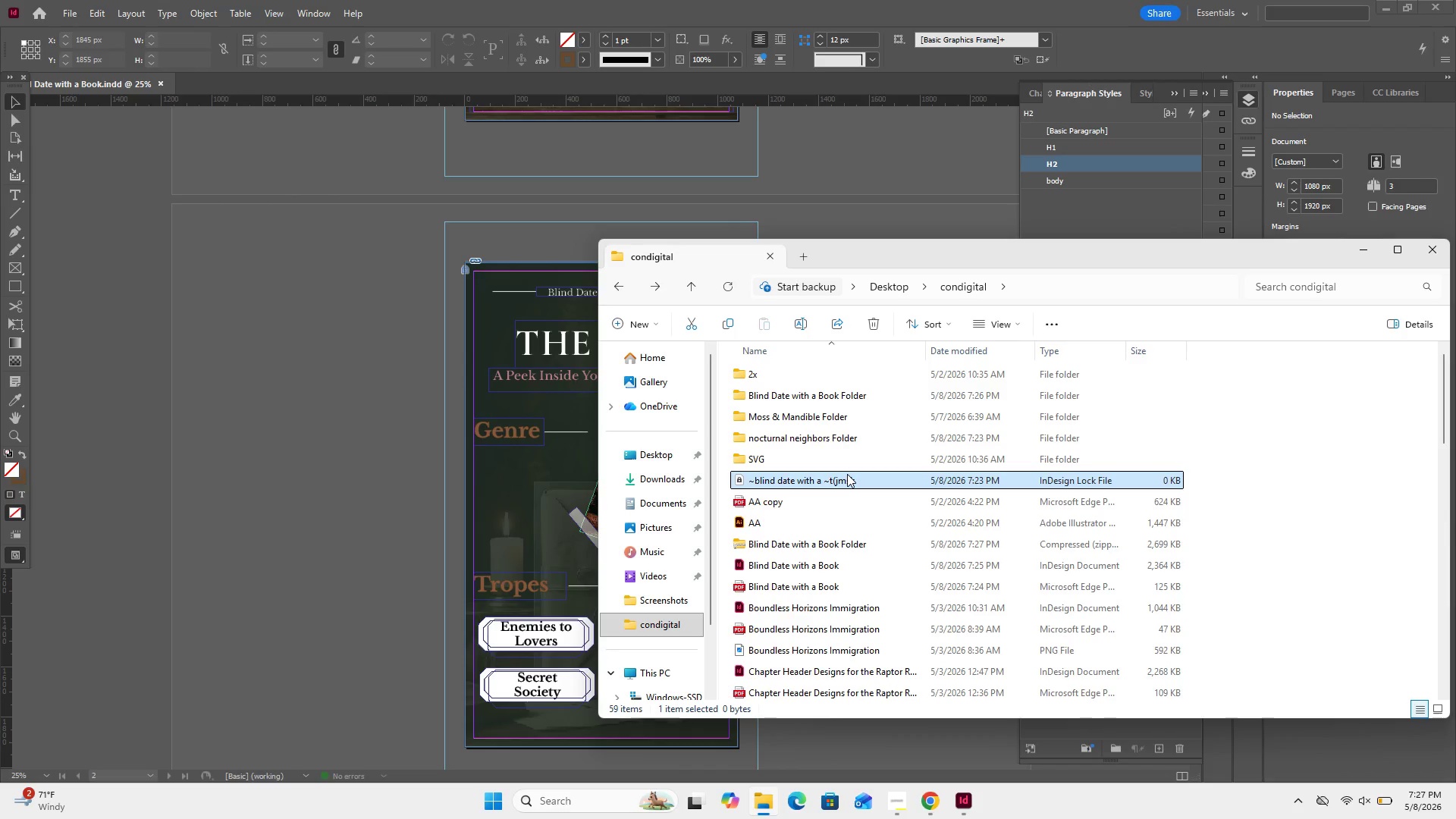 
key(Delete)
 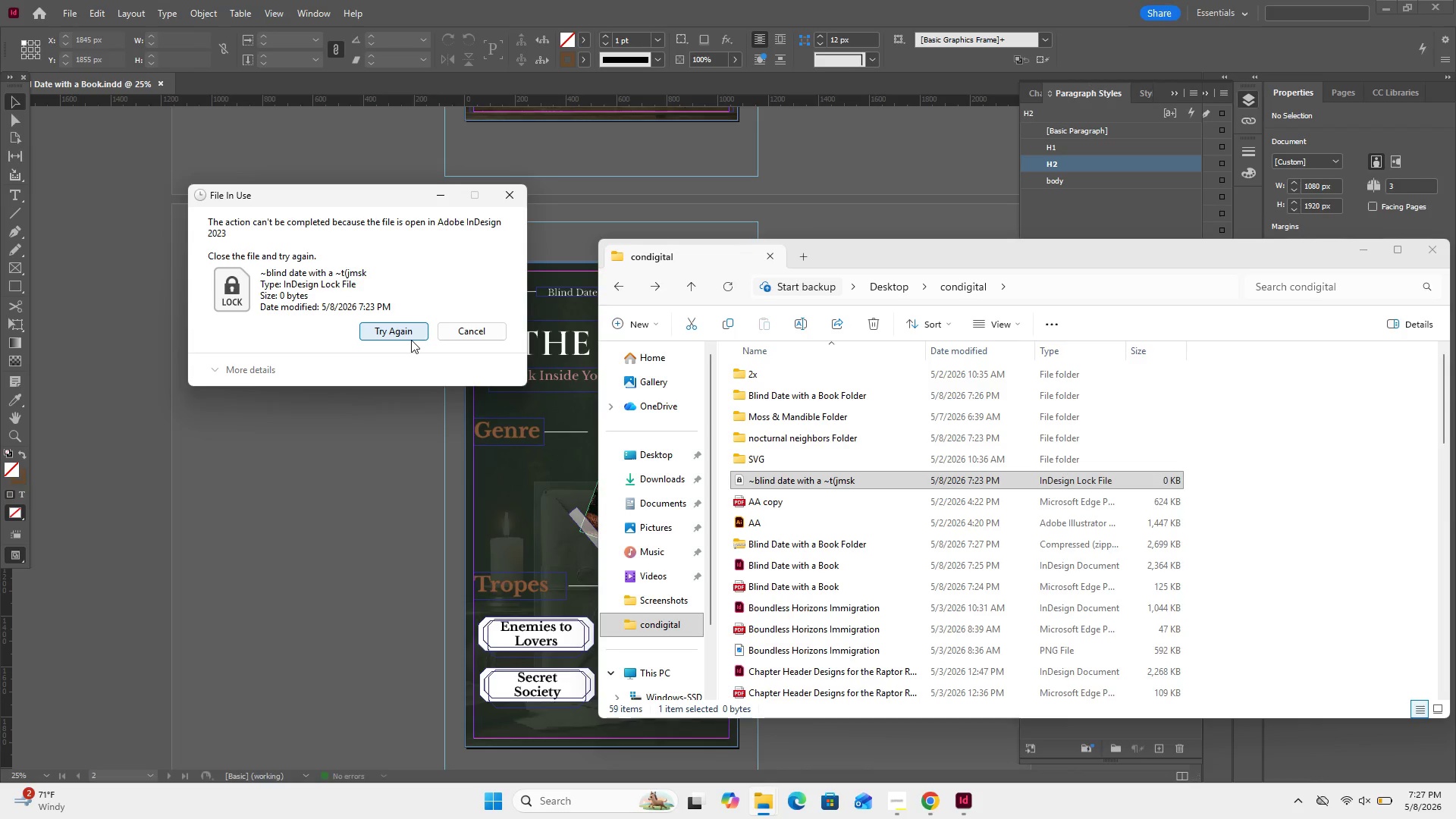 
wait(5.27)
 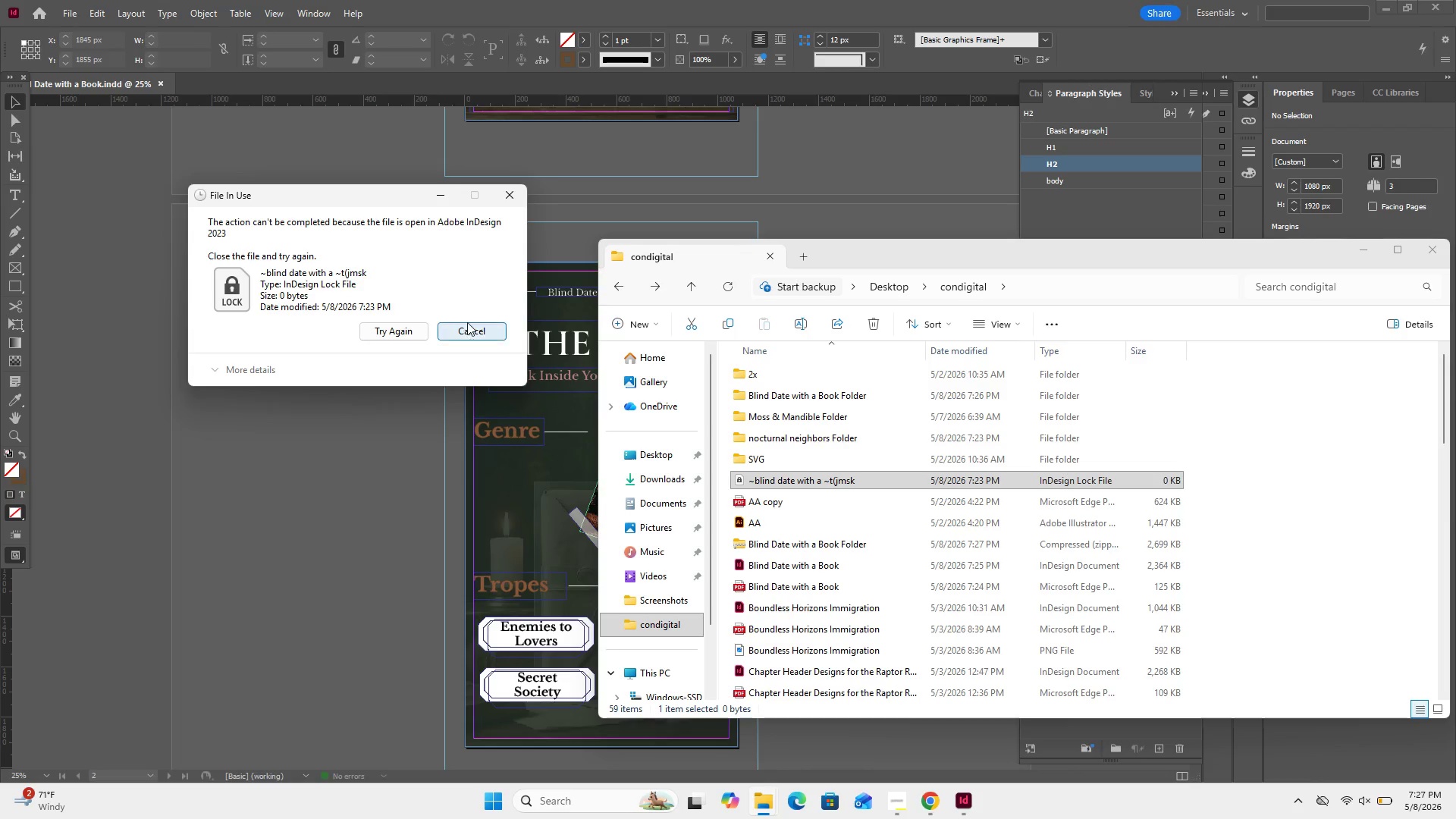 
left_click([500, 335])
 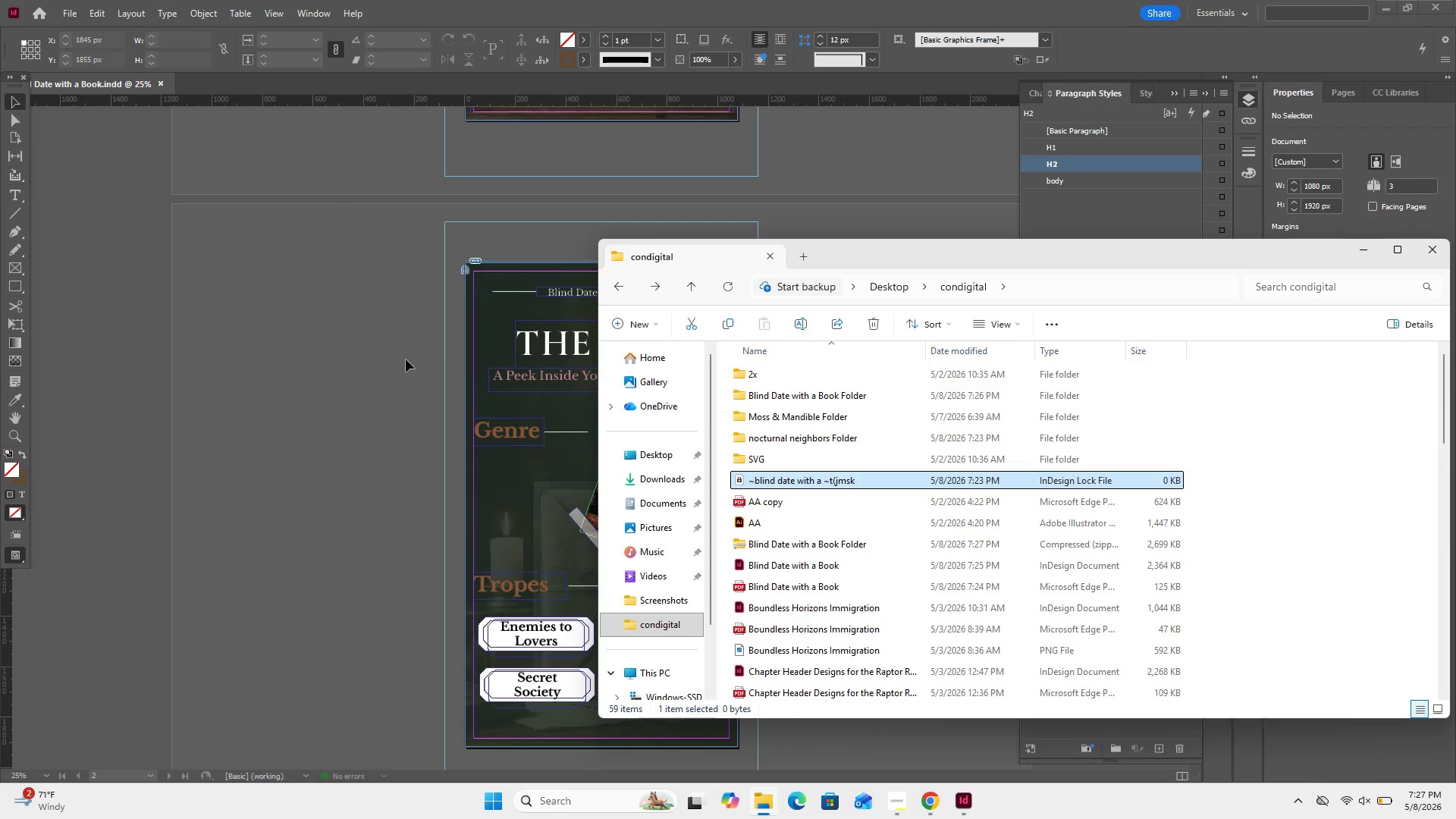 
left_click([381, 378])
 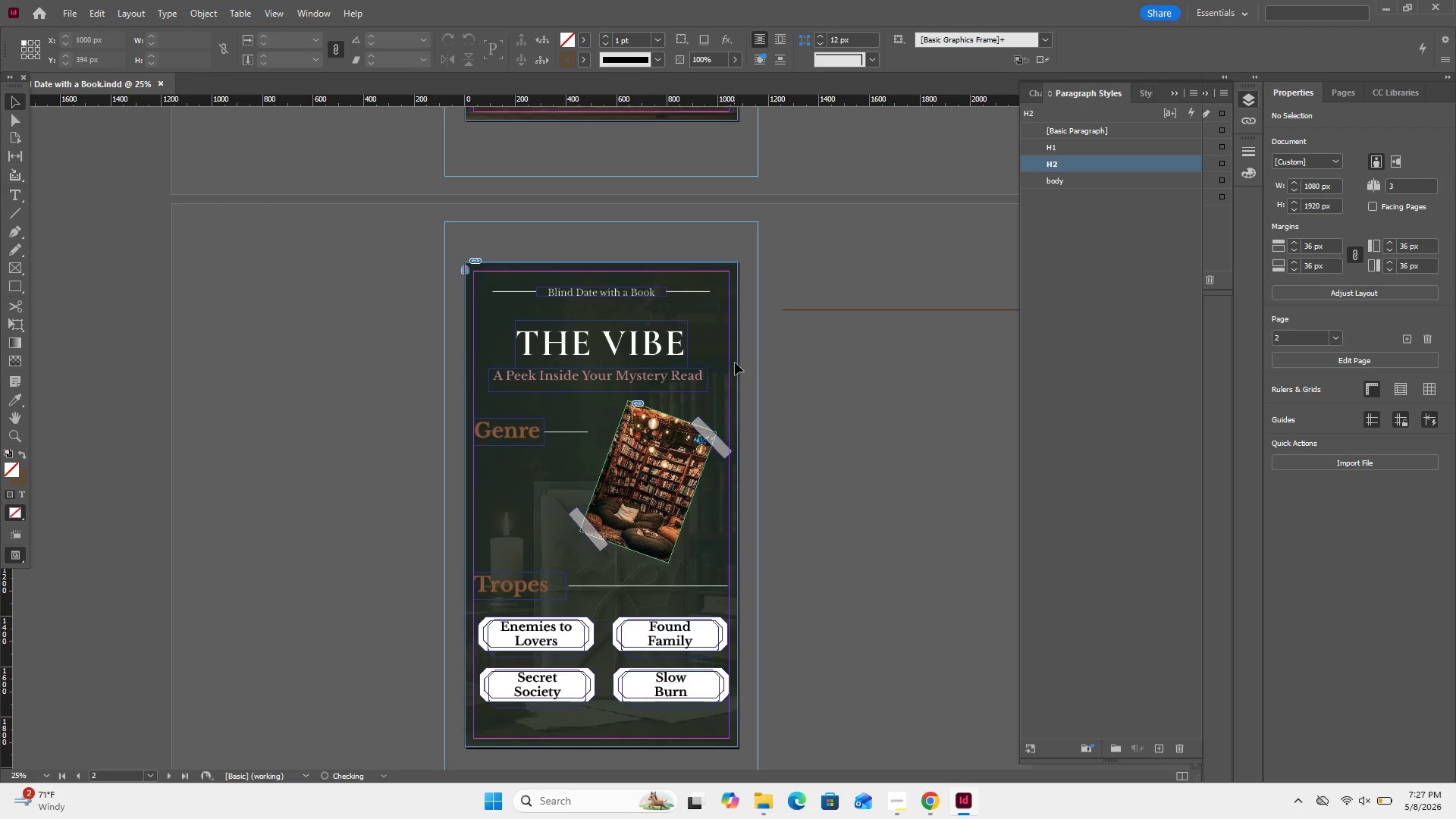 
scroll: coordinate [738, 361], scroll_direction: down, amount: 18.0
 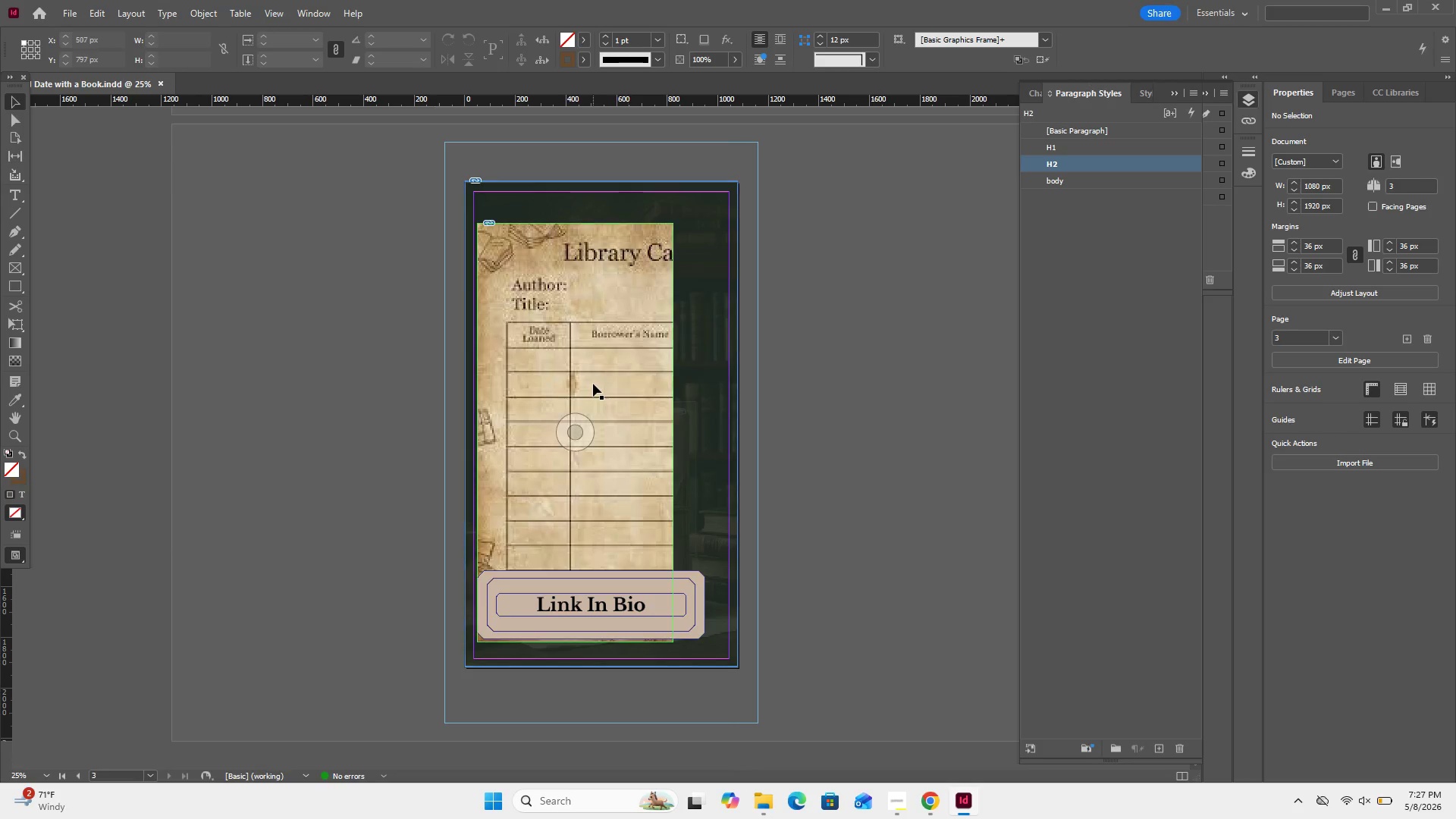 
left_click([593, 384])
 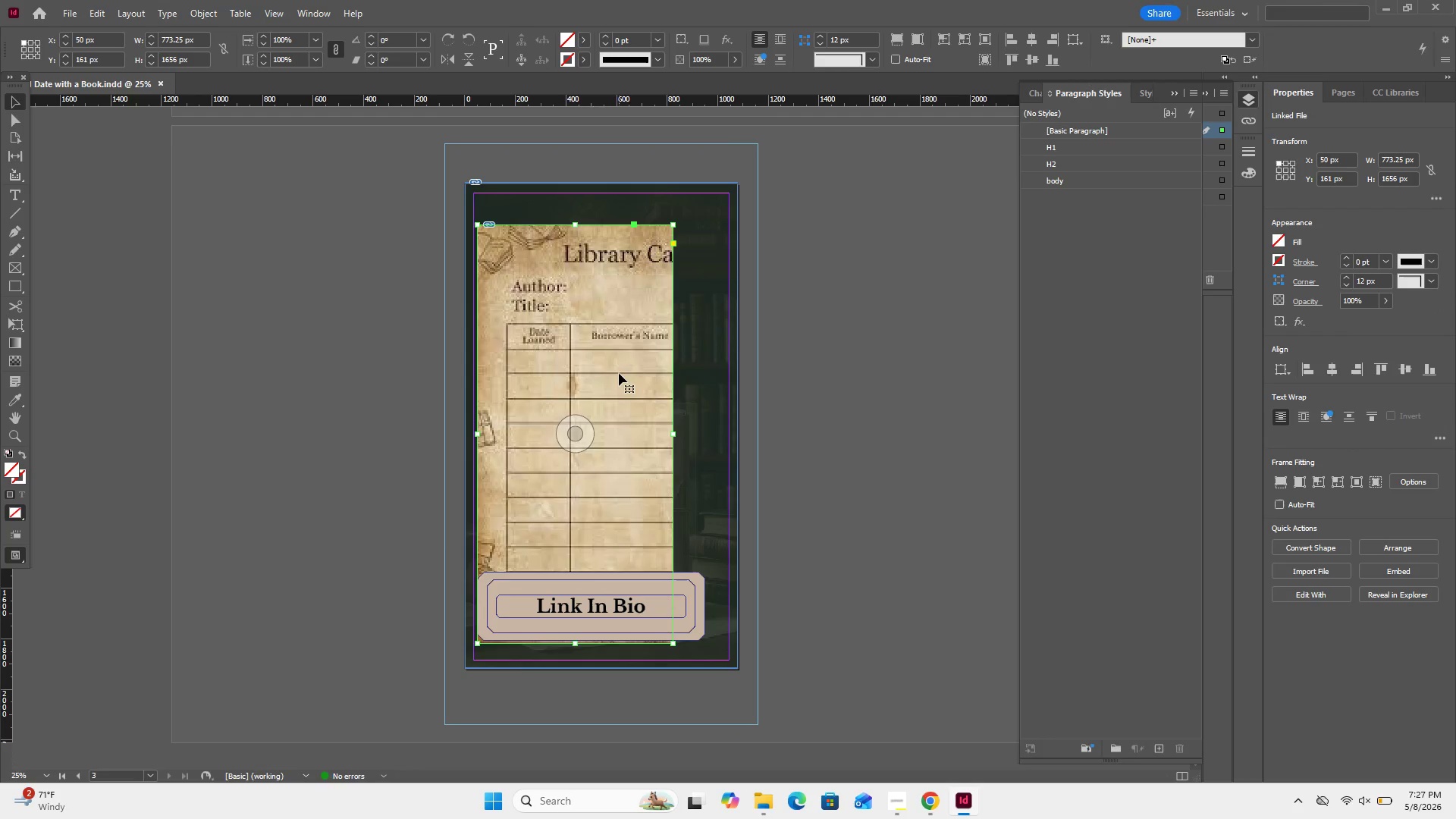 
double_click([619, 373])
 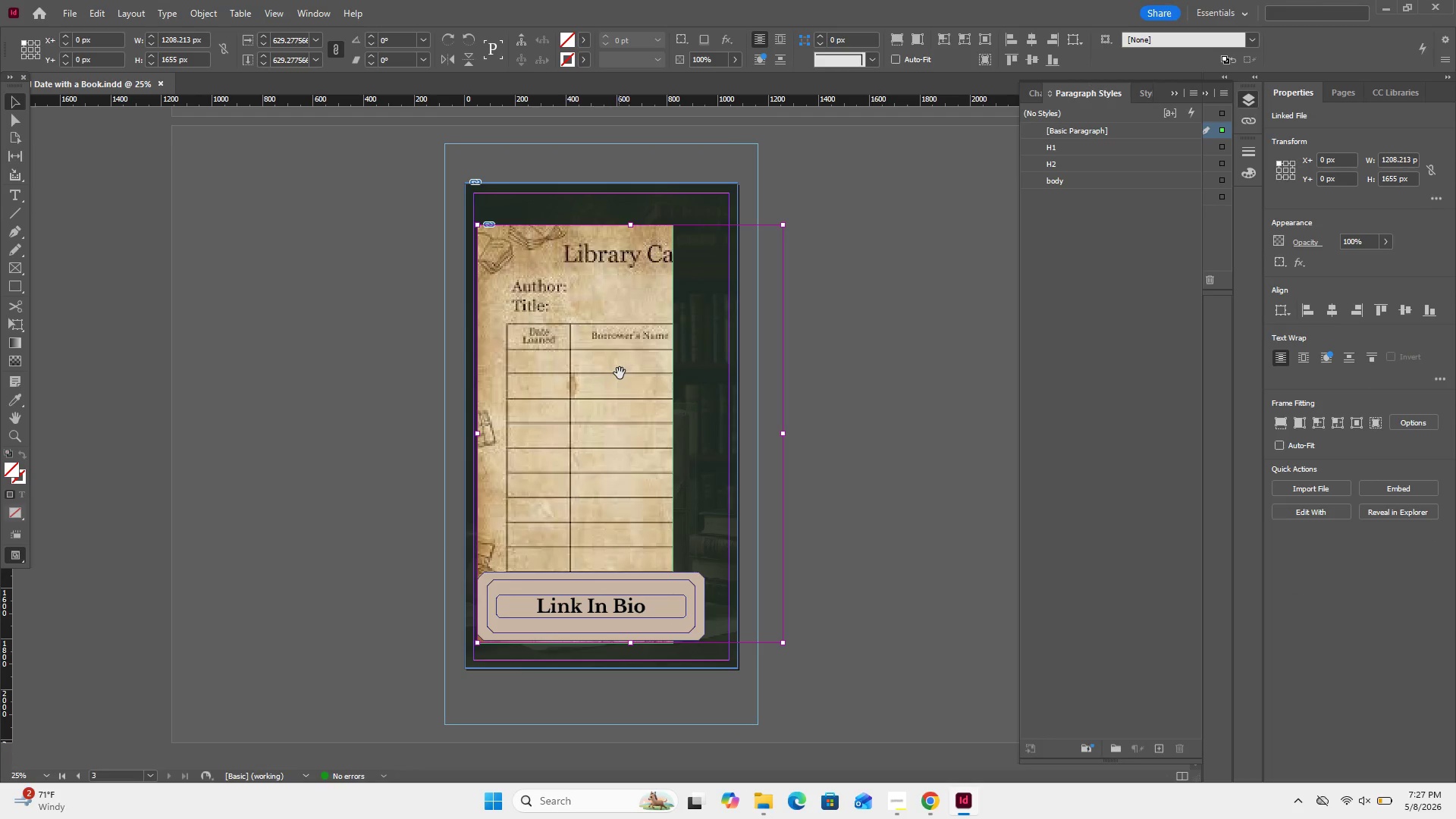 
double_click([620, 373])
 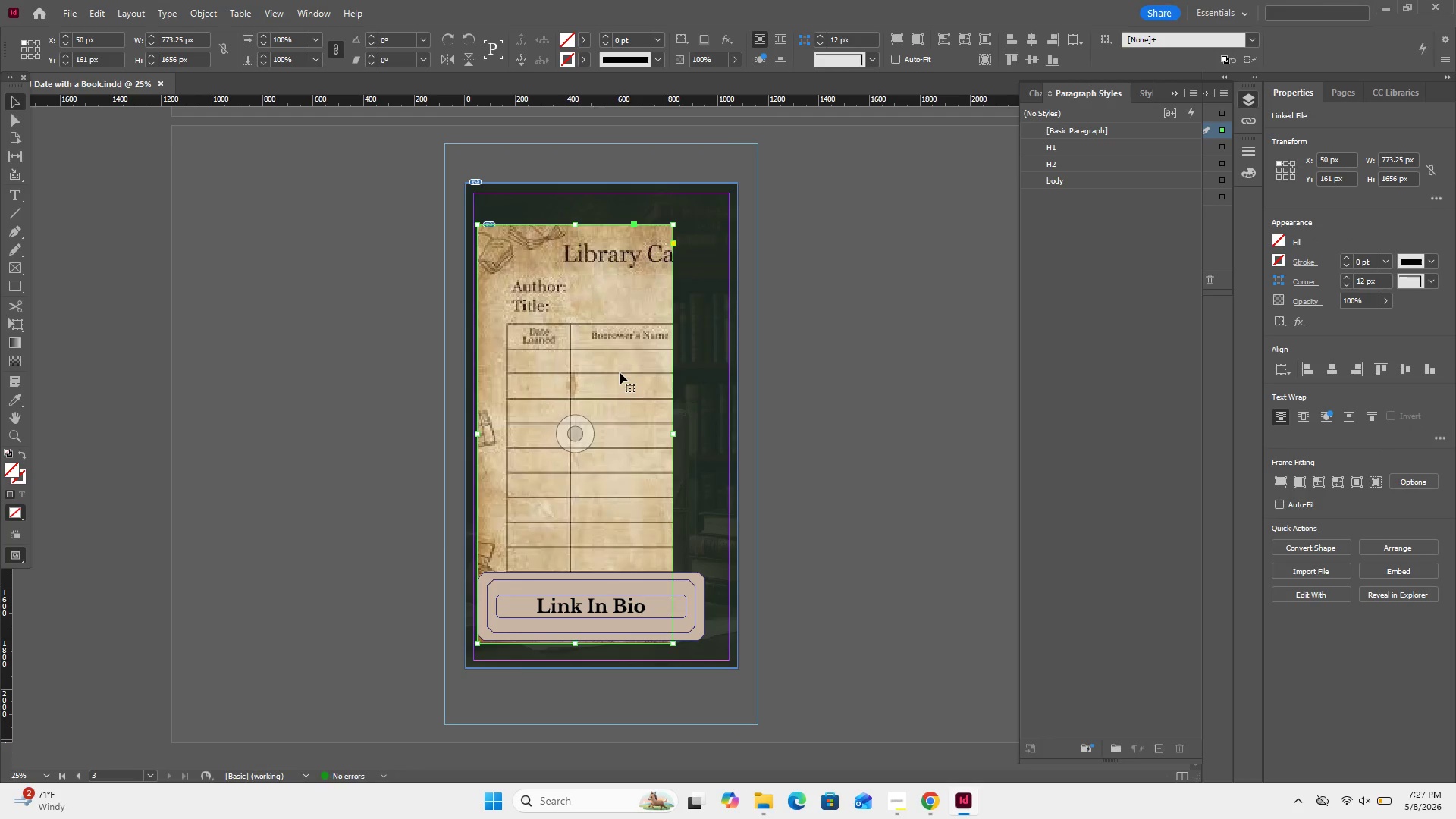 
double_click([620, 372])
 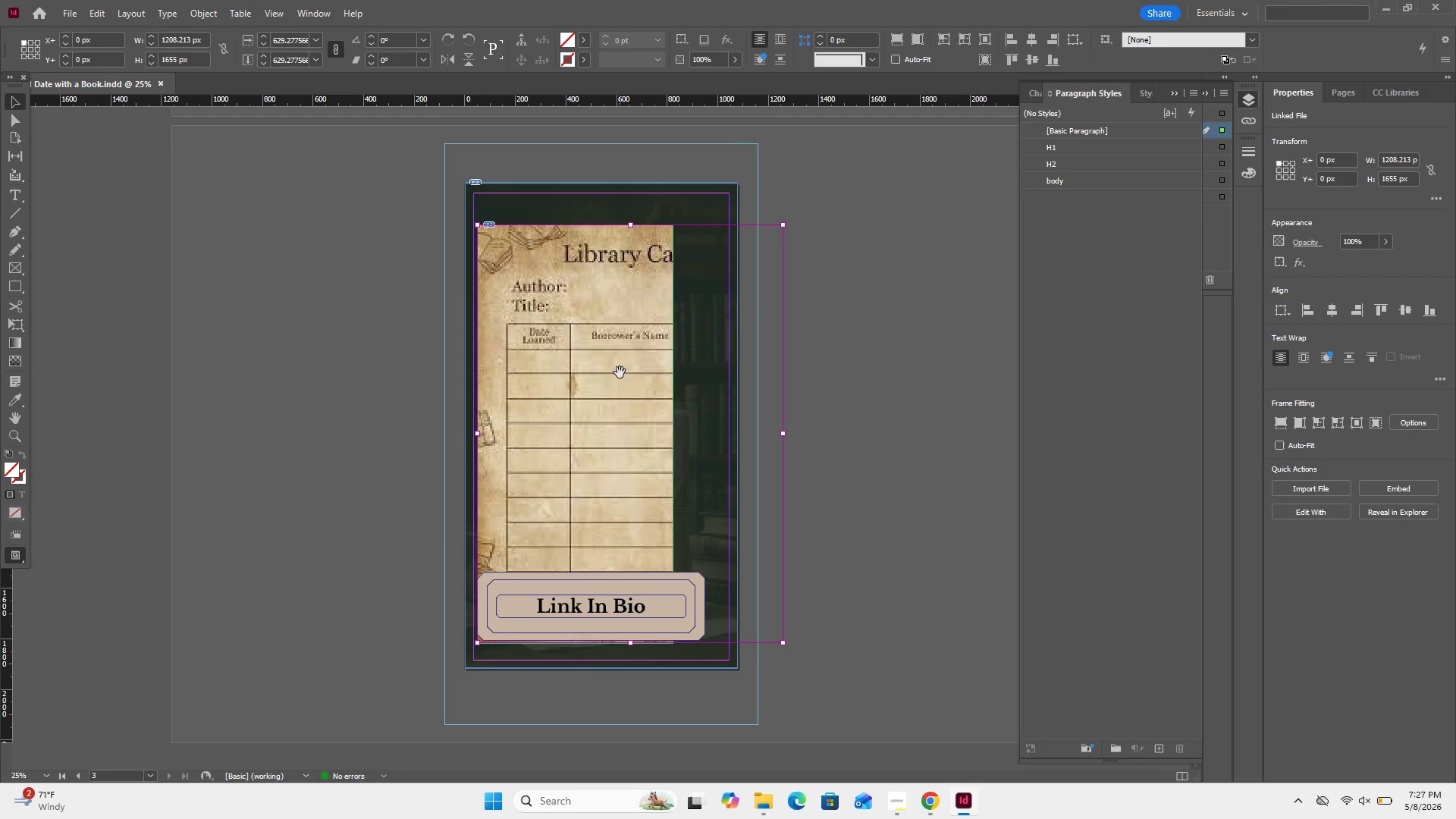 
left_click_drag(start_coordinate=[620, 372], to_coordinate=[558, 375])
 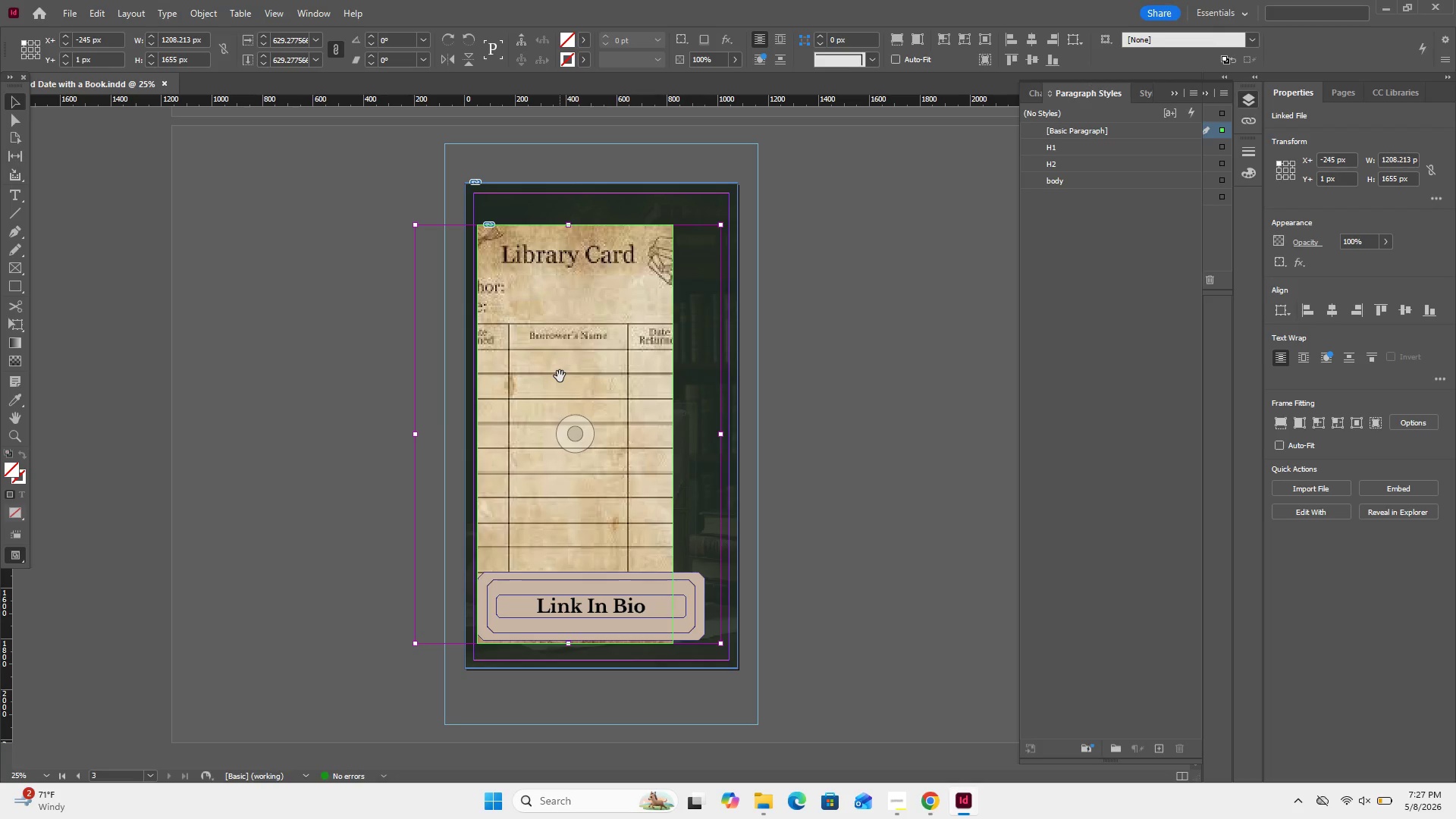 
left_click([560, 376])
 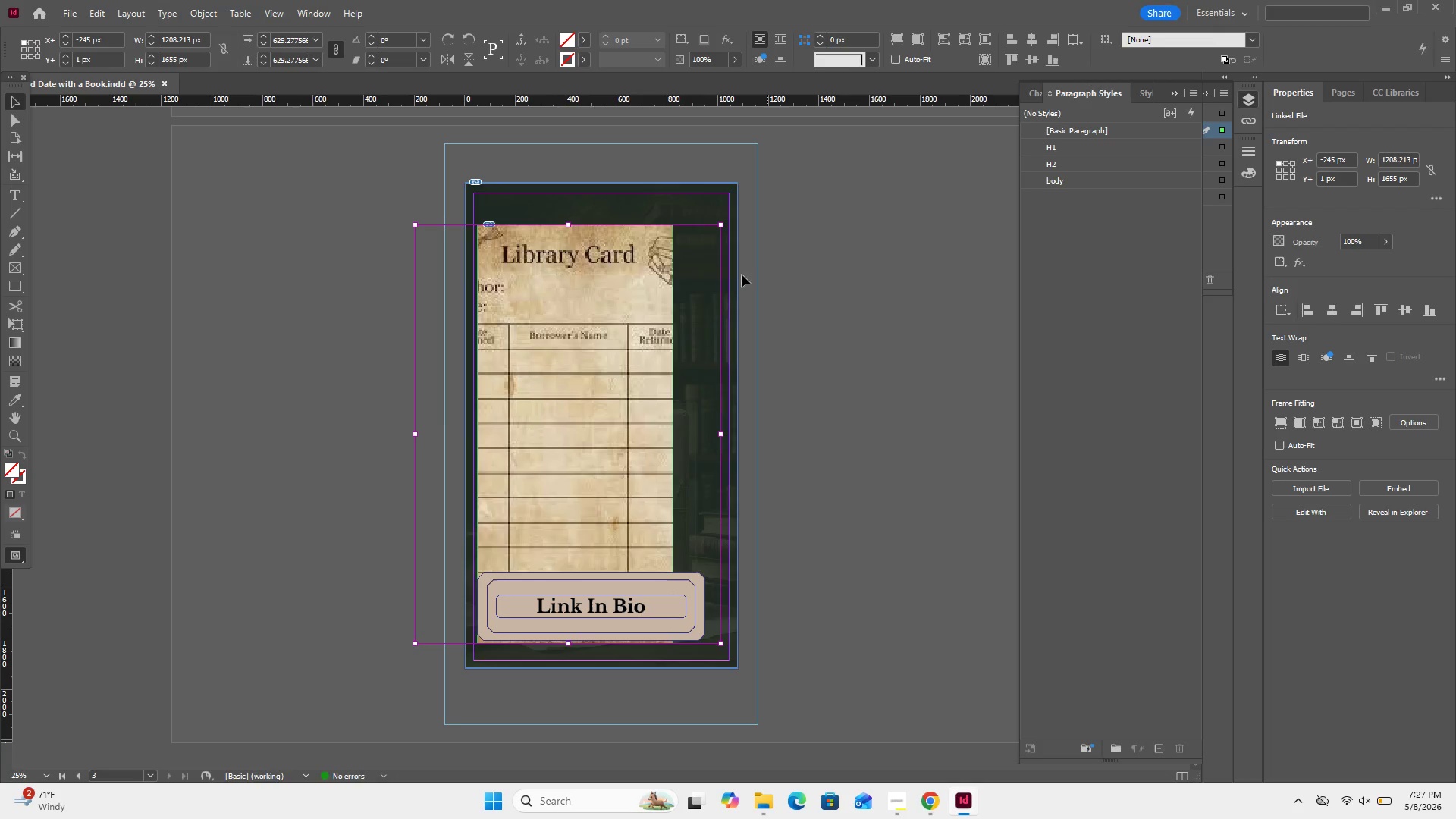 
wait(5.27)
 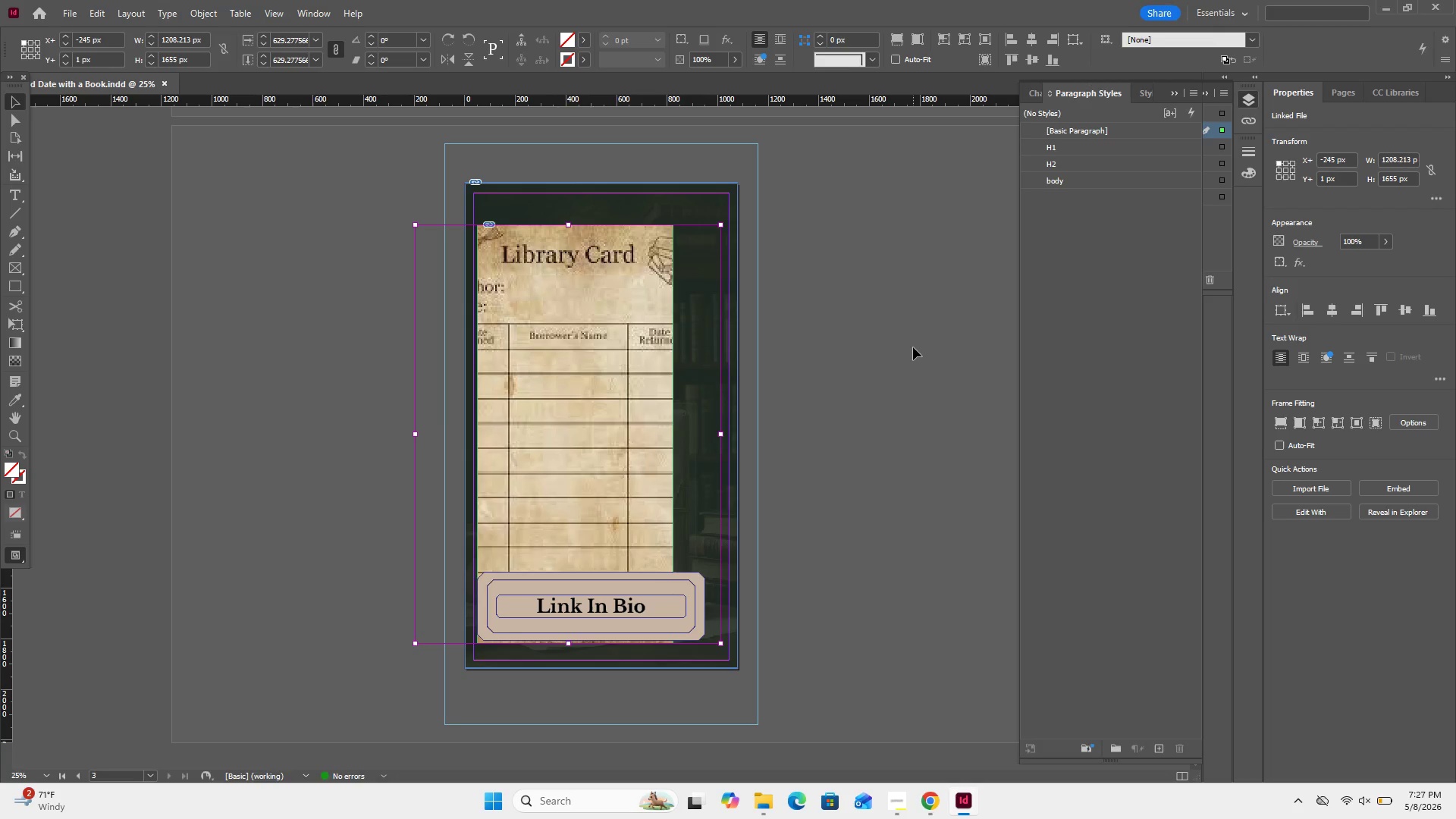 
left_click_drag(start_coordinate=[720, 224], to_coordinate=[690, 244])
 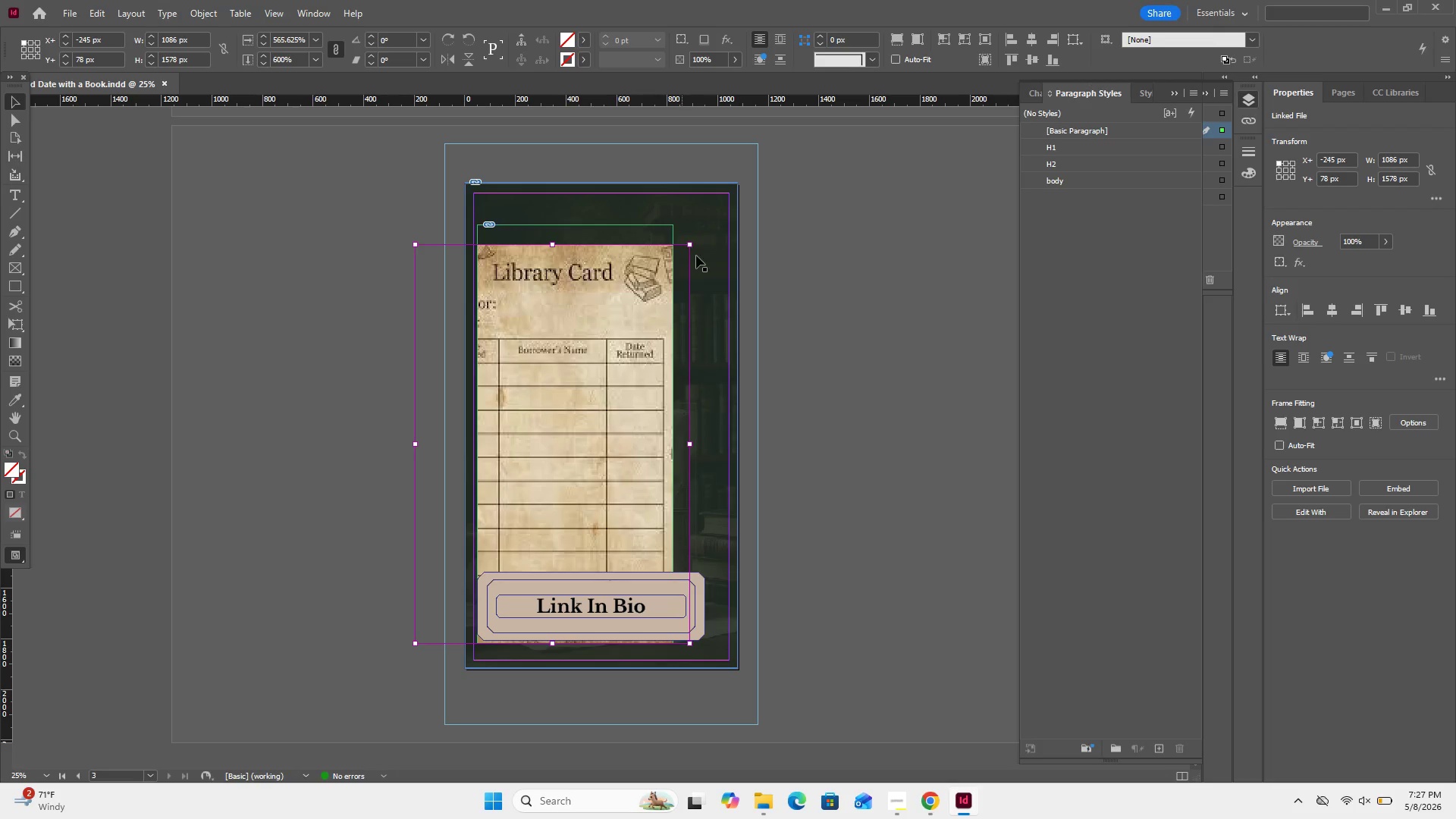 
left_click_drag(start_coordinate=[689, 249], to_coordinate=[686, 249])
 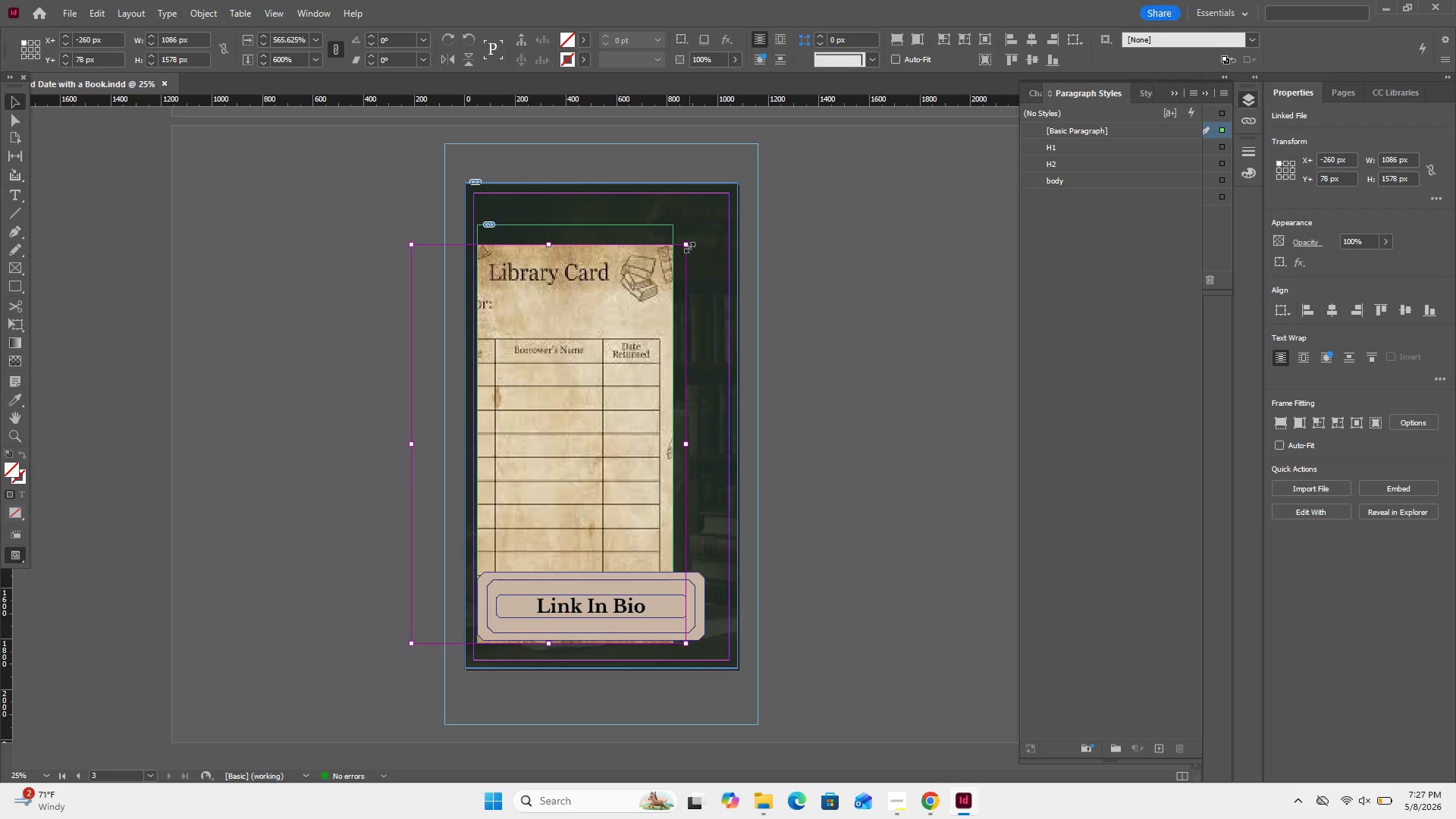 
left_click_drag(start_coordinate=[689, 247], to_coordinate=[656, 288])
 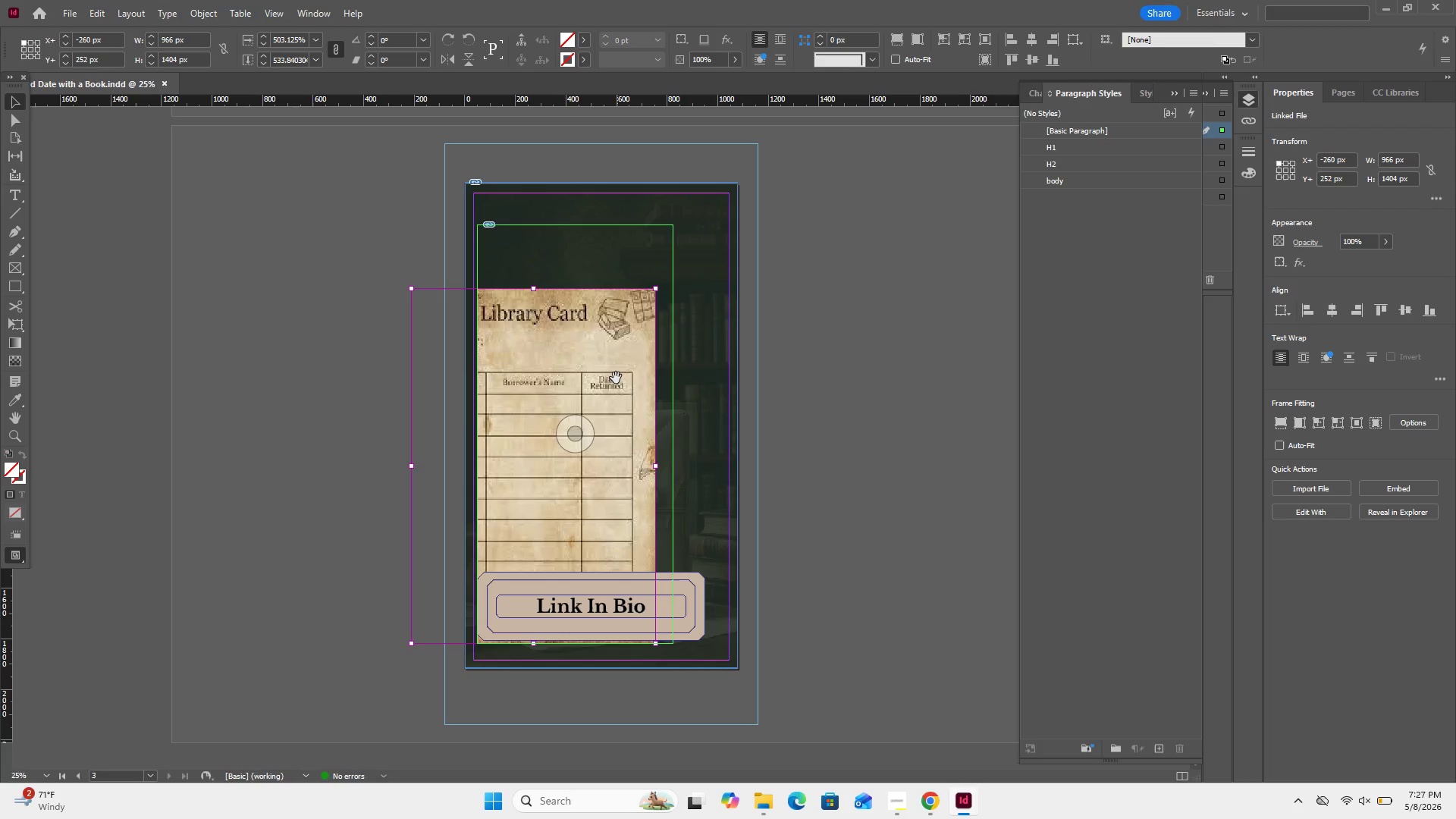 
left_click_drag(start_coordinate=[616, 378], to_coordinate=[642, 336])
 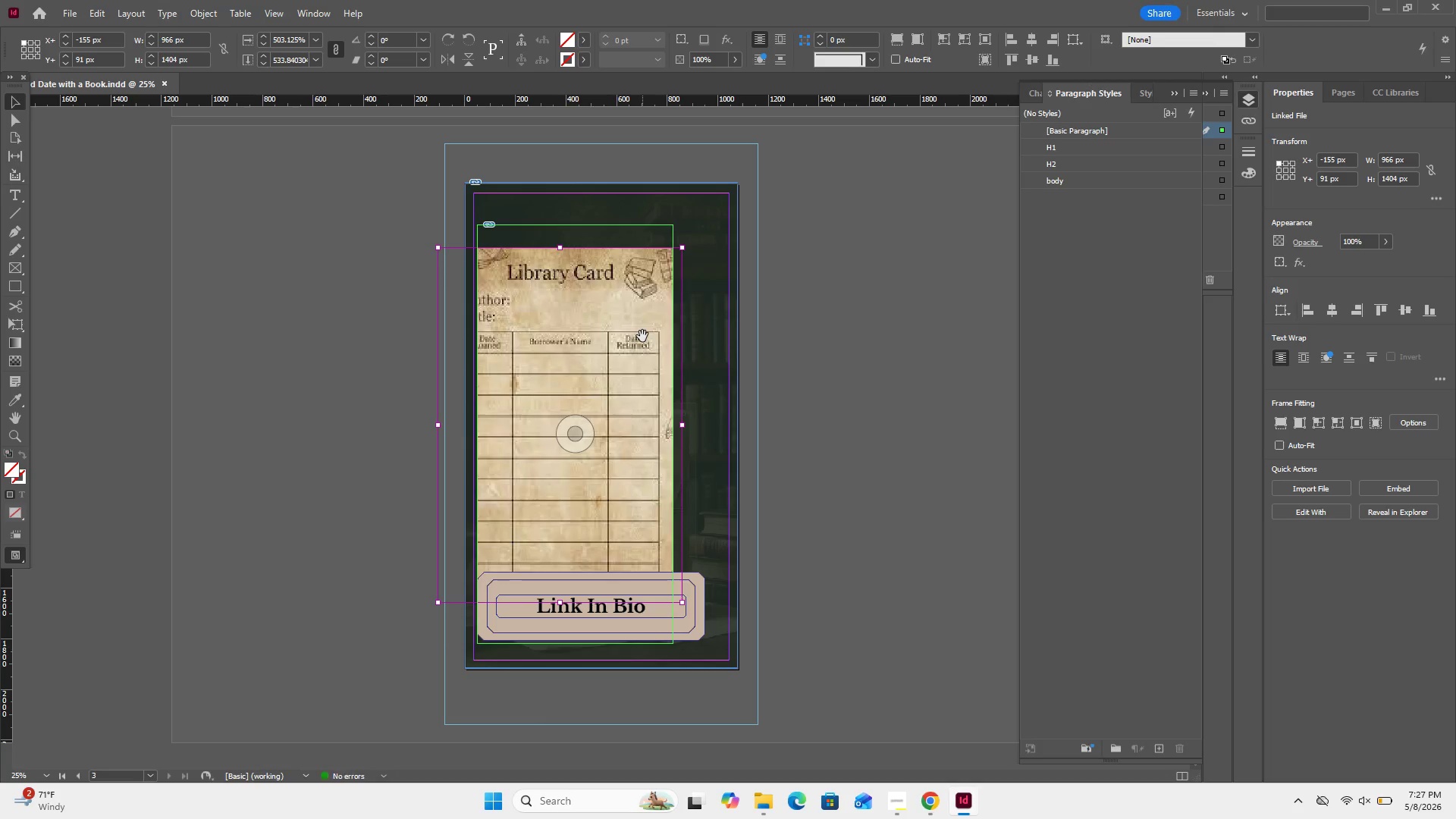 
left_click_drag(start_coordinate=[642, 336], to_coordinate=[632, 351])
 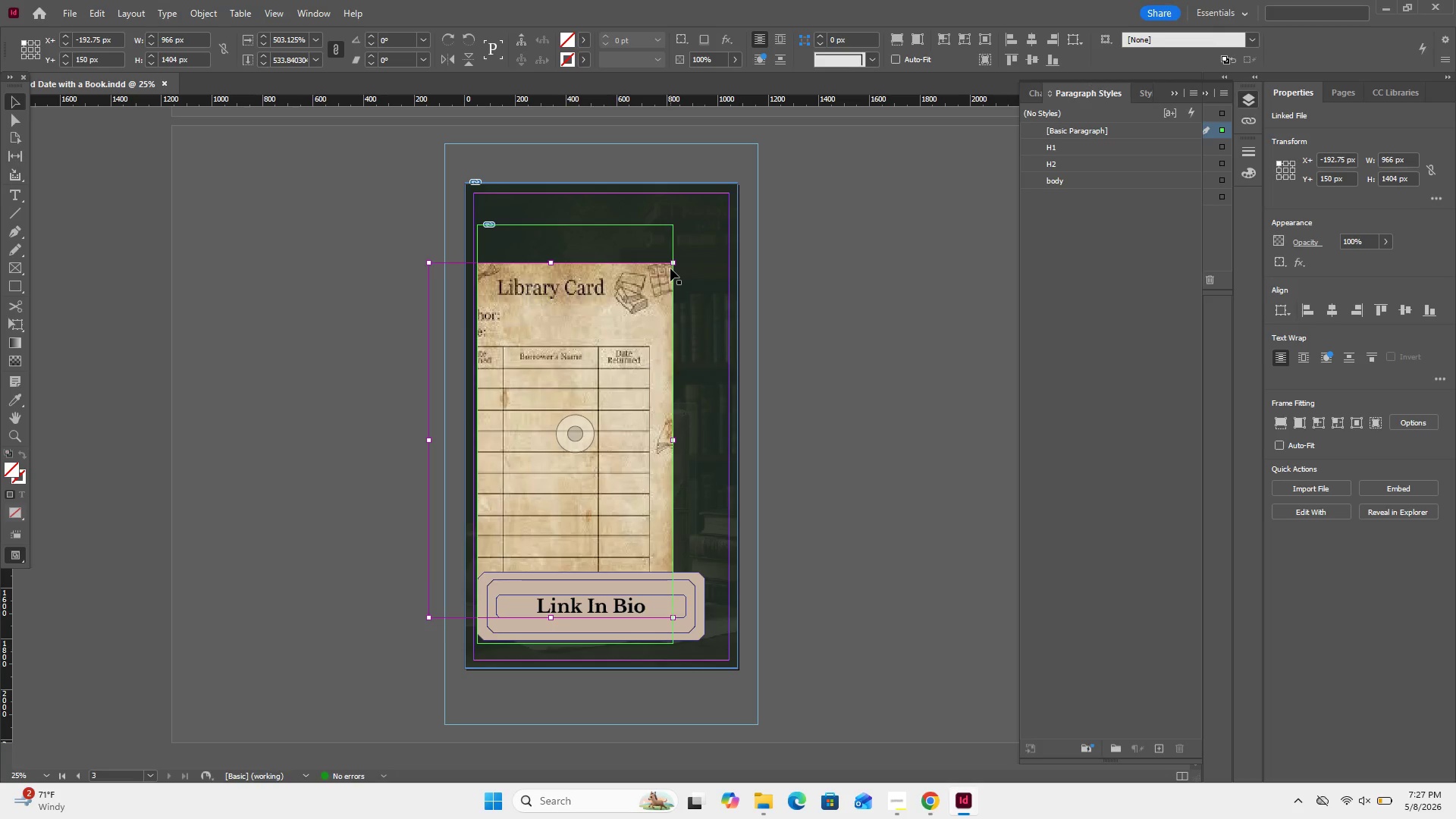 
left_click([674, 266])
 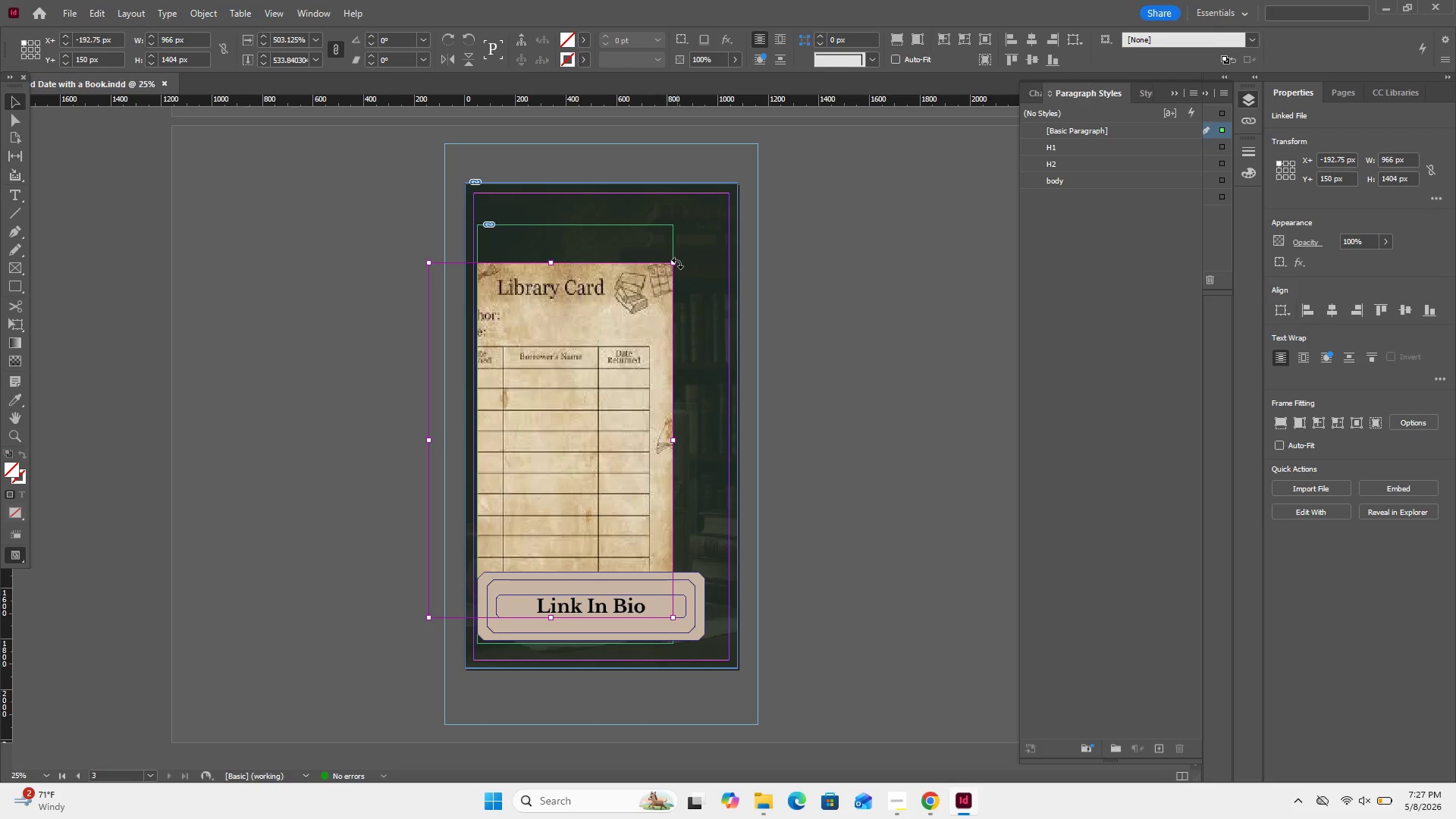 
left_click_drag(start_coordinate=[674, 265], to_coordinate=[622, 315])
 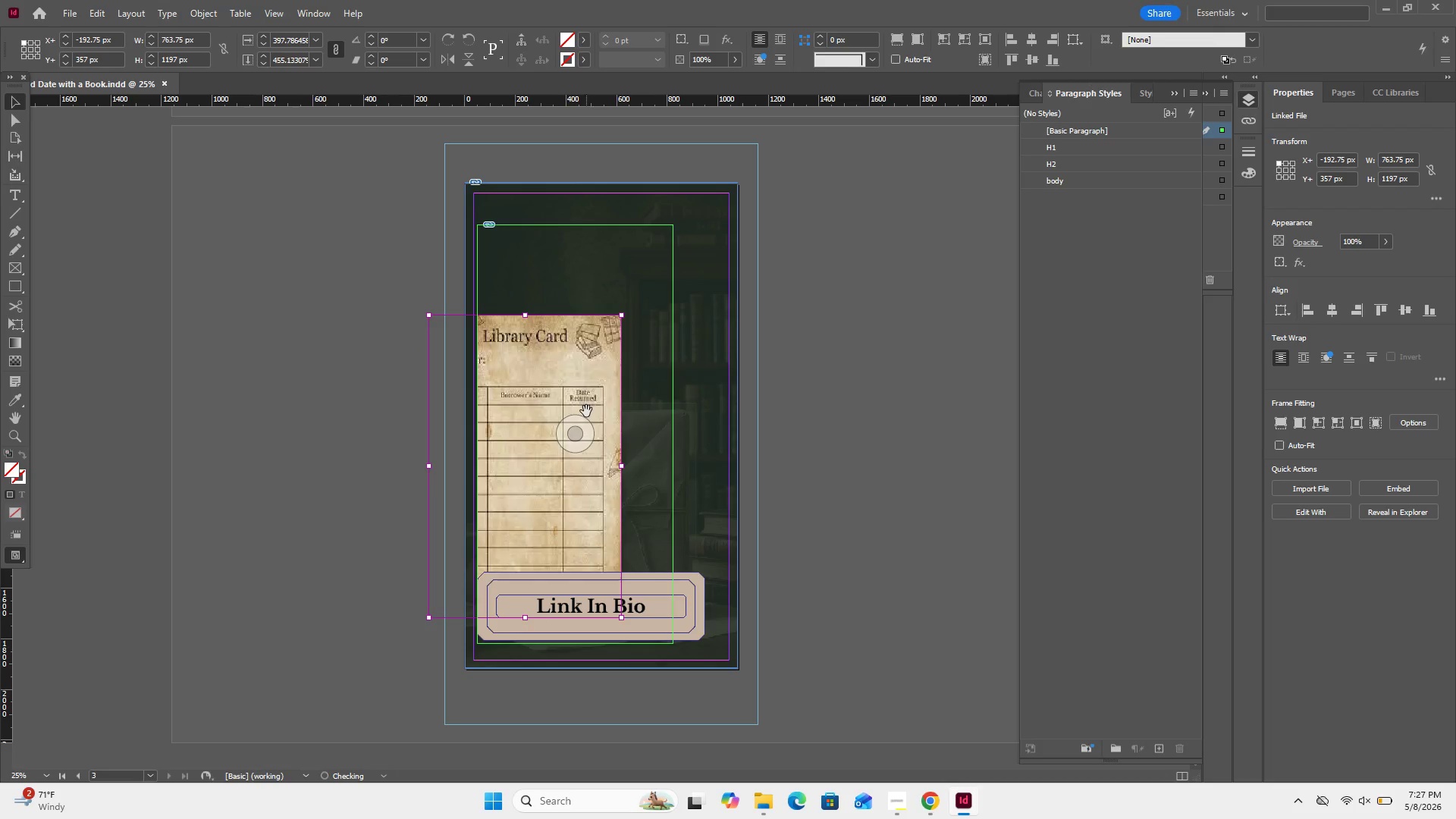 
left_click_drag(start_coordinate=[586, 411], to_coordinate=[637, 368])
 